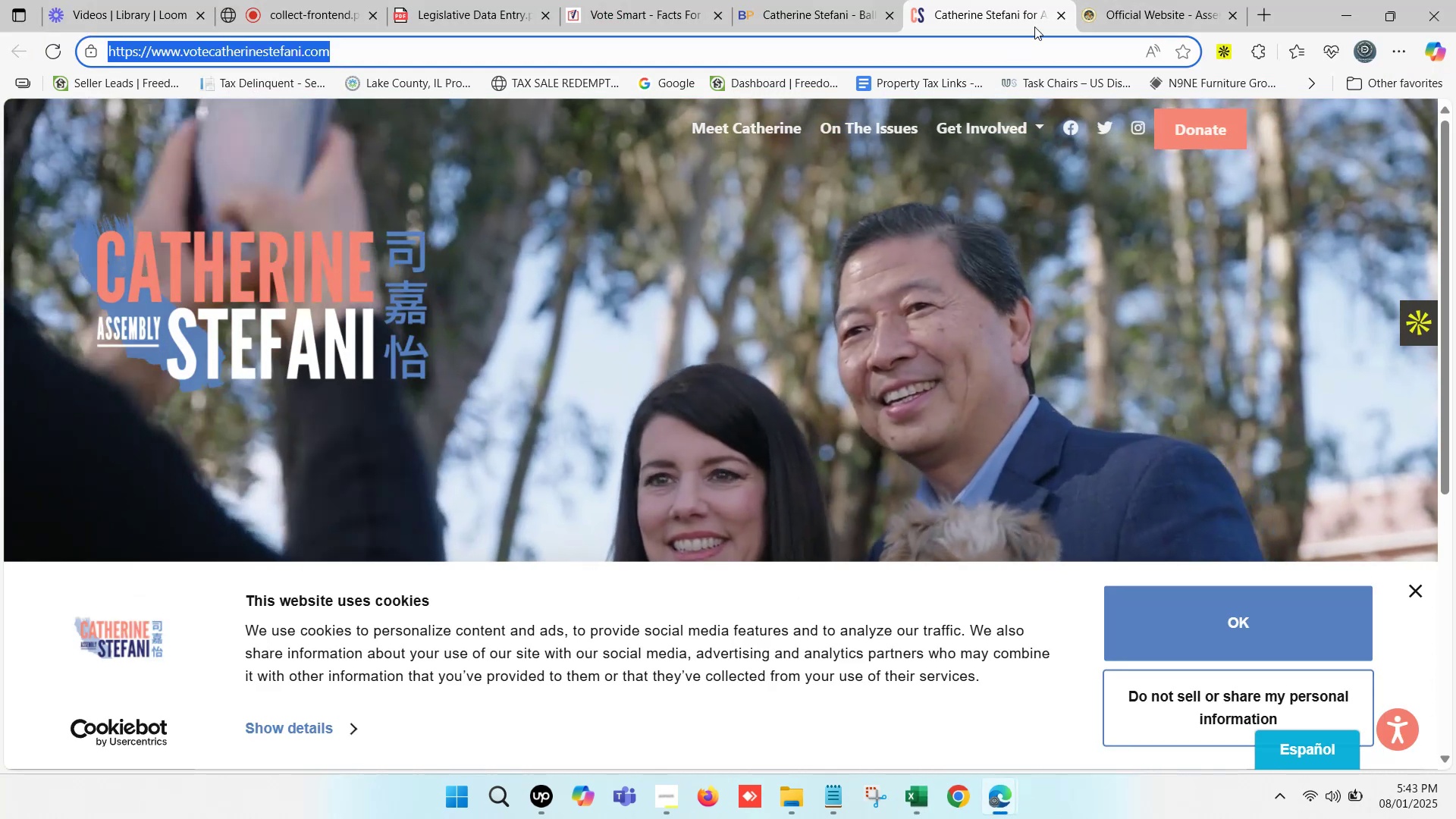 
left_click([1057, 19])
 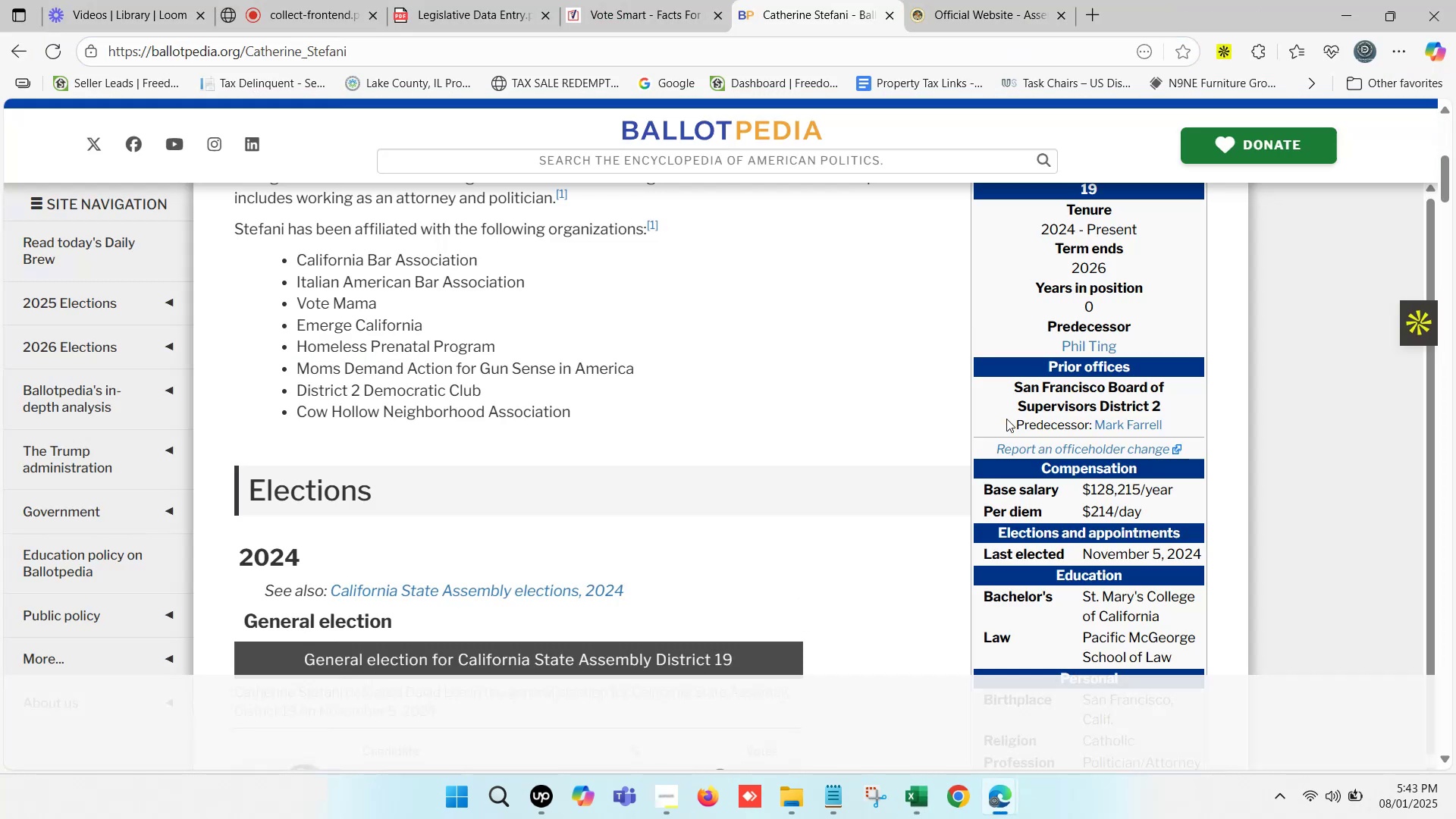 
scroll: coordinate [1067, 561], scroll_direction: down, amount: 3.0
 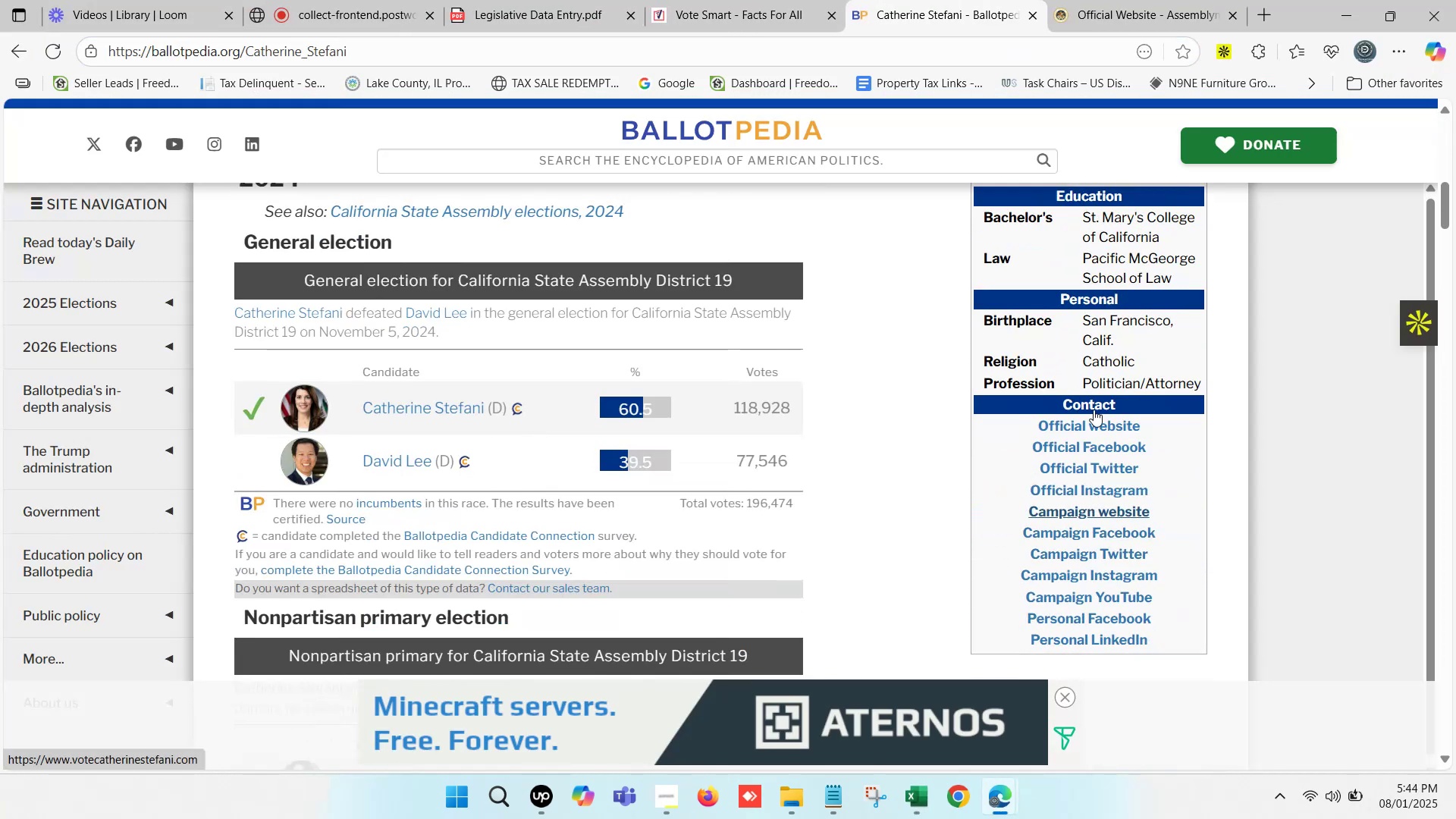 
double_click([1155, 0])
 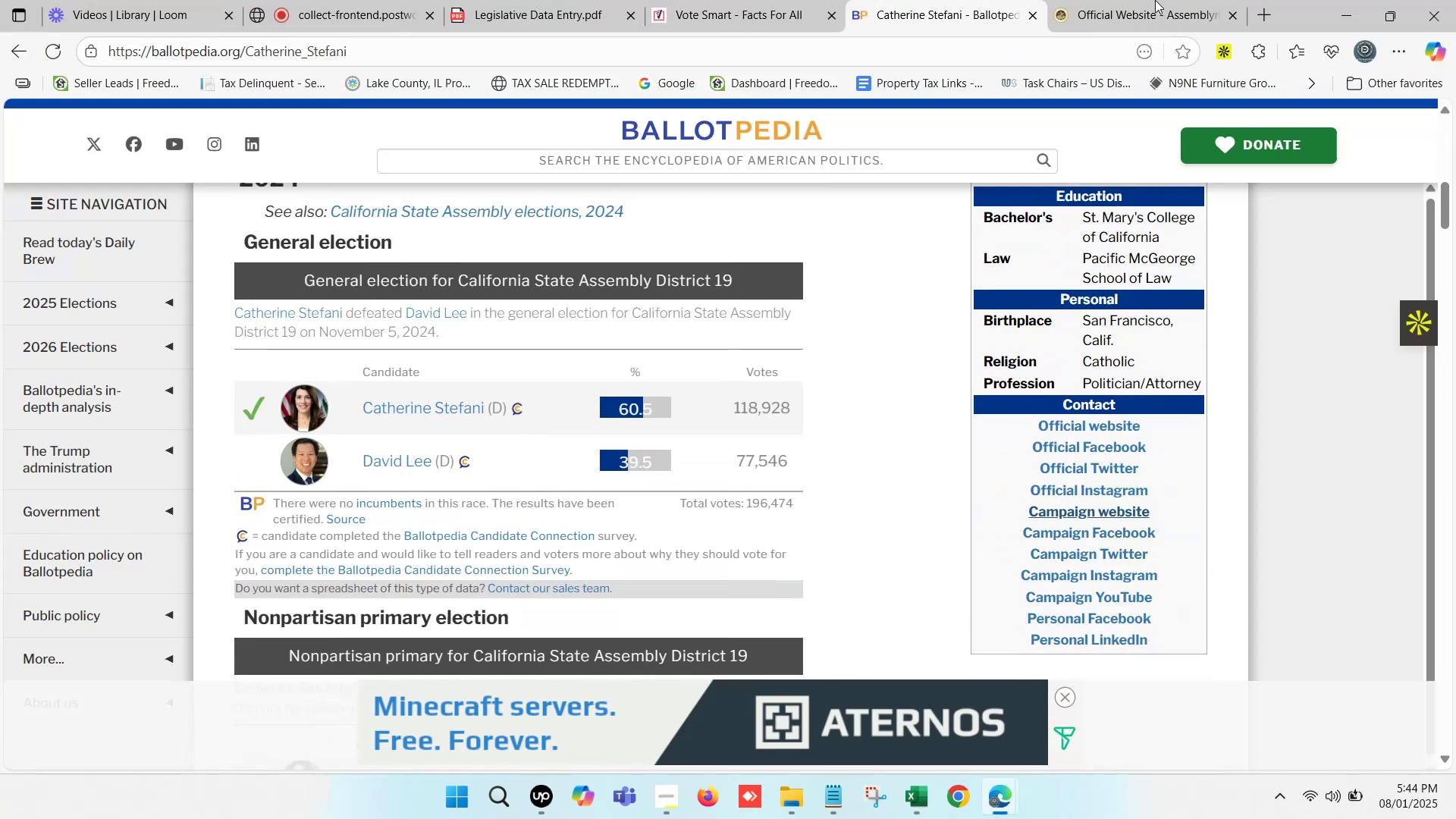 
triple_click([1155, 0])
 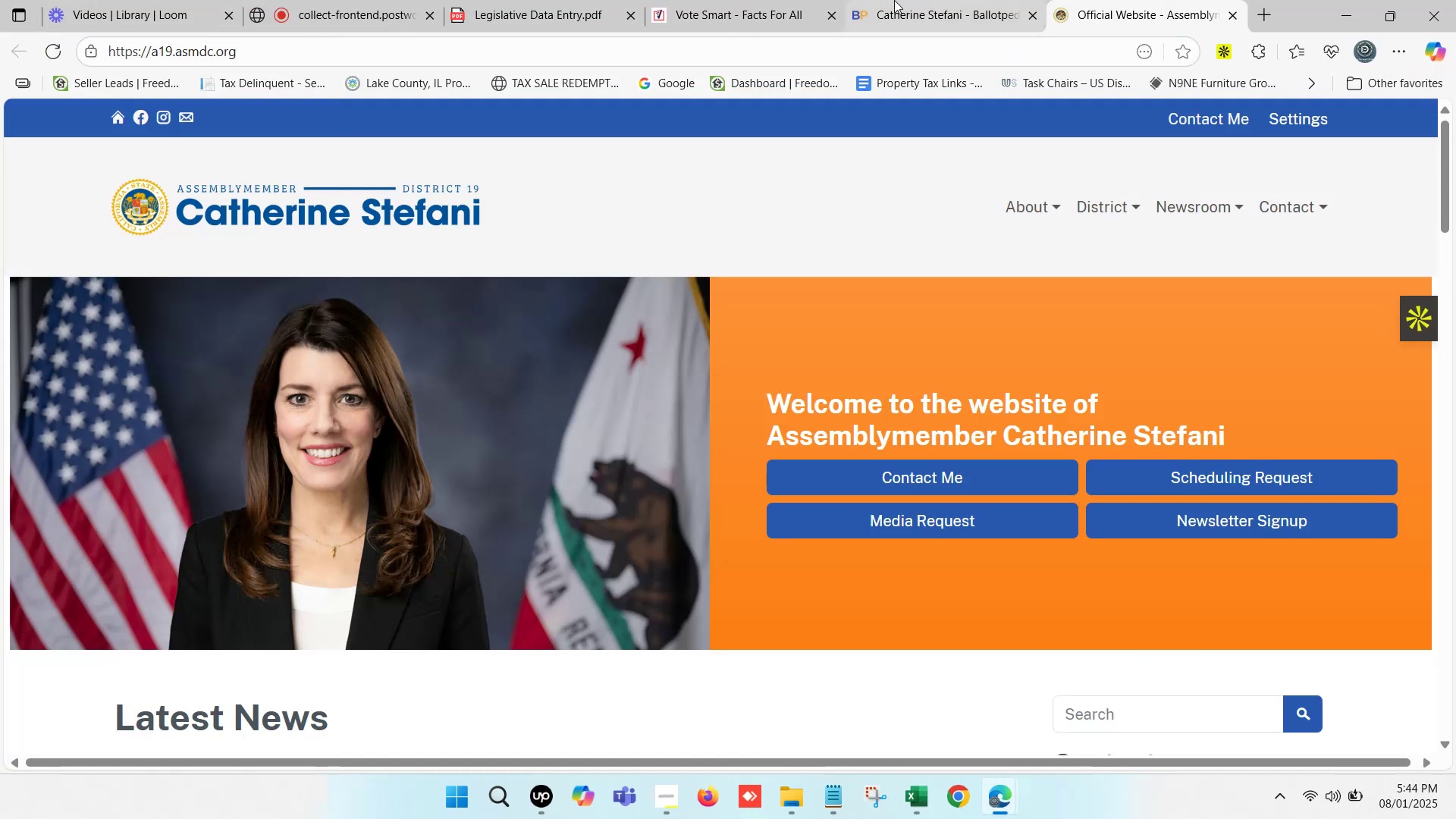 
left_click([894, 0])
 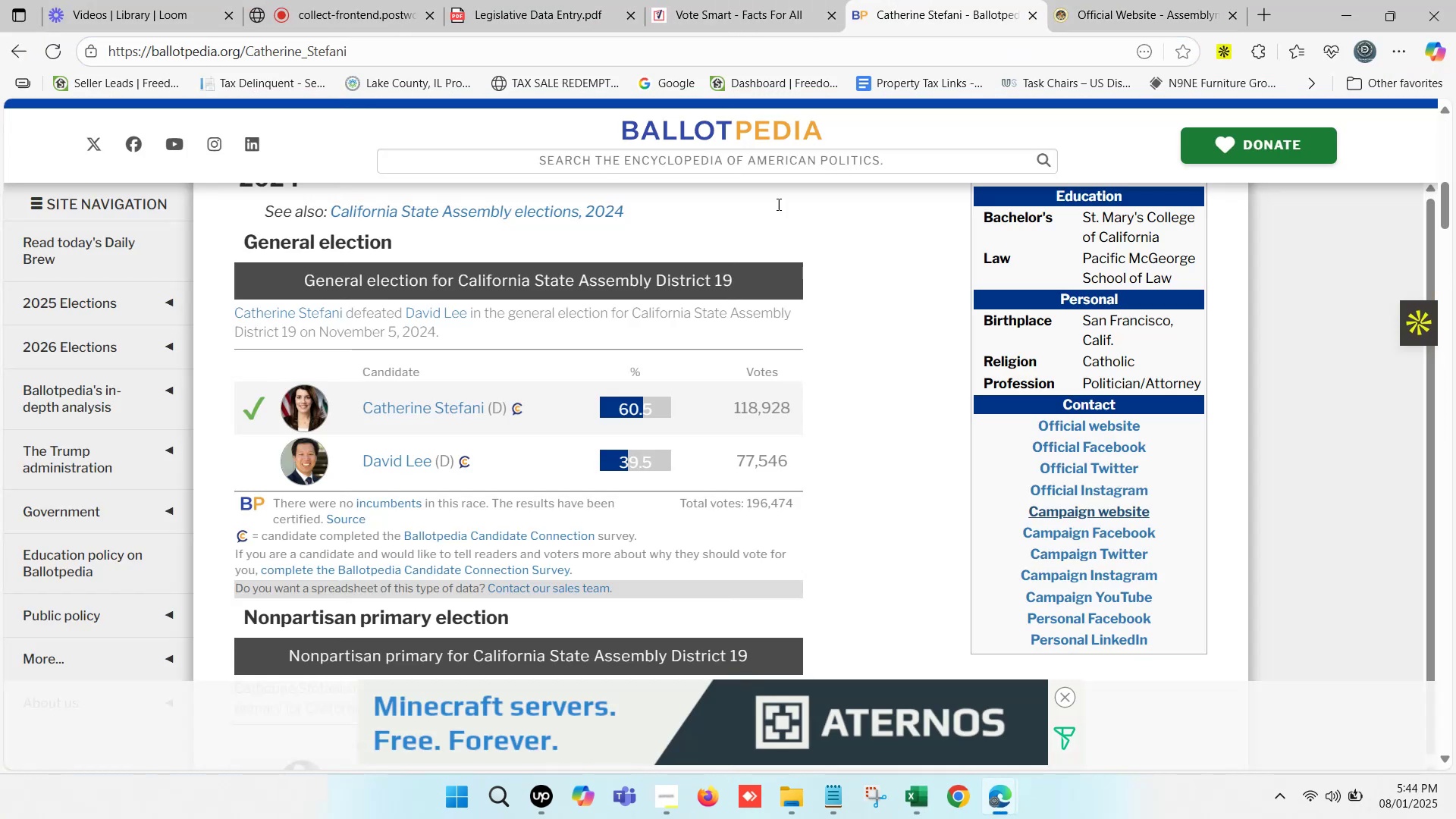 
scroll: coordinate [846, 327], scroll_direction: up, amount: 8.0
 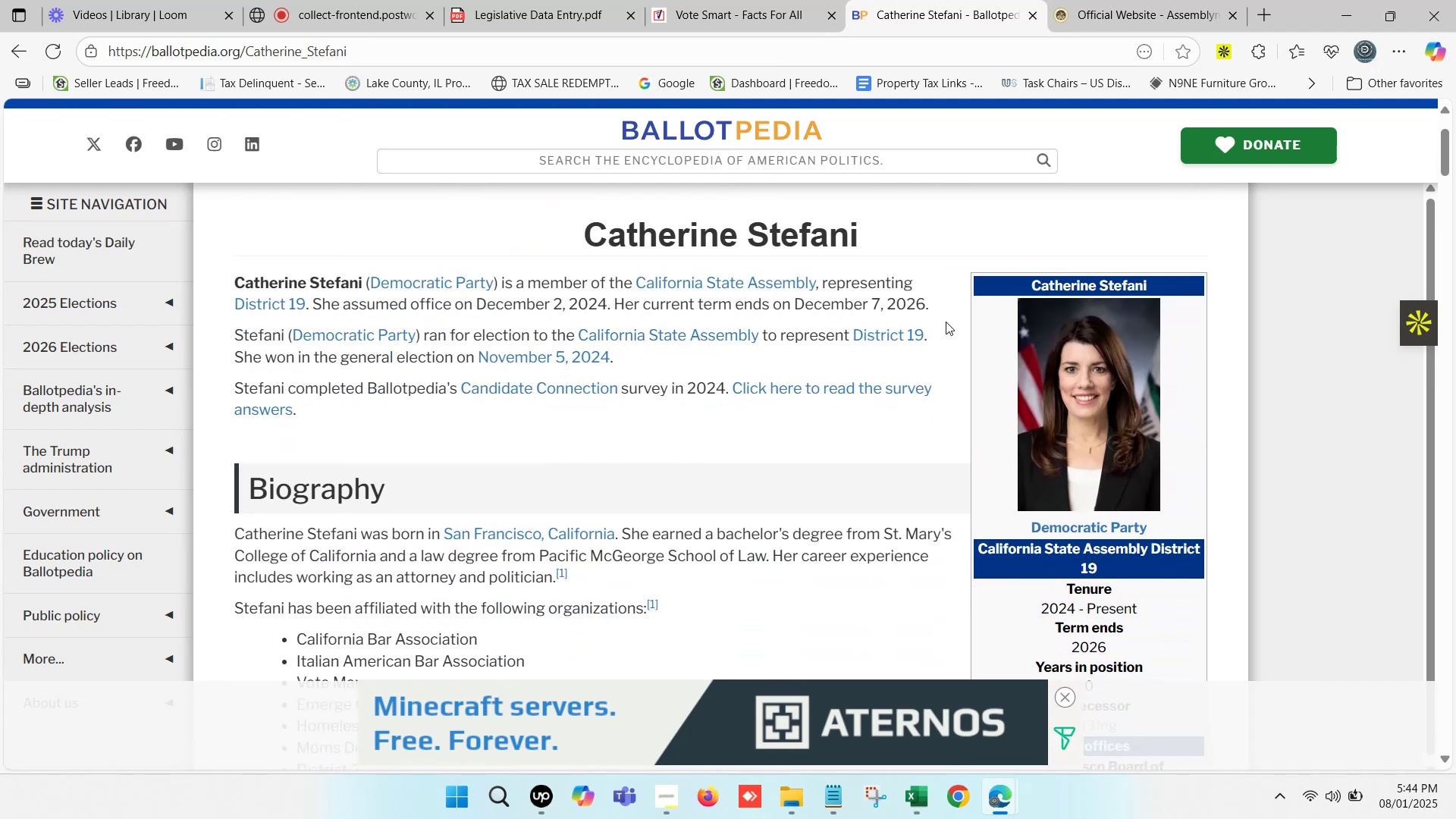 
scroll: coordinate [993, 419], scroll_direction: down, amount: 1.0
 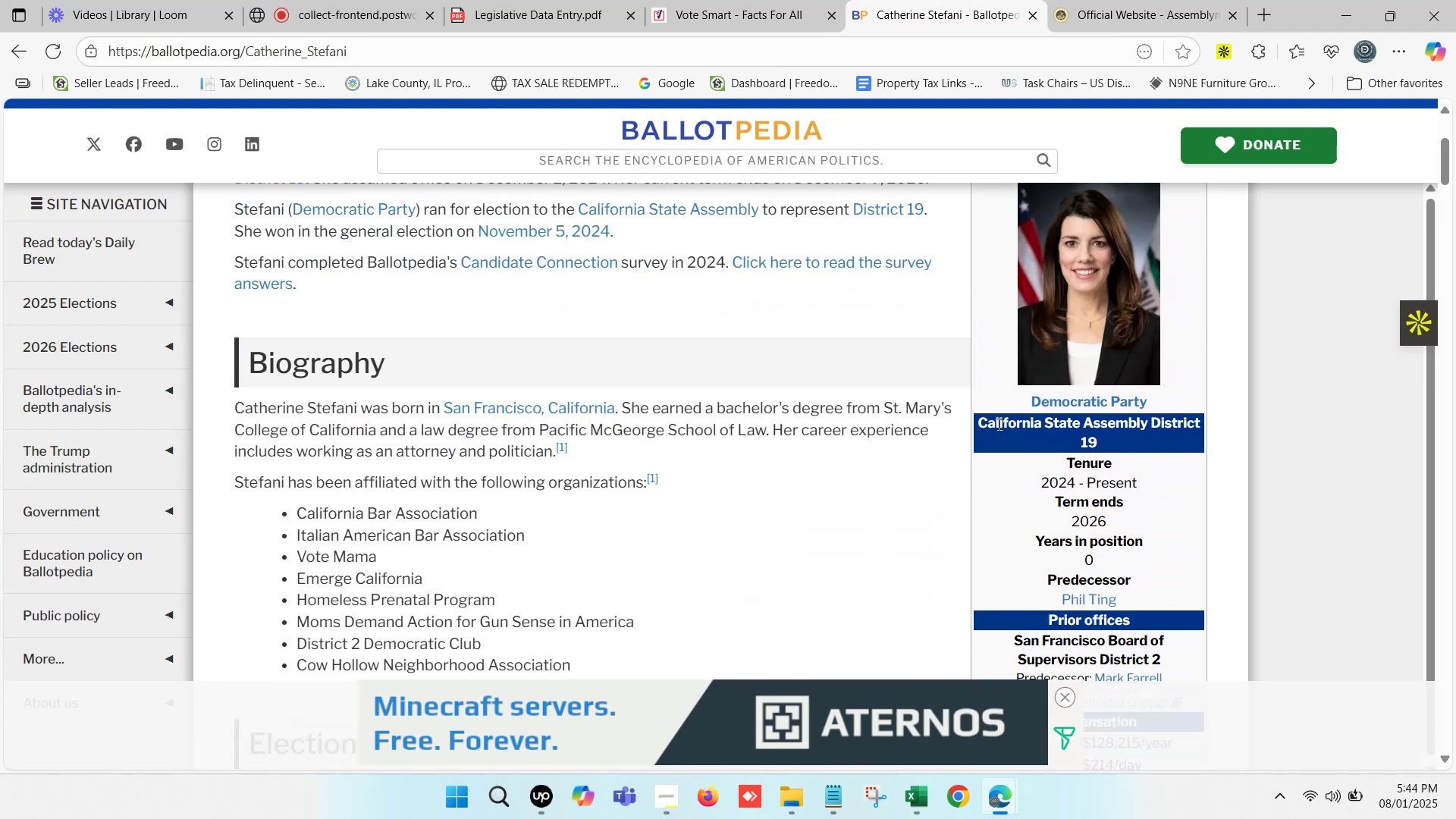 
scroll: coordinate [1046, 412], scroll_direction: none, amount: 0.0
 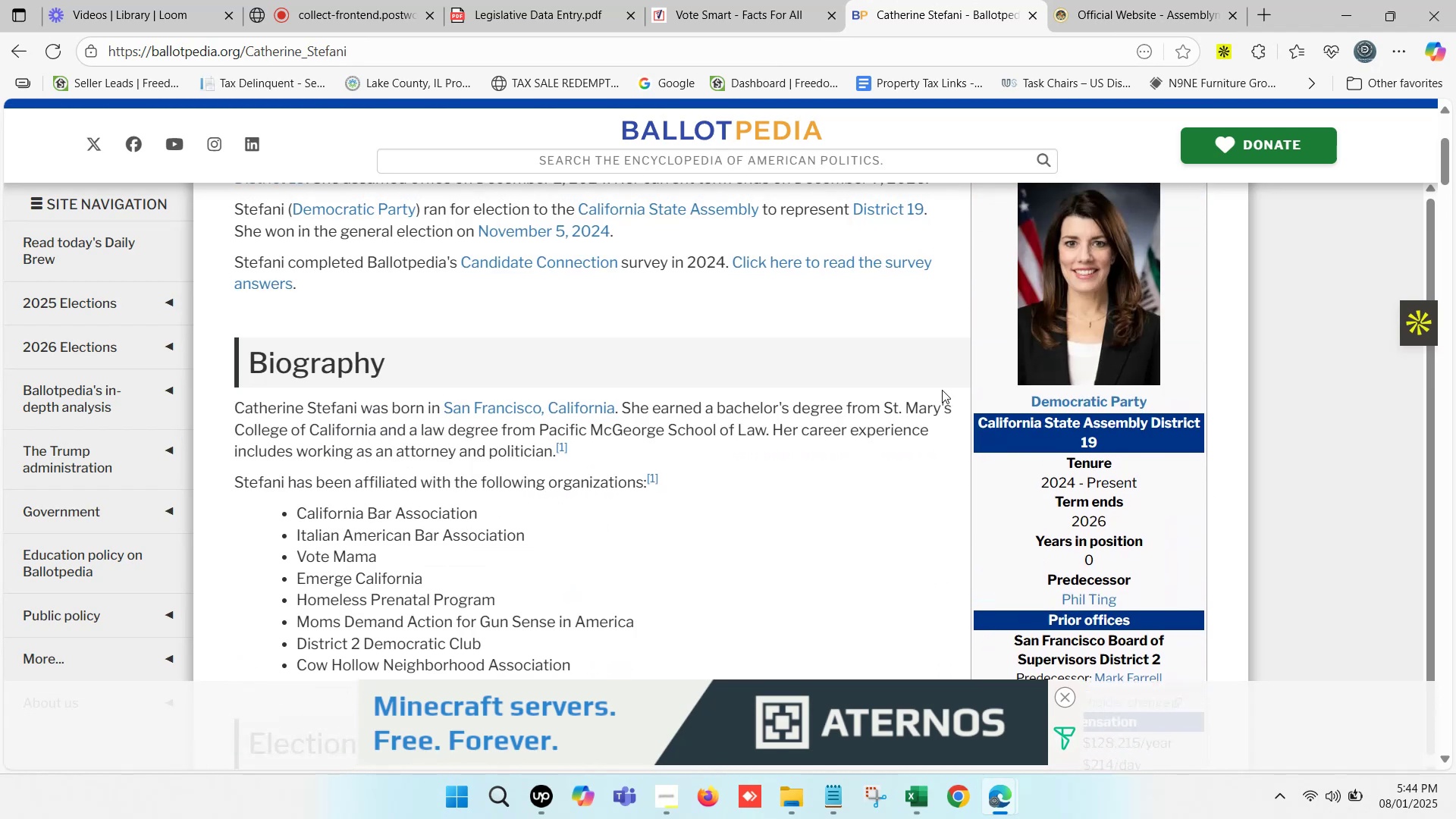 
scroll: coordinate [926, 384], scroll_direction: up, amount: 1.0
 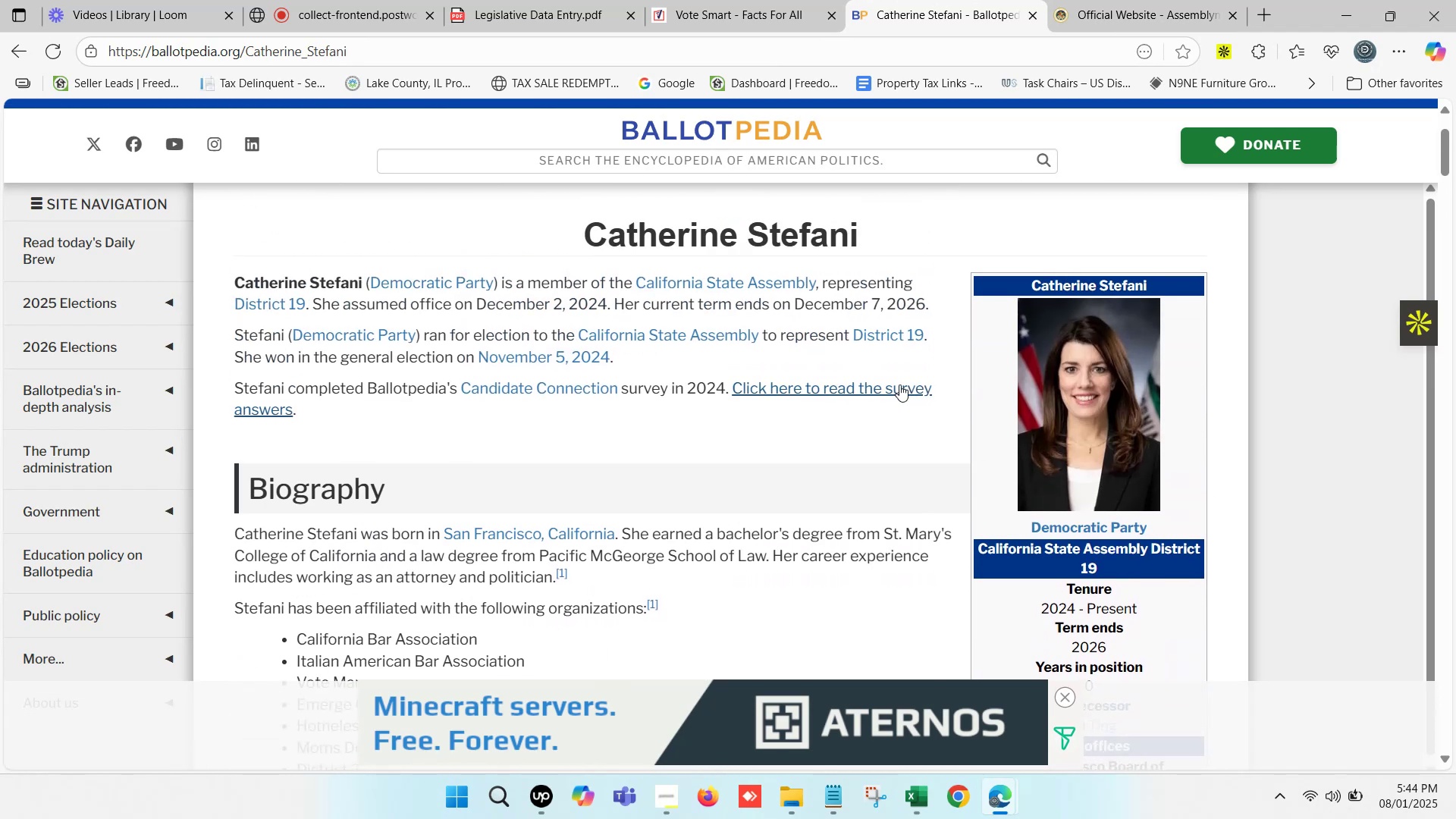 
scroll: coordinate [888, 384], scroll_direction: down, amount: 3.0
 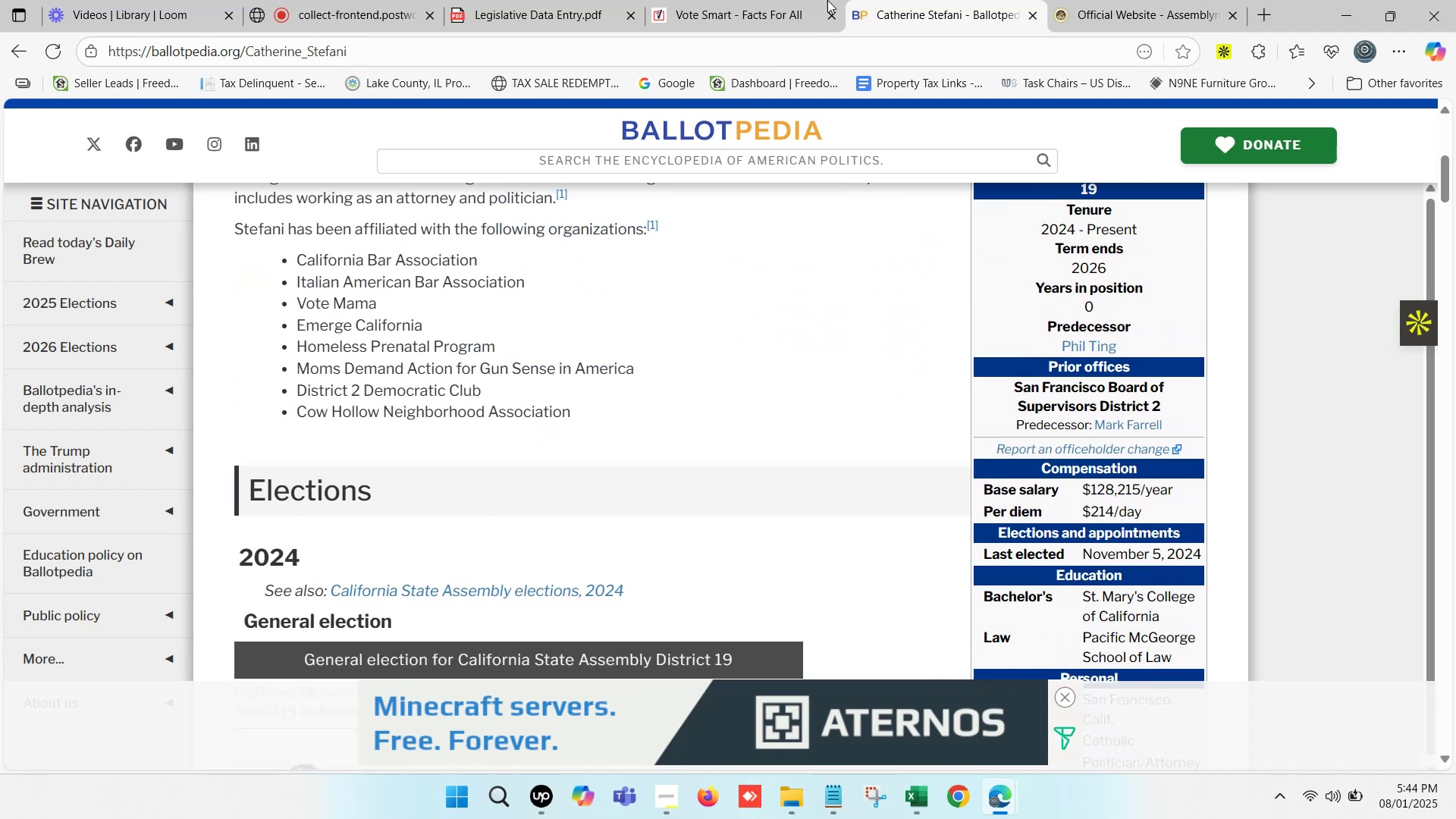 
left_click([698, 0])
 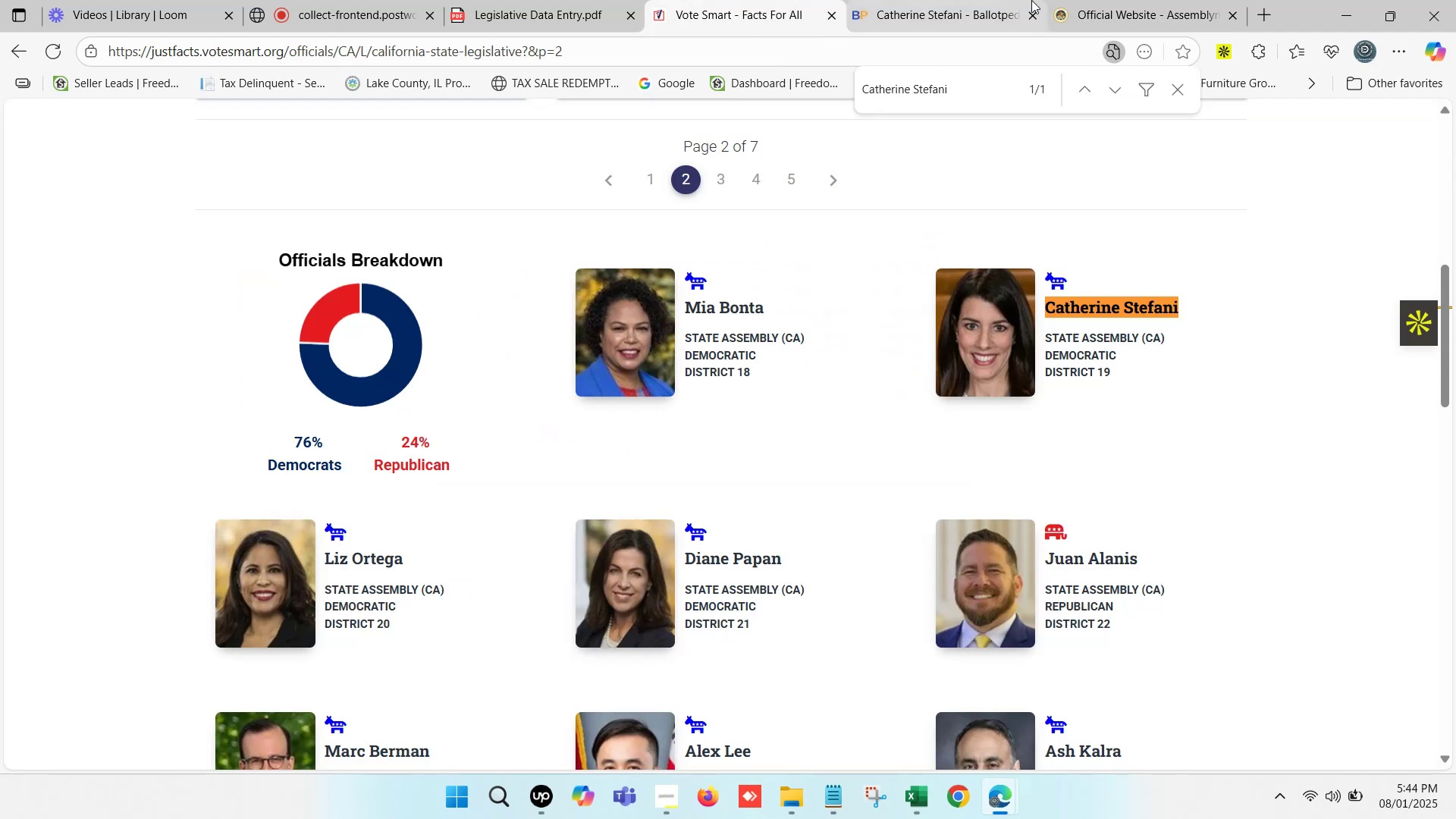 
left_click([1081, 0])
 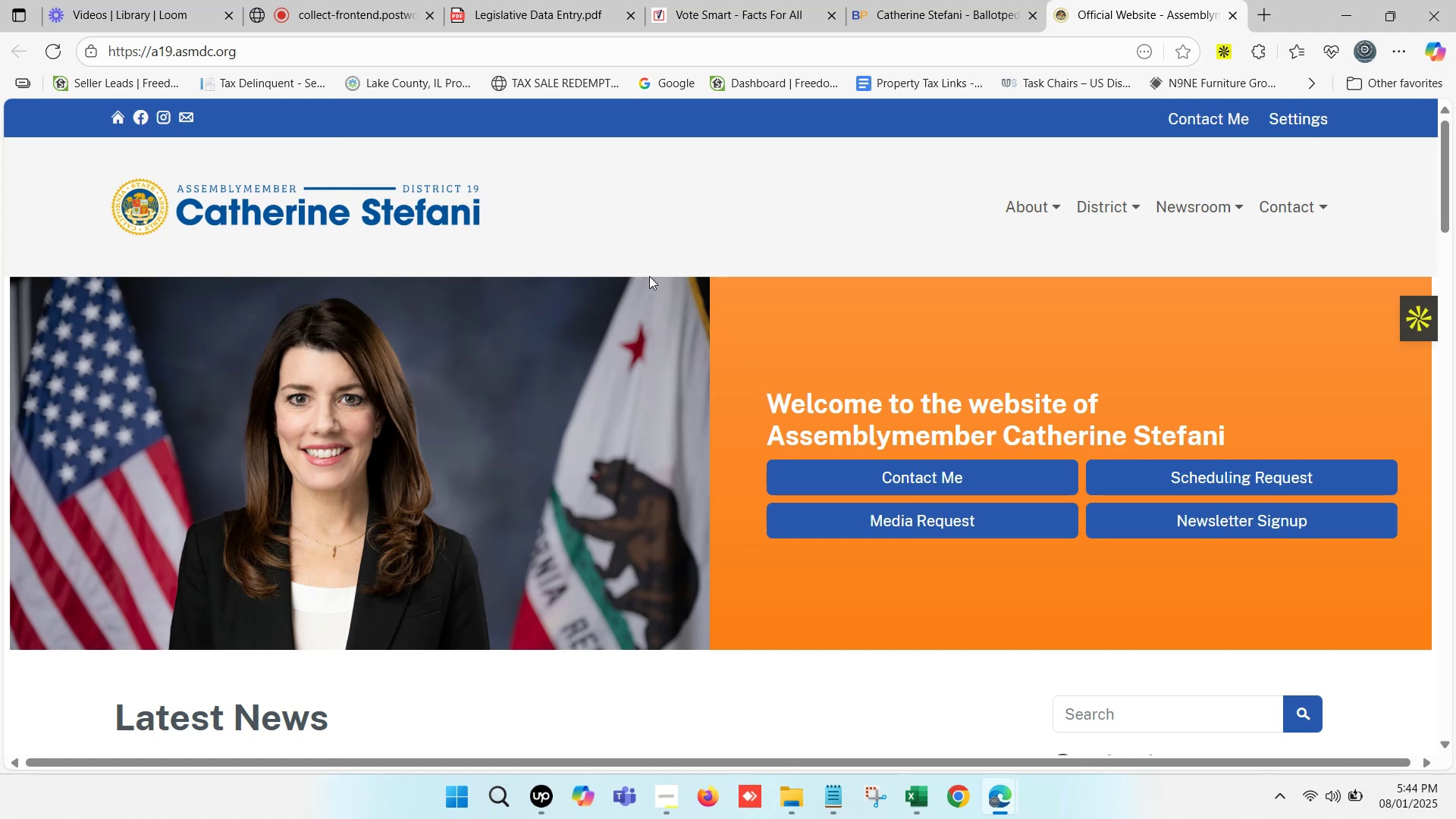 
left_click([0, 0])
 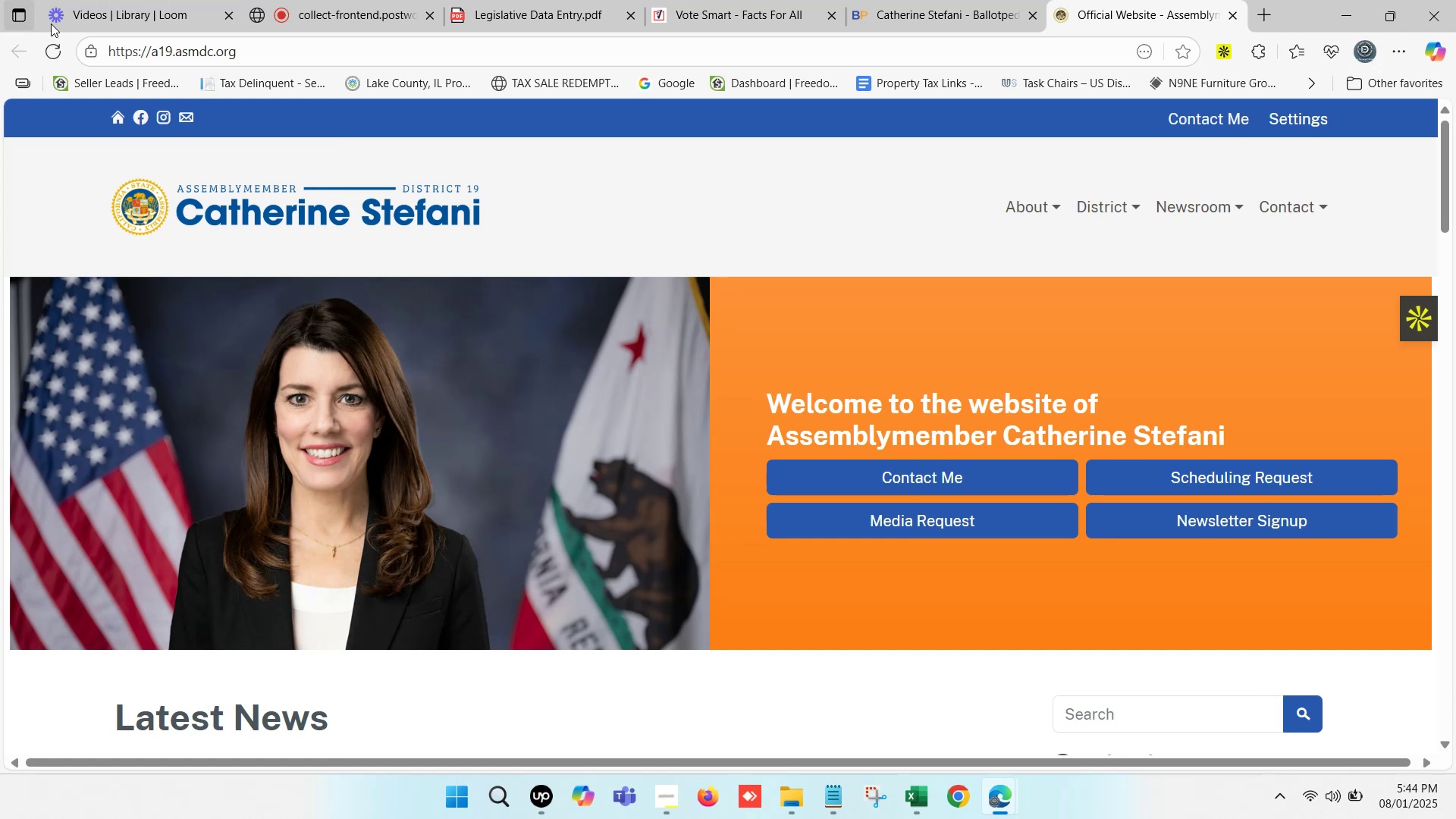 
left_click([102, 0])
 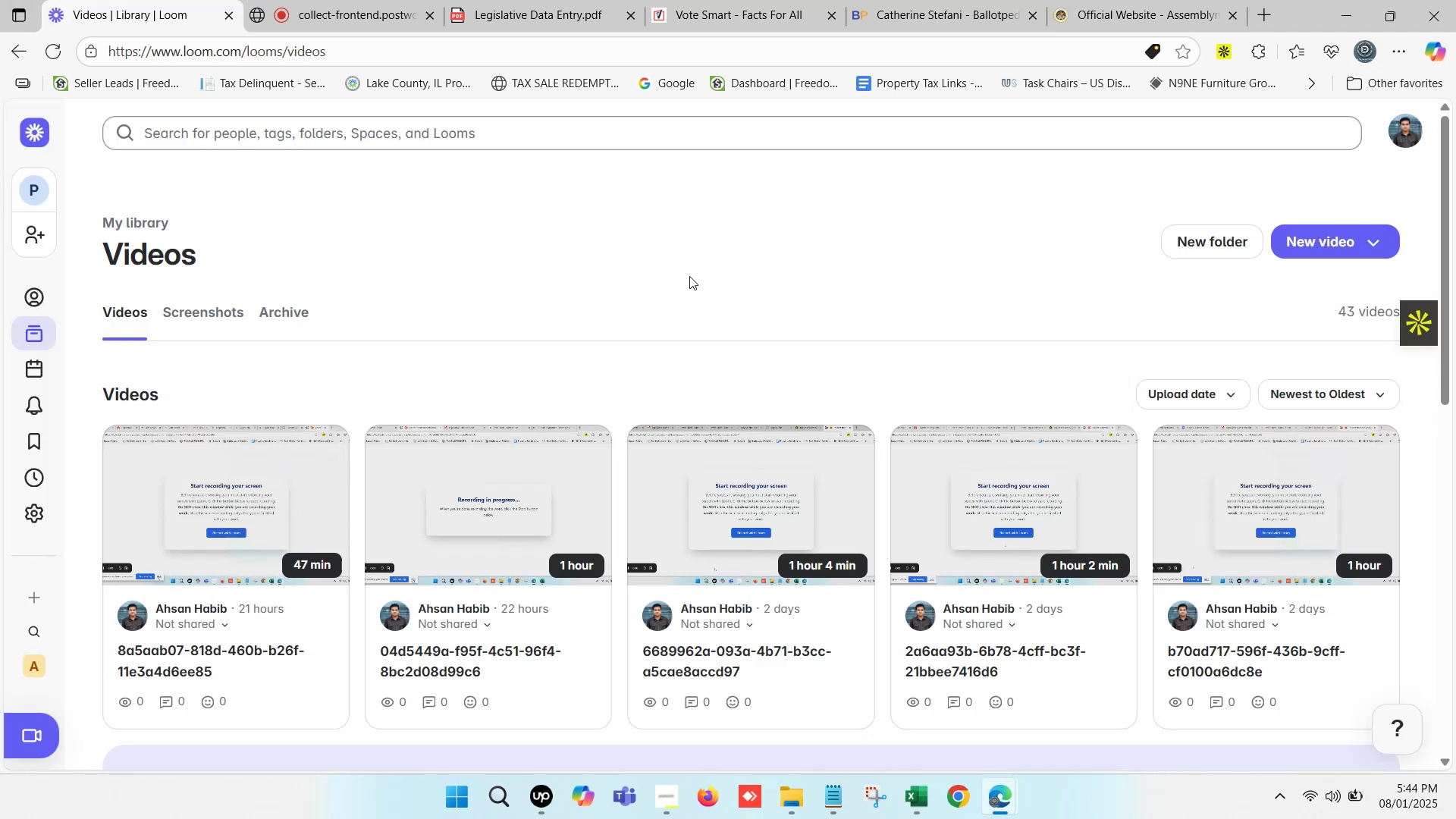 
scroll: coordinate [769, 391], scroll_direction: up, amount: 1.0
 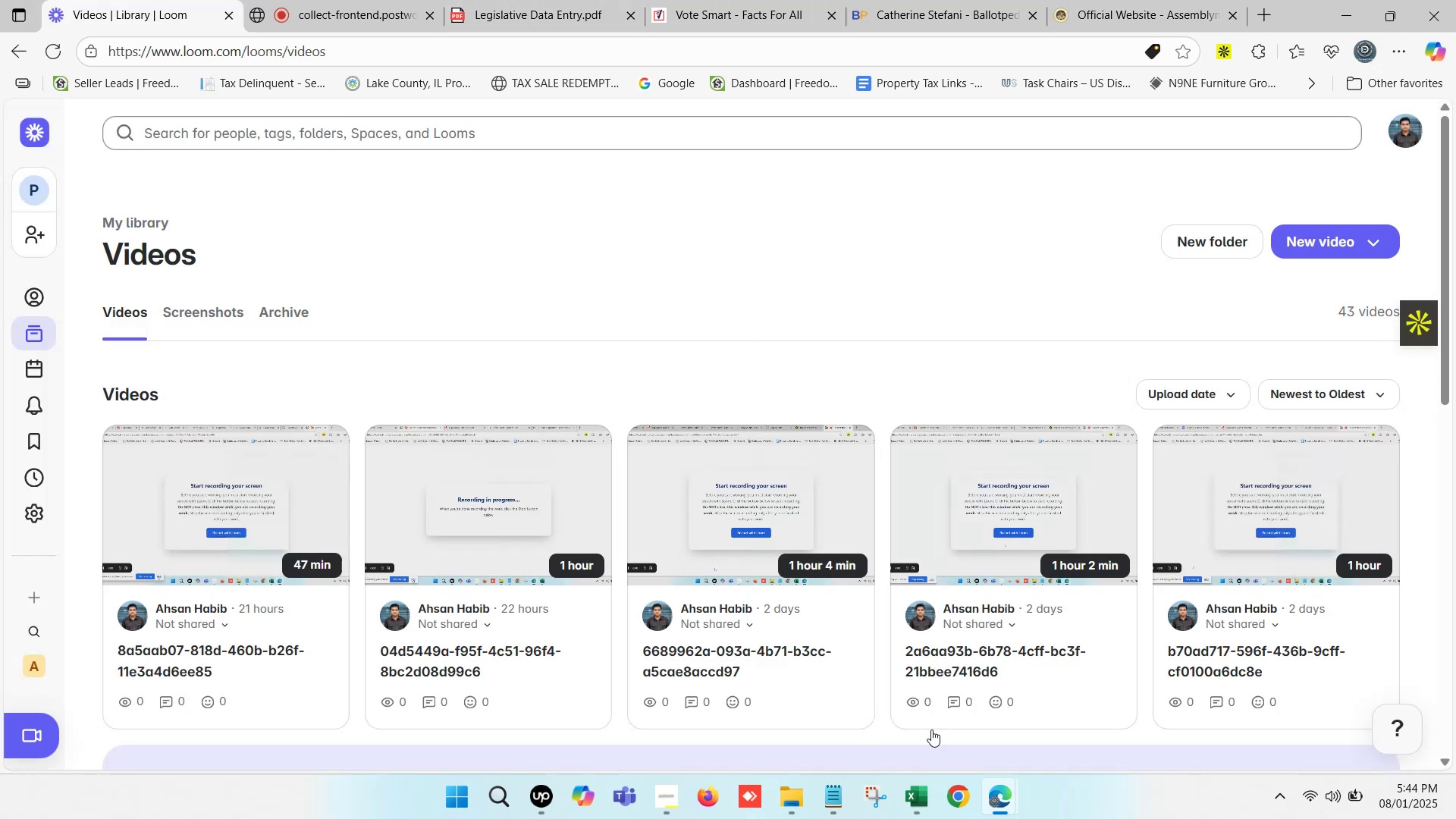 
left_click([915, 810])
 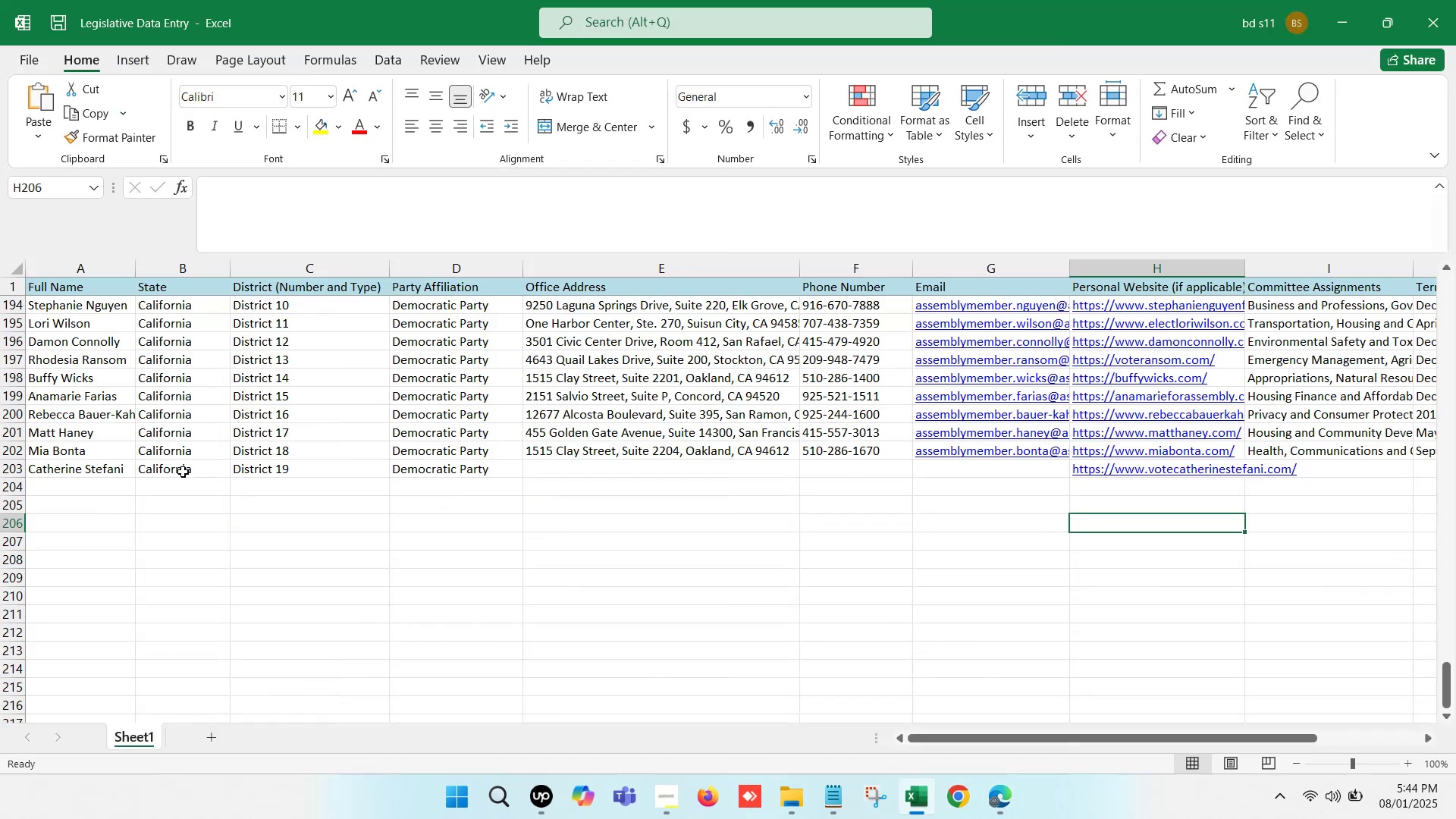 
left_click([114, 469])
 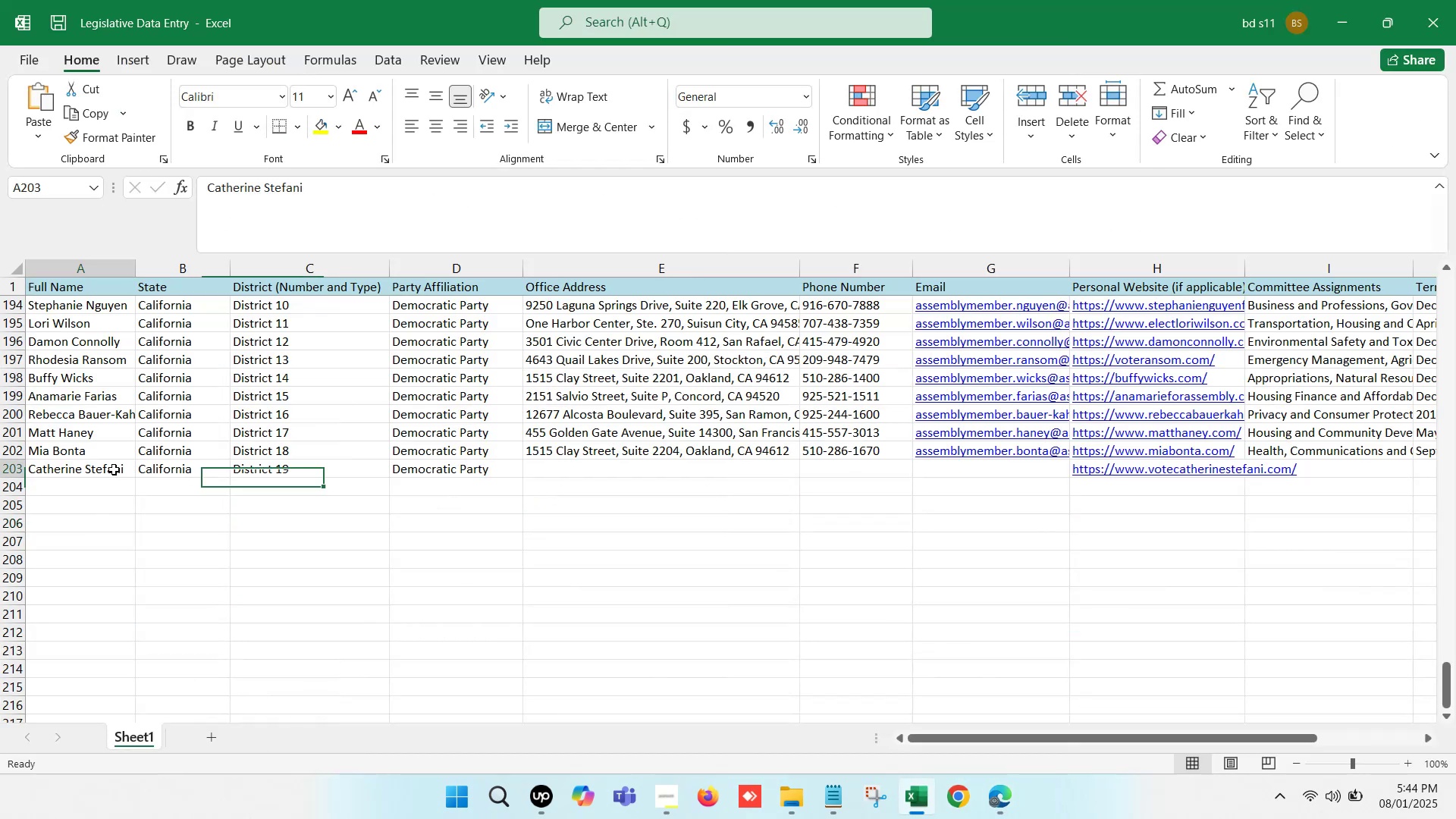 
key(Control+C)
 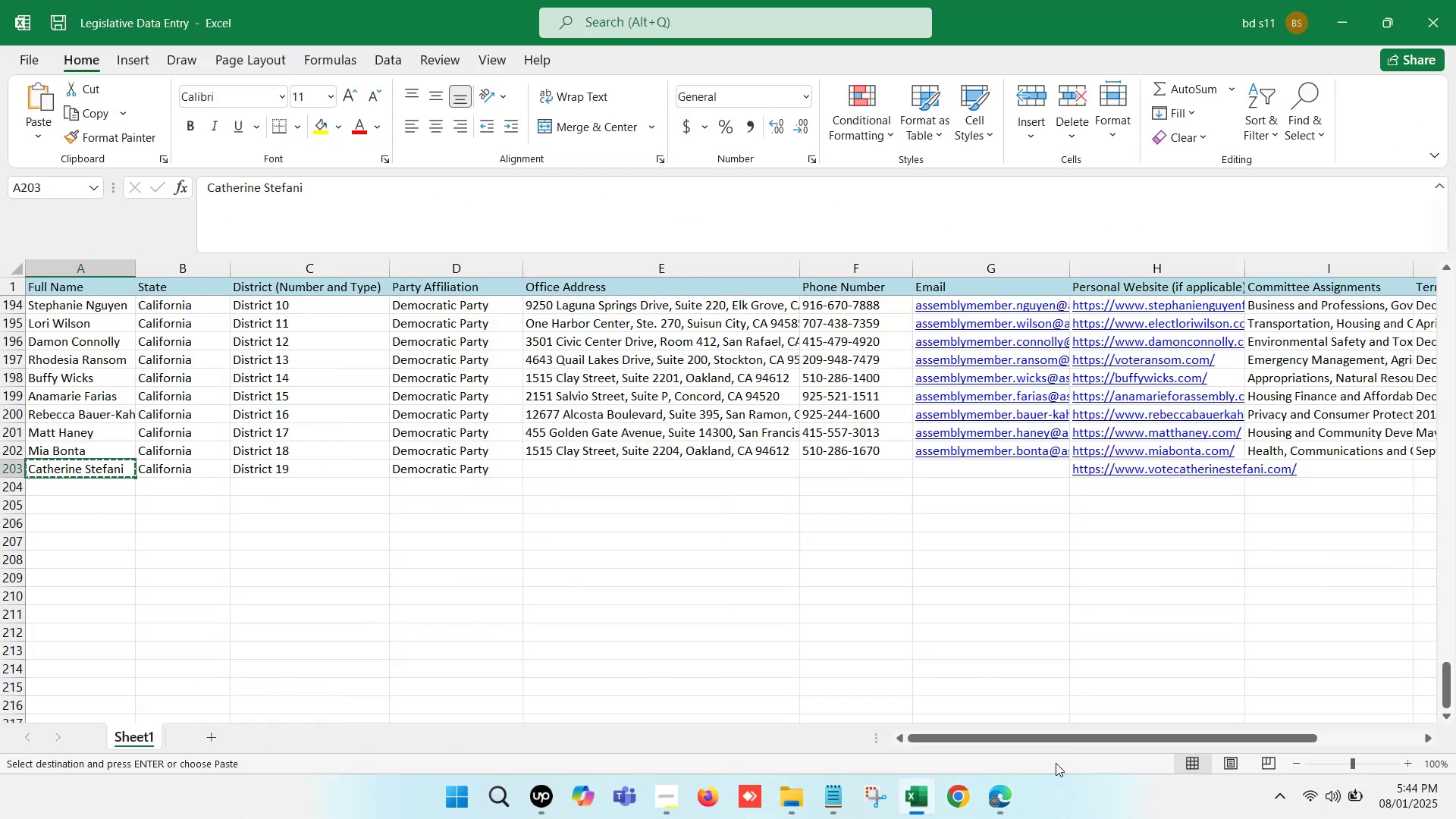 
left_click([1003, 804])
 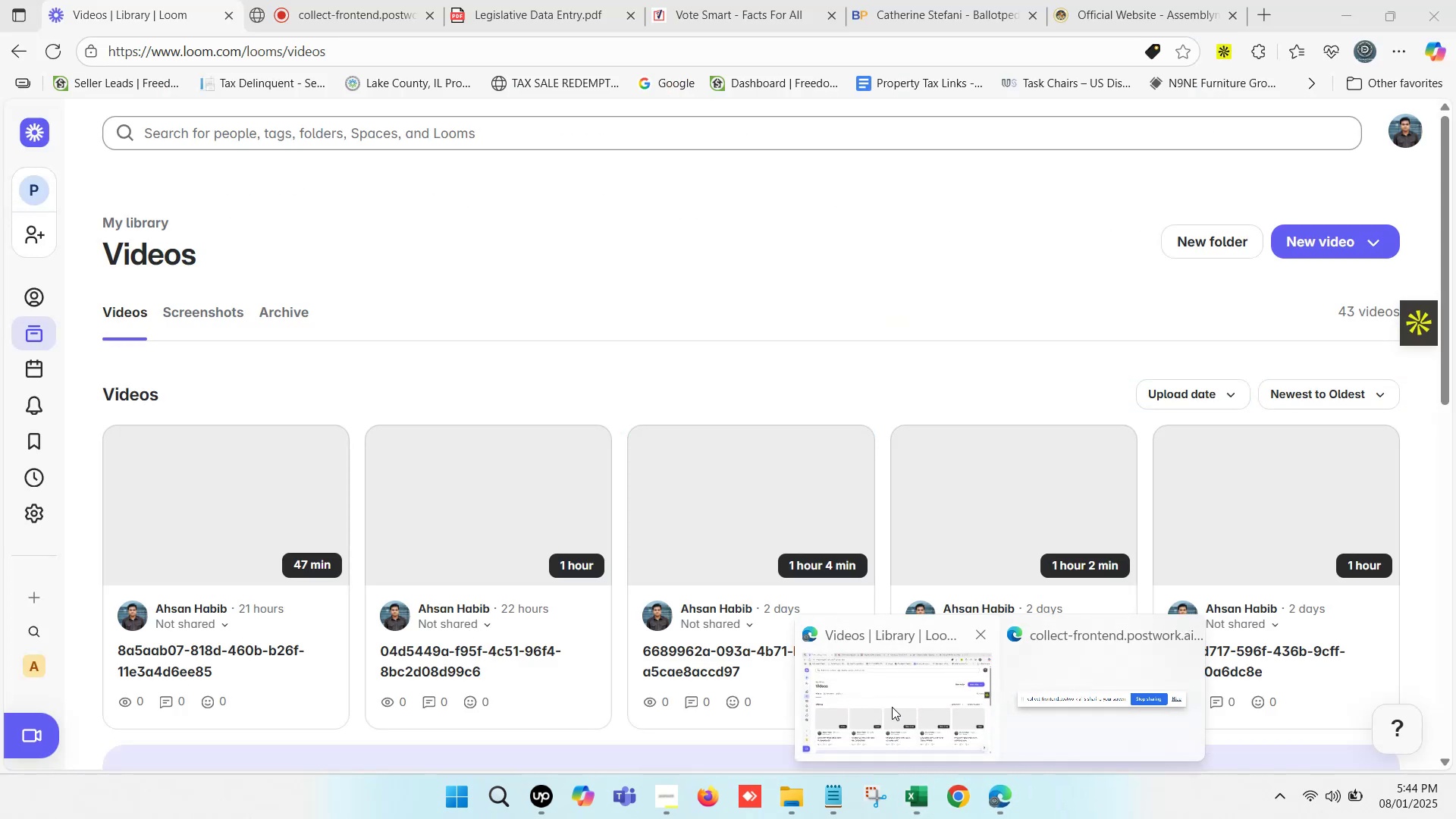 
left_click([1118, 0])
 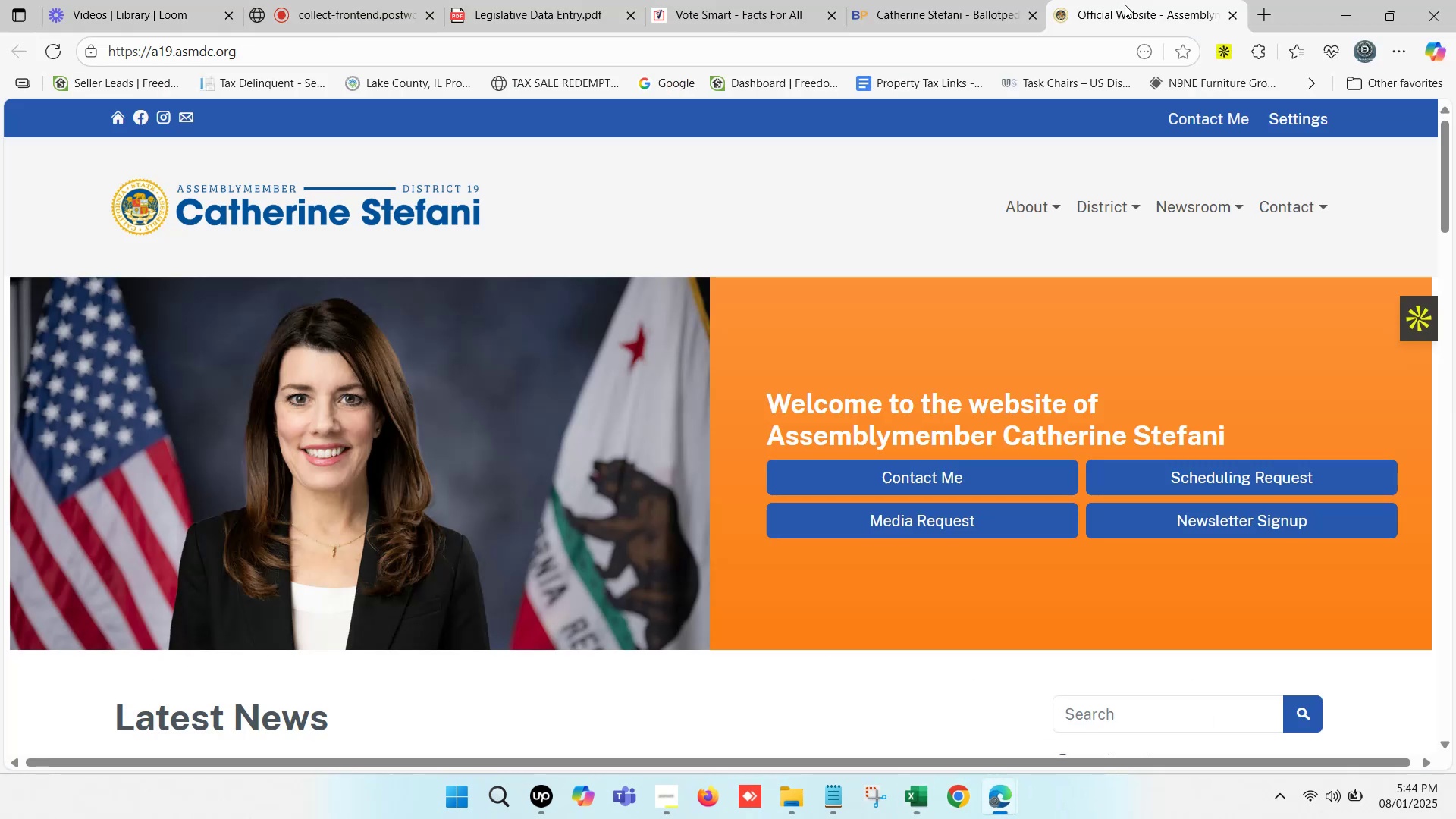 
key(Control+F)
 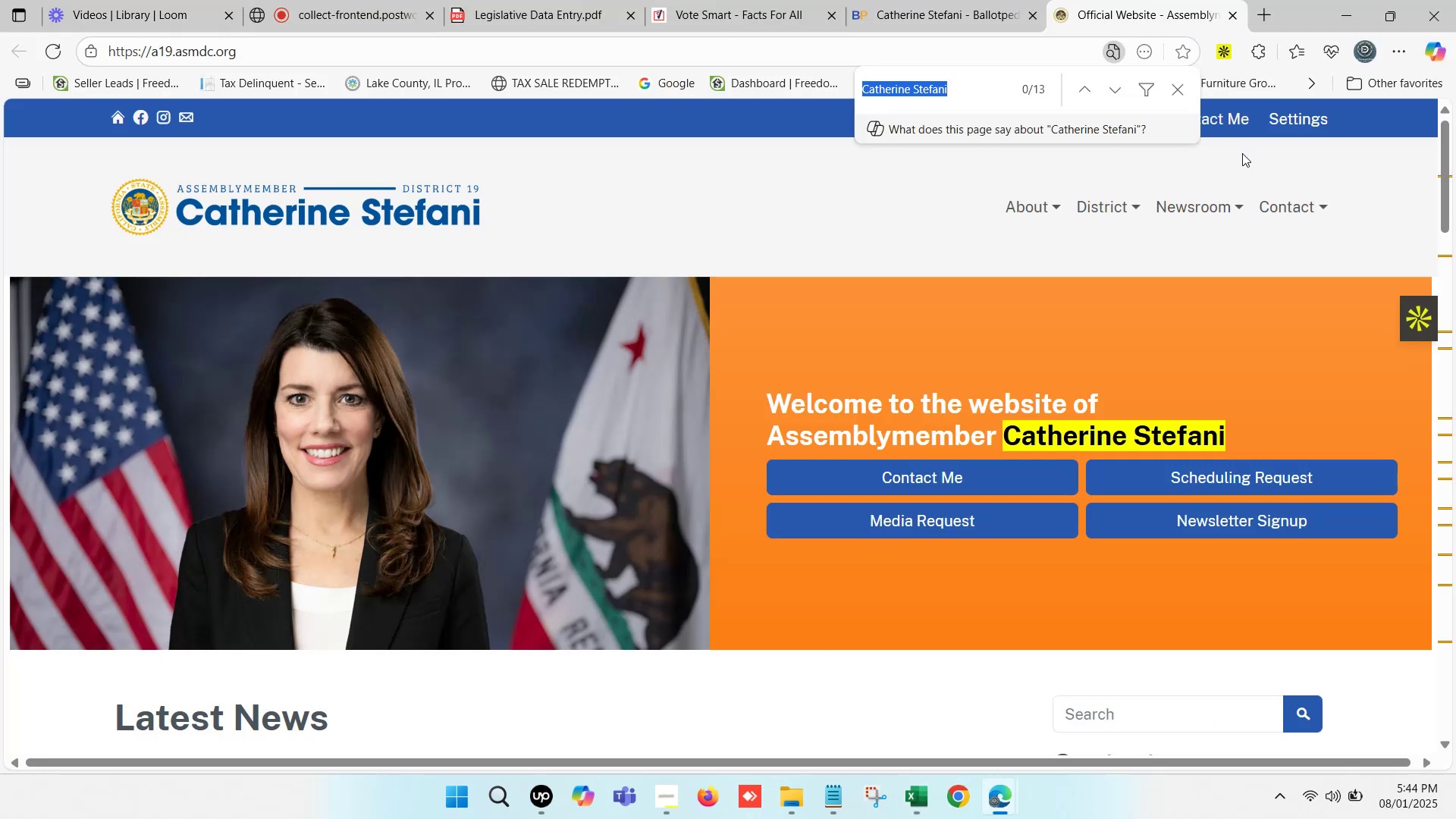 
key(Control+V)
 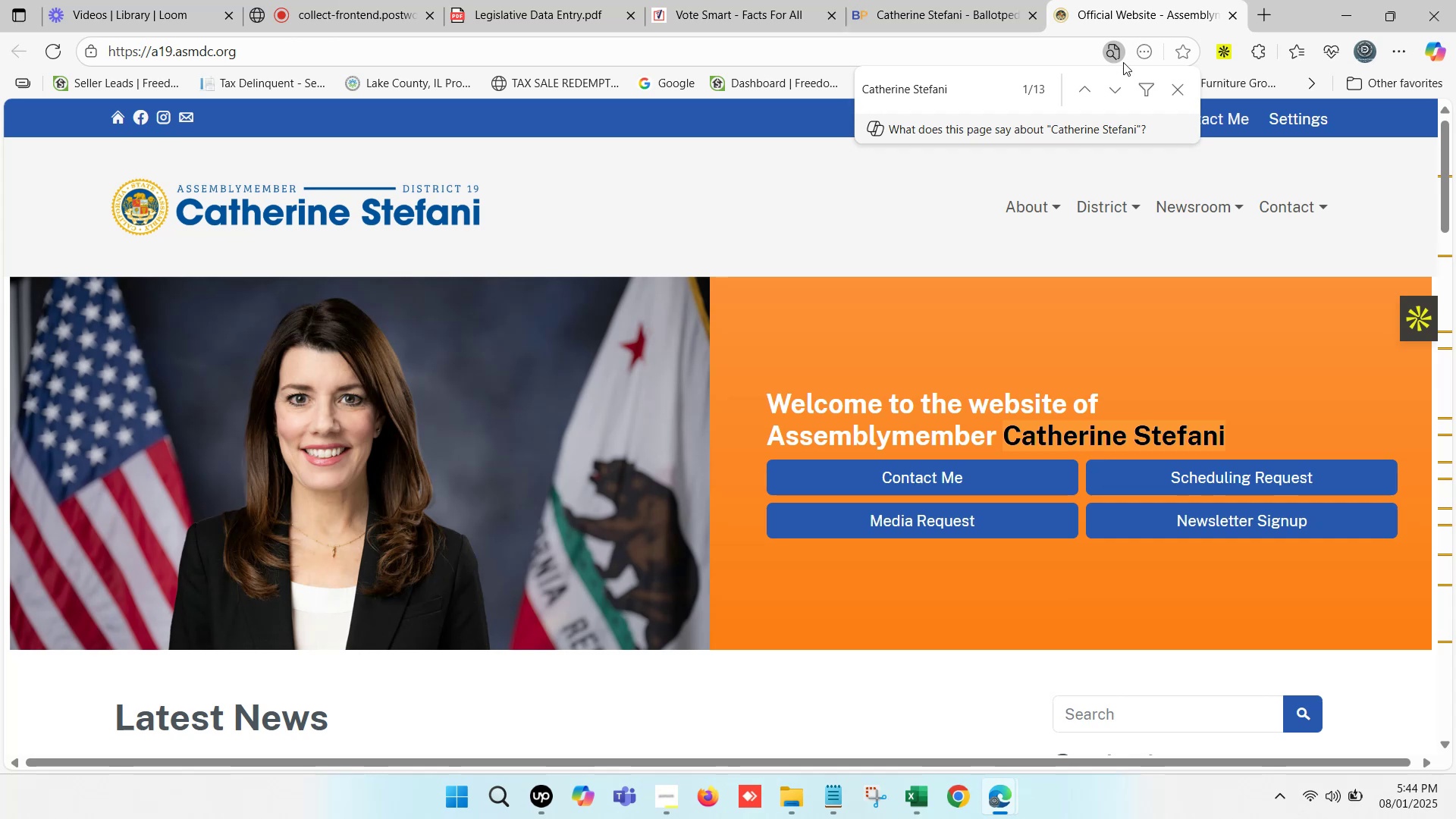 
scroll: coordinate [777, 529], scroll_direction: down, amount: 5.0
 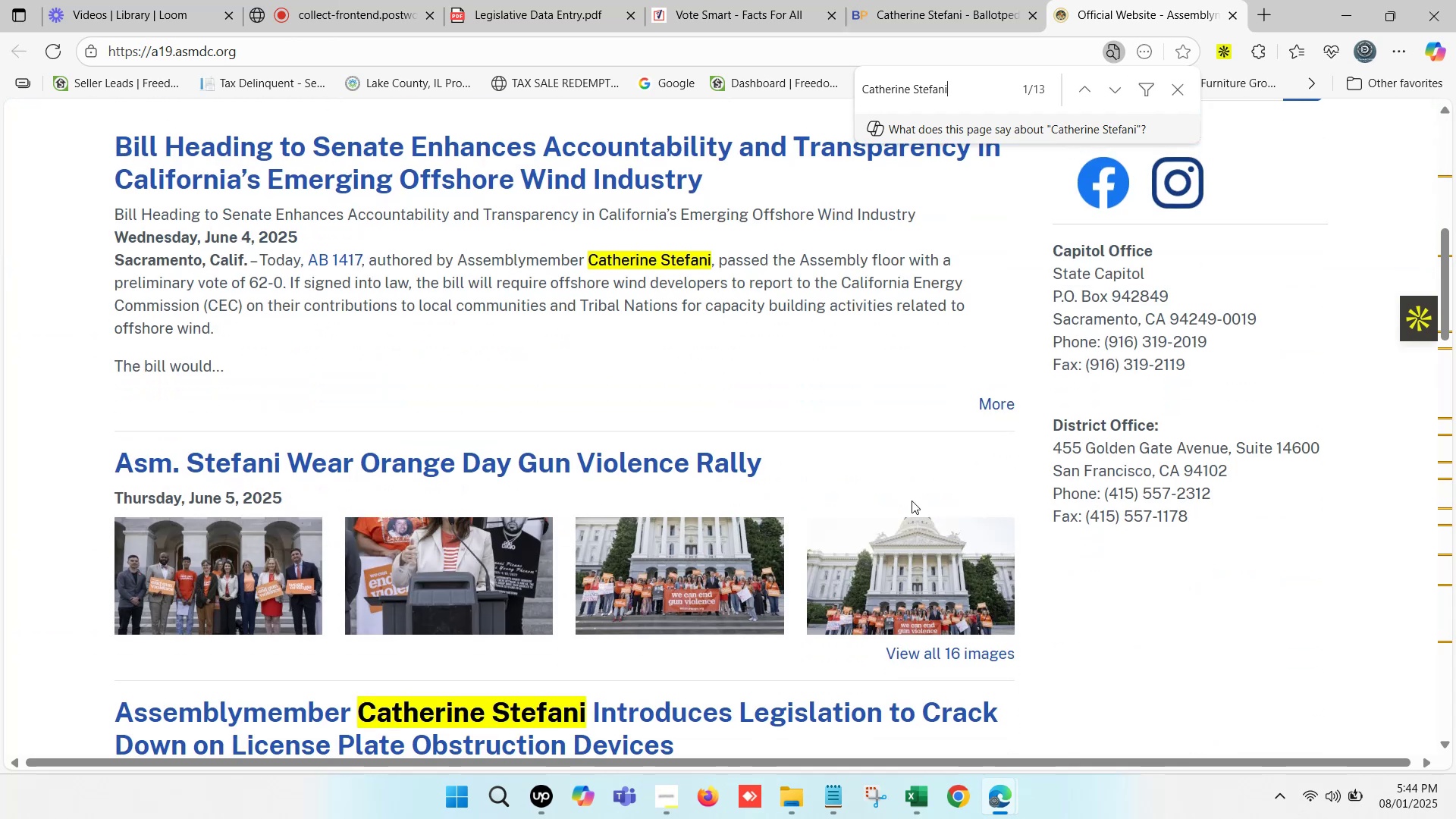 
scroll: coordinate [1134, 435], scroll_direction: up, amount: 17.0
 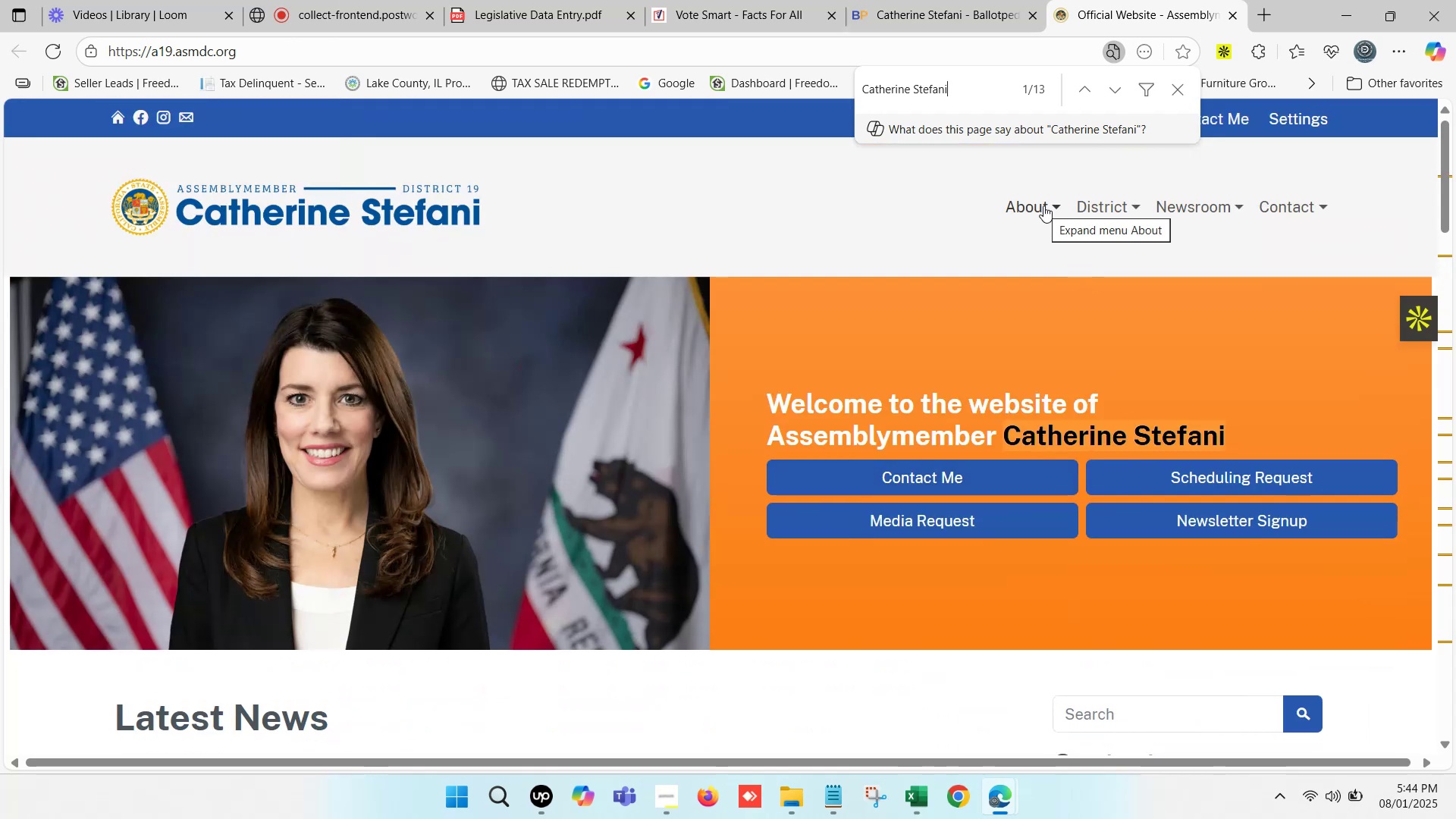 
left_click([777, 190])
 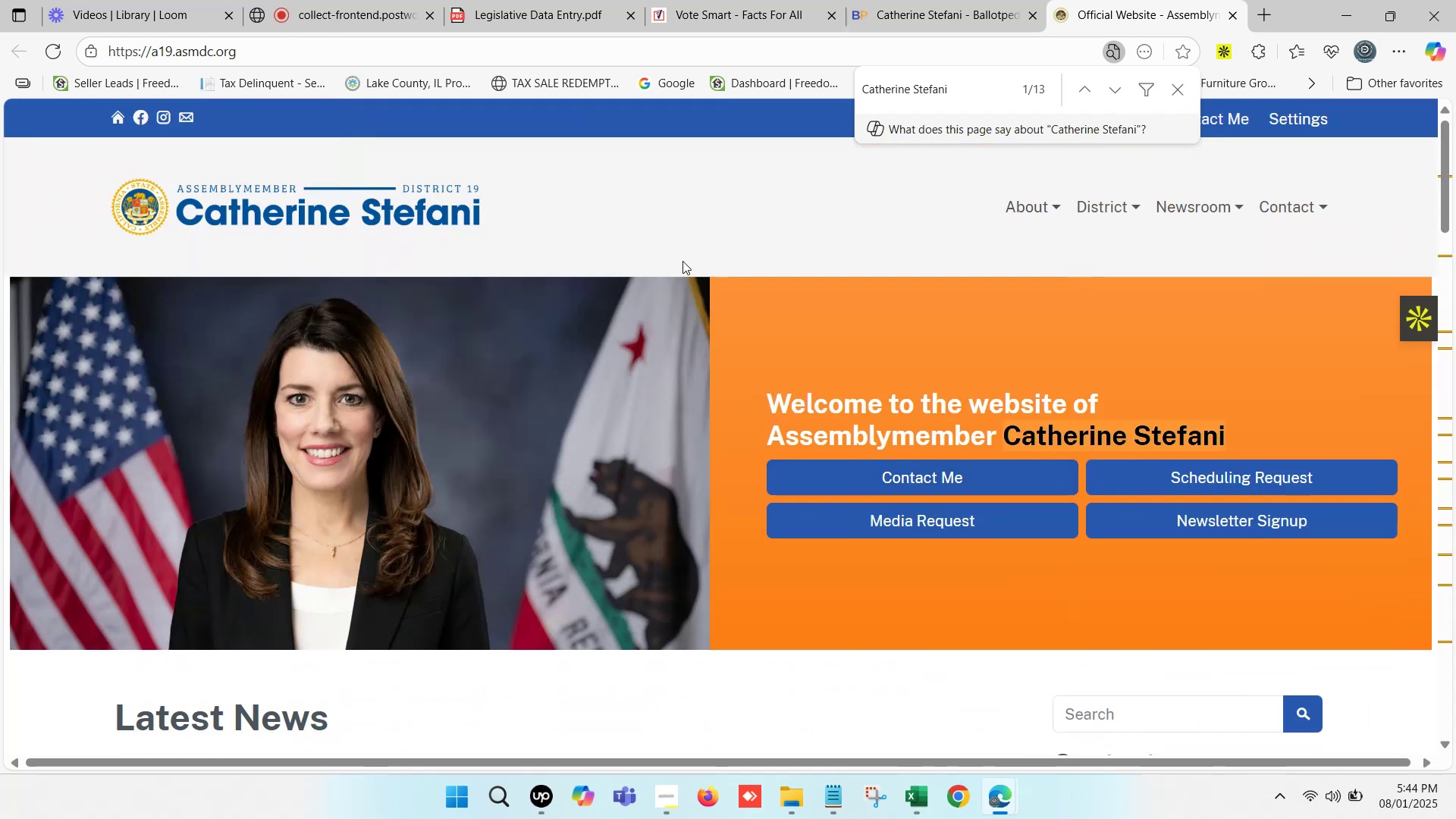 
scroll: coordinate [976, 435], scroll_direction: up, amount: 4.0
 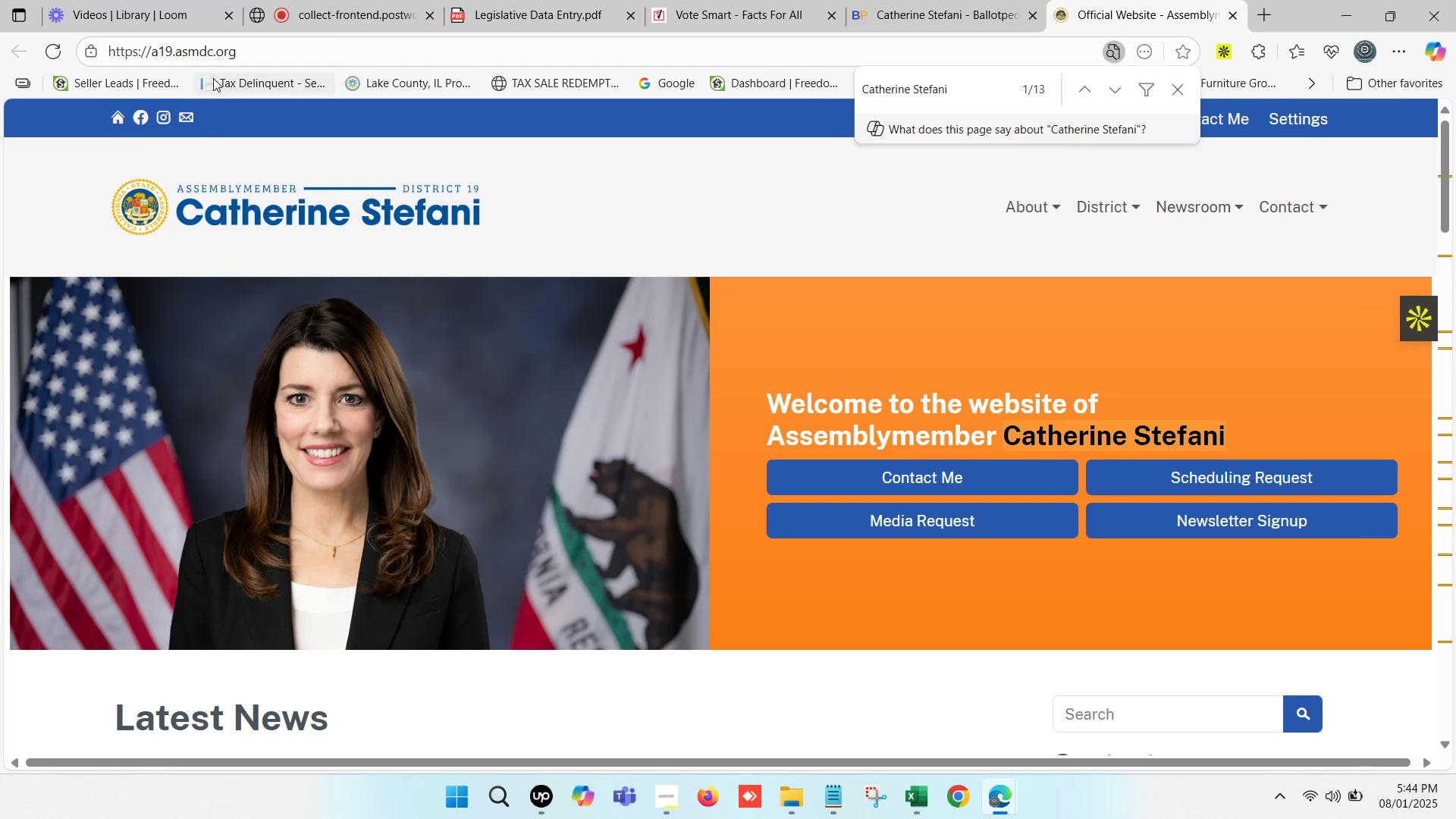 
left_click([1093, 7])
 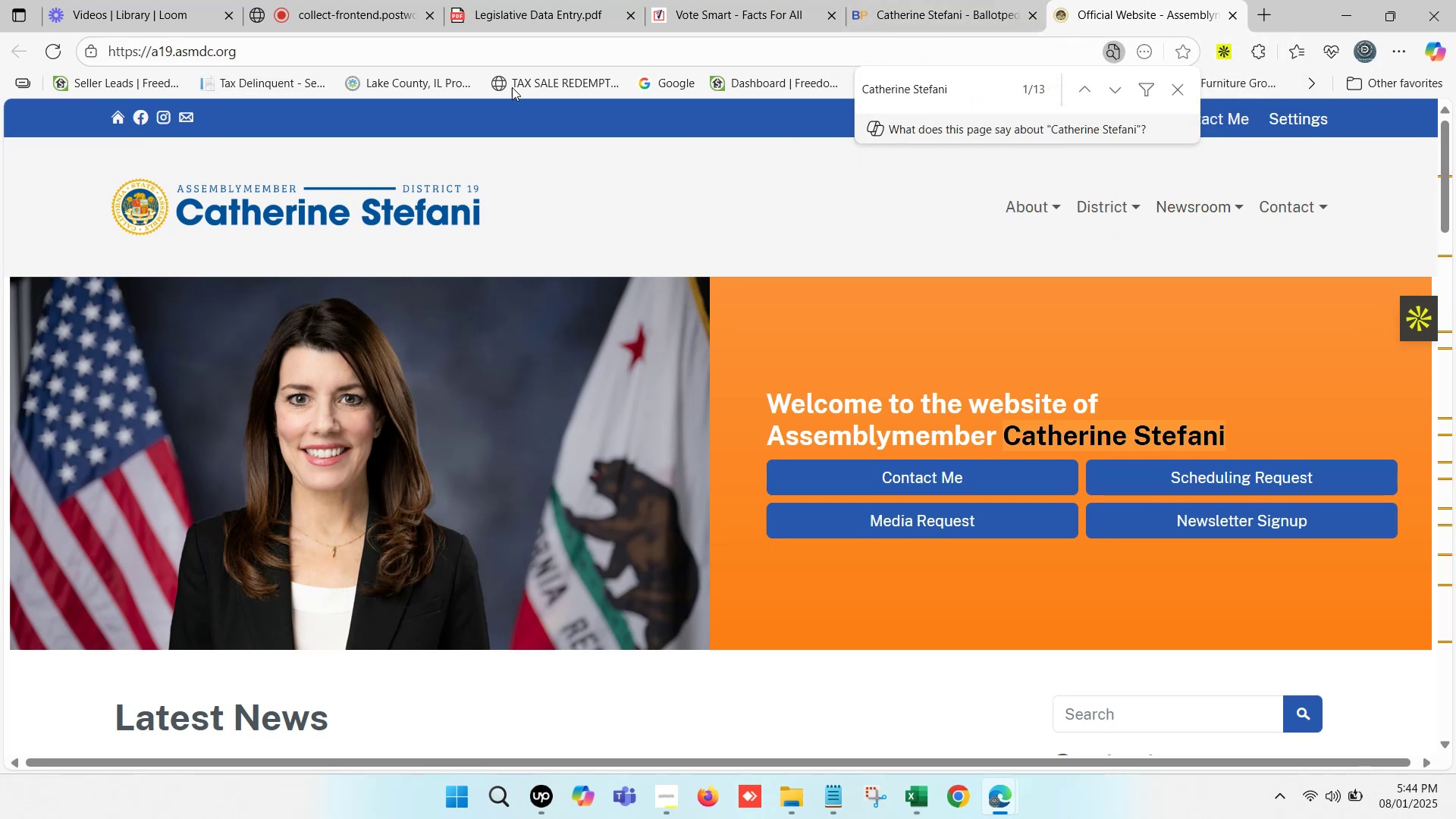 
scroll: coordinate [1303, 347], scroll_direction: up, amount: 2.0
 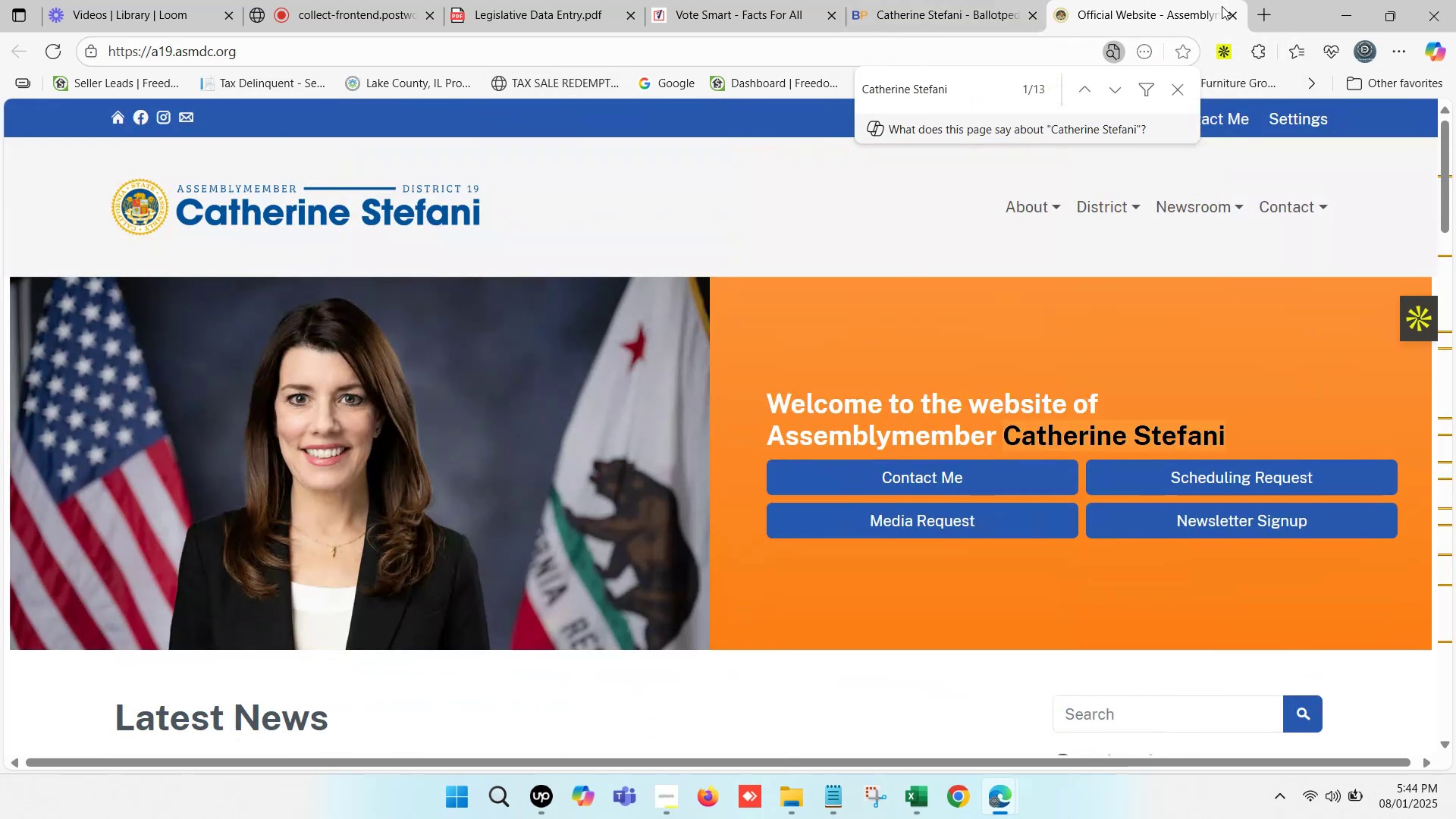 
left_click([1229, 11])
 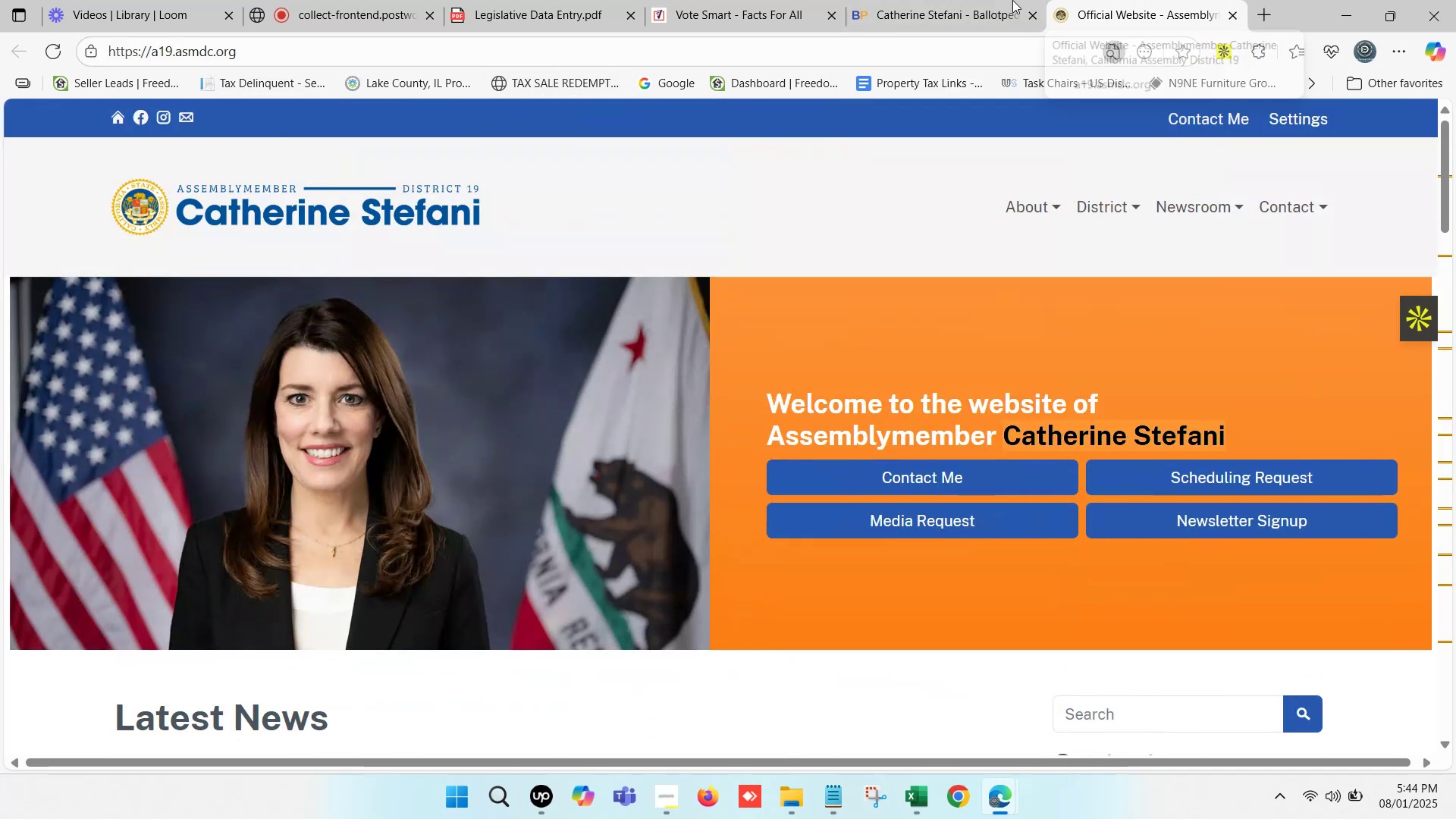 
left_click([968, 0])
 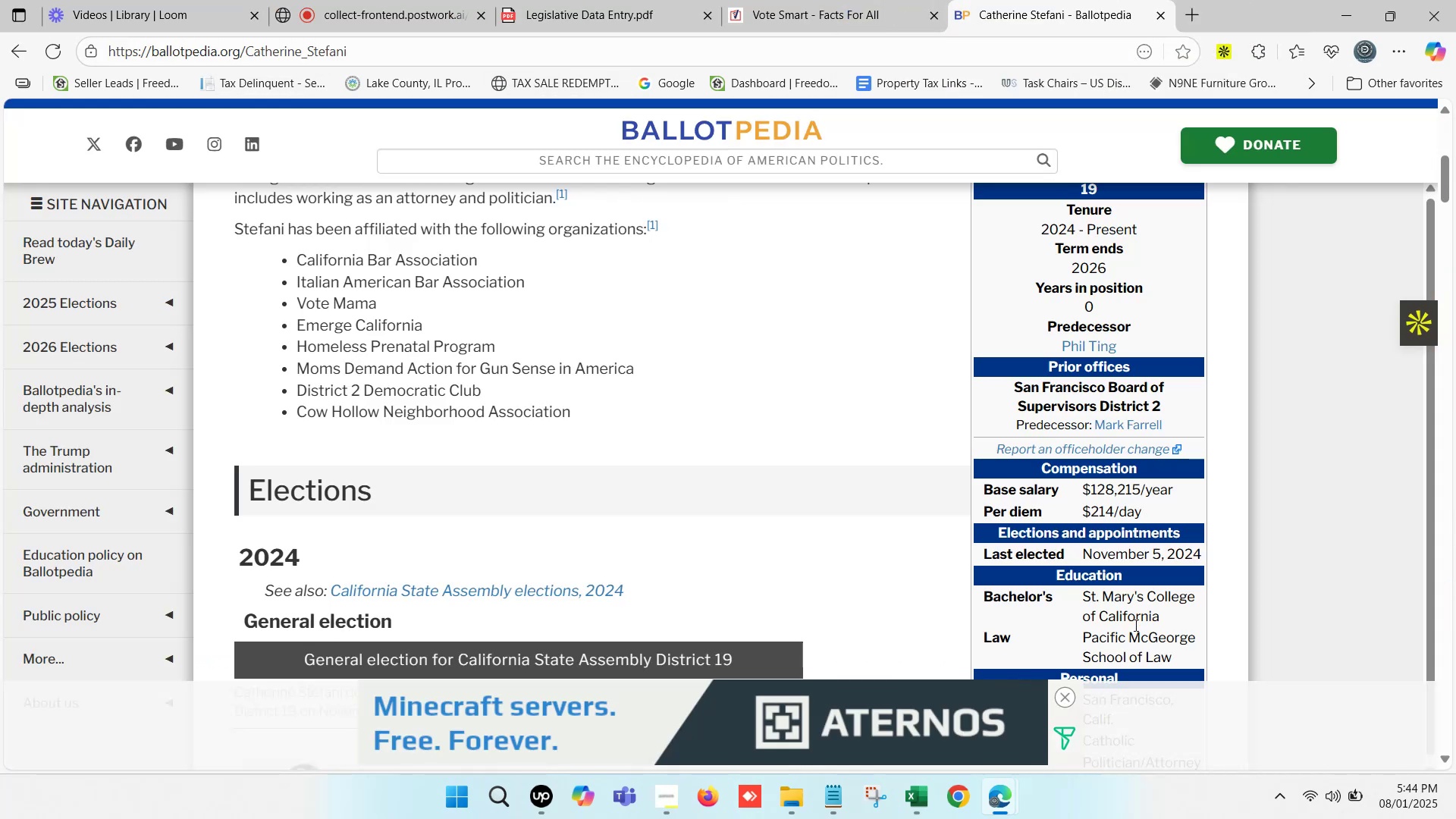 
scroll: coordinate [1114, 644], scroll_direction: down, amount: 2.0
 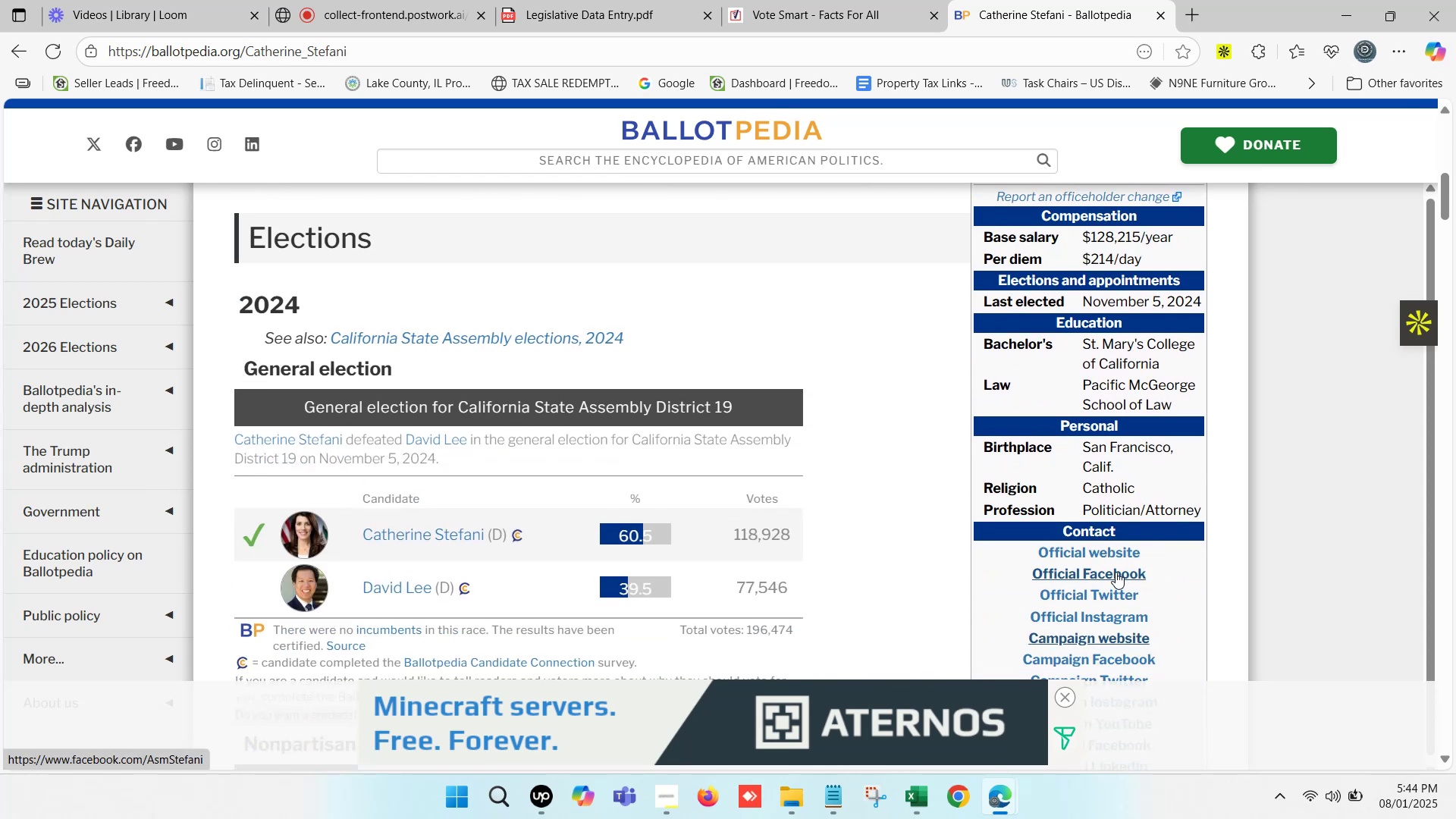 
hold_key(key=ControlLeft, duration=1.52)
left_click([1119, 552])
 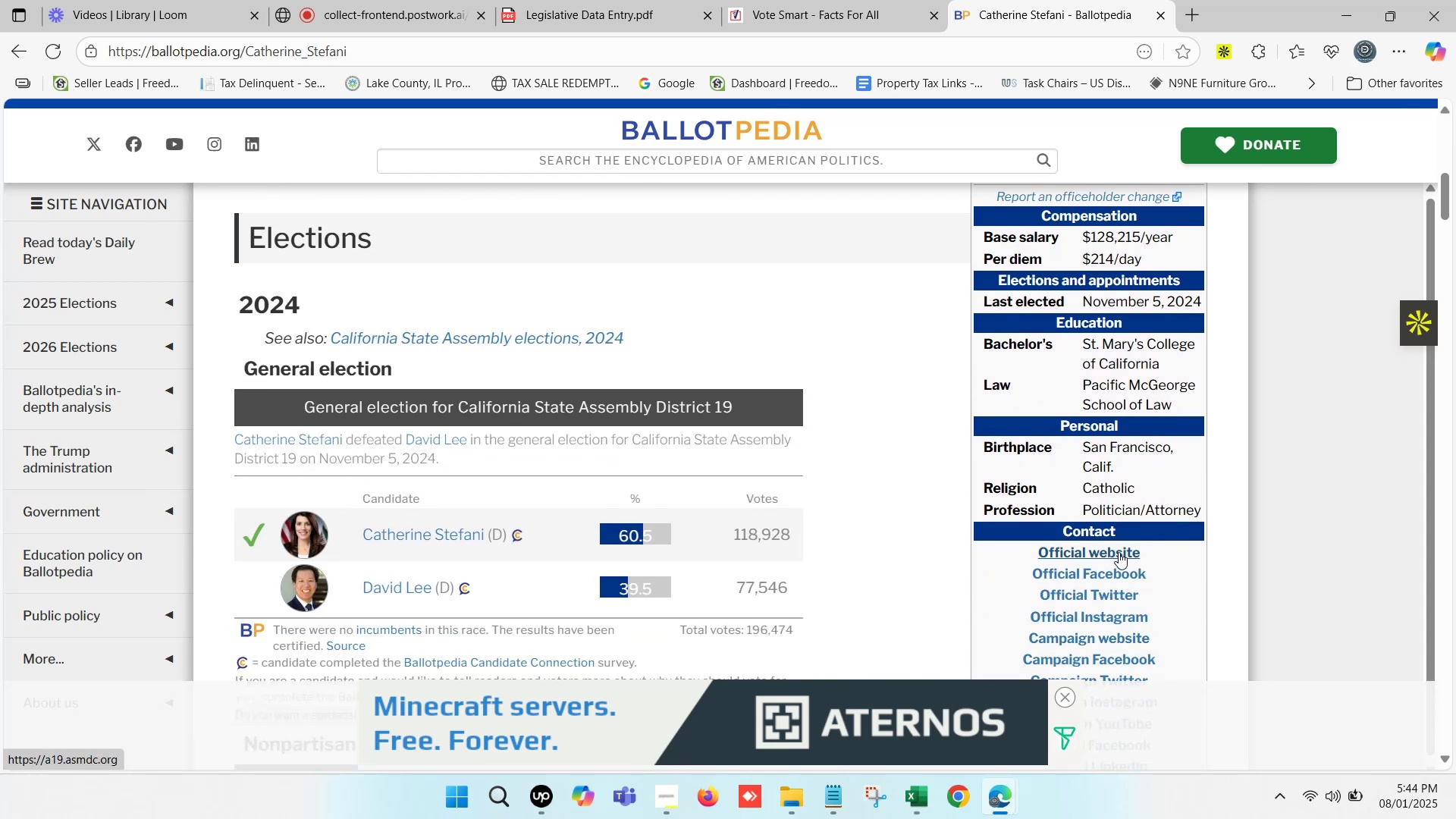 
key(Control+ControlLeft)
 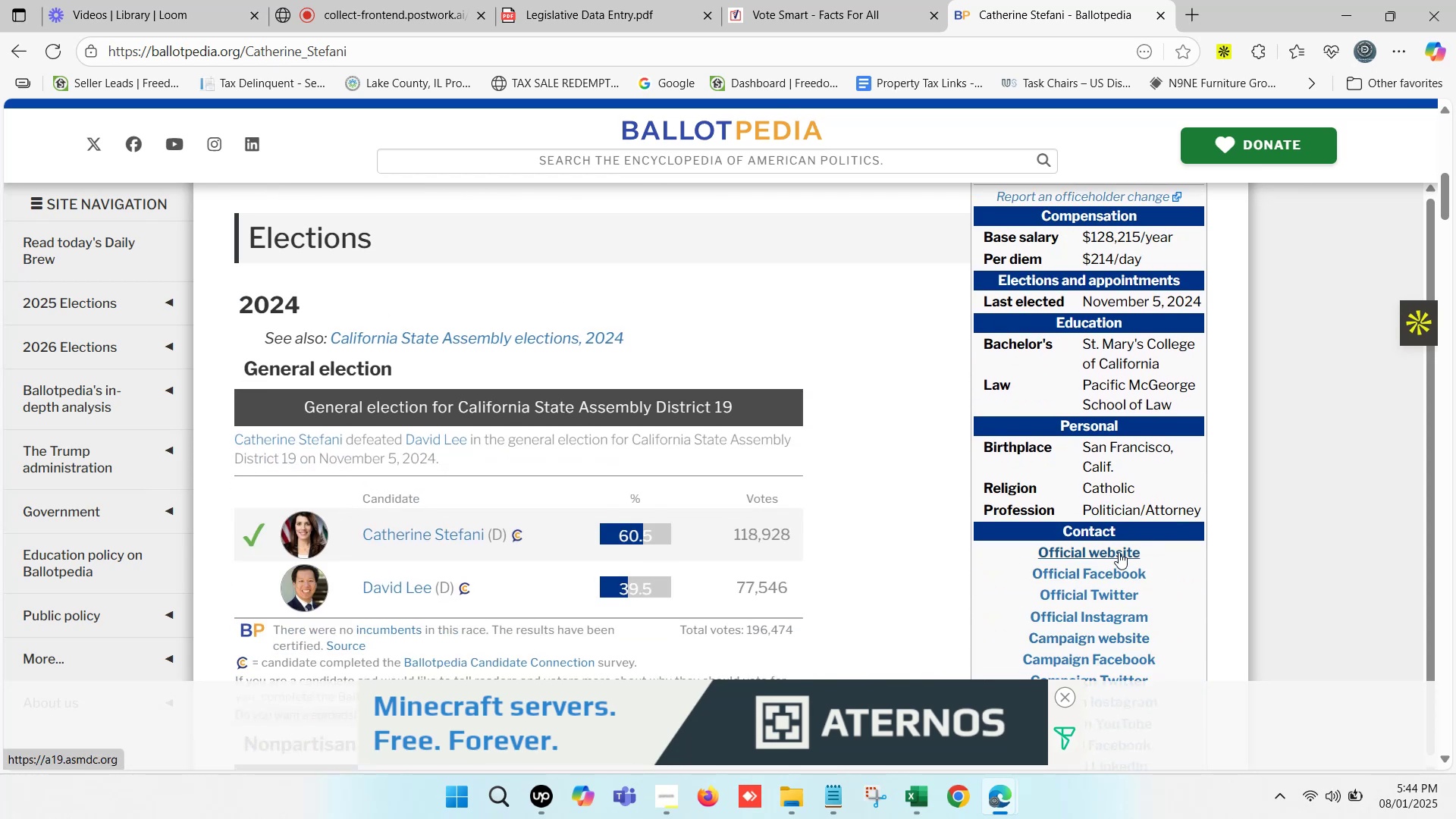 
key(Control+ControlLeft)
 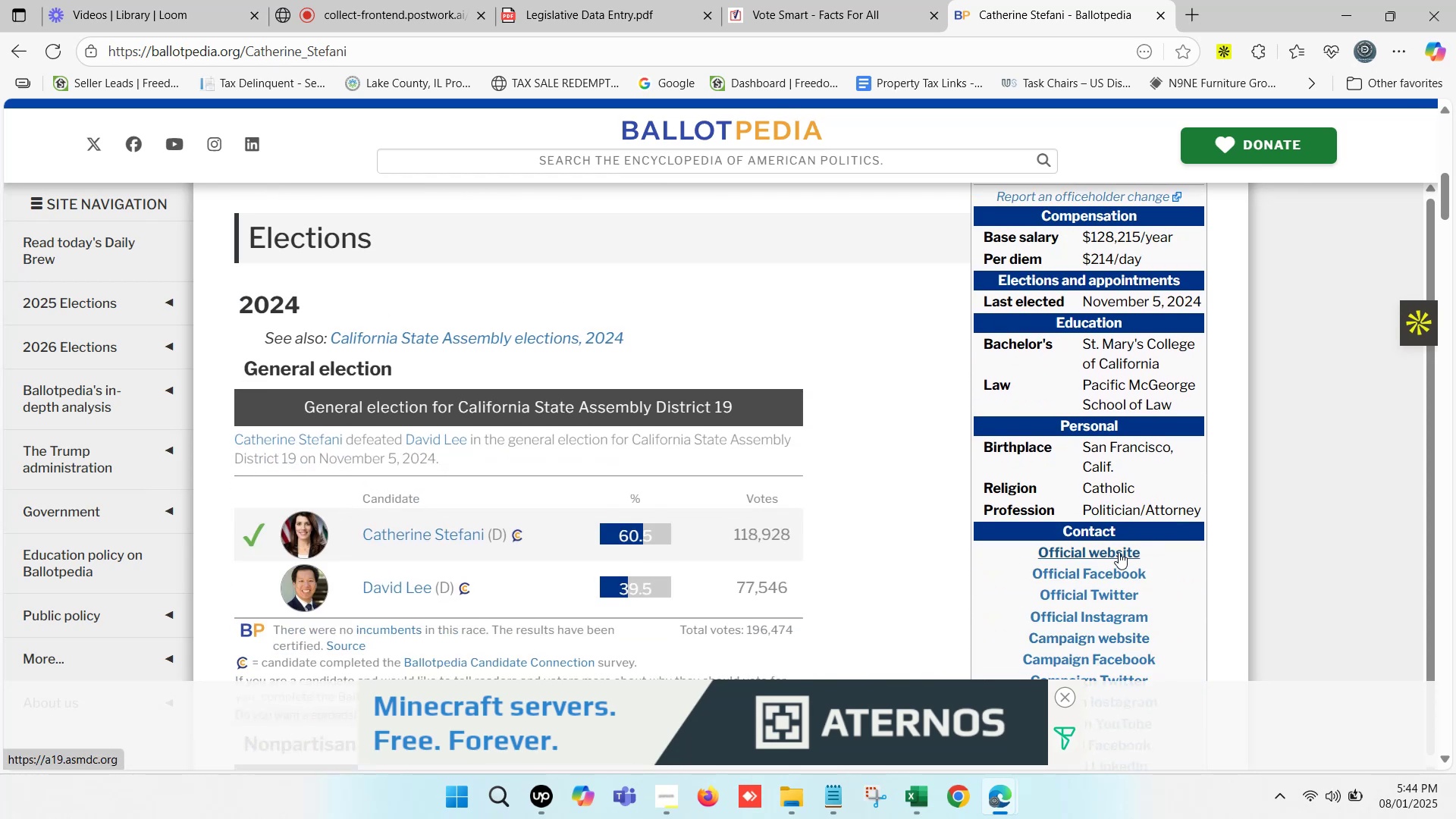 
key(Control+ControlLeft)
 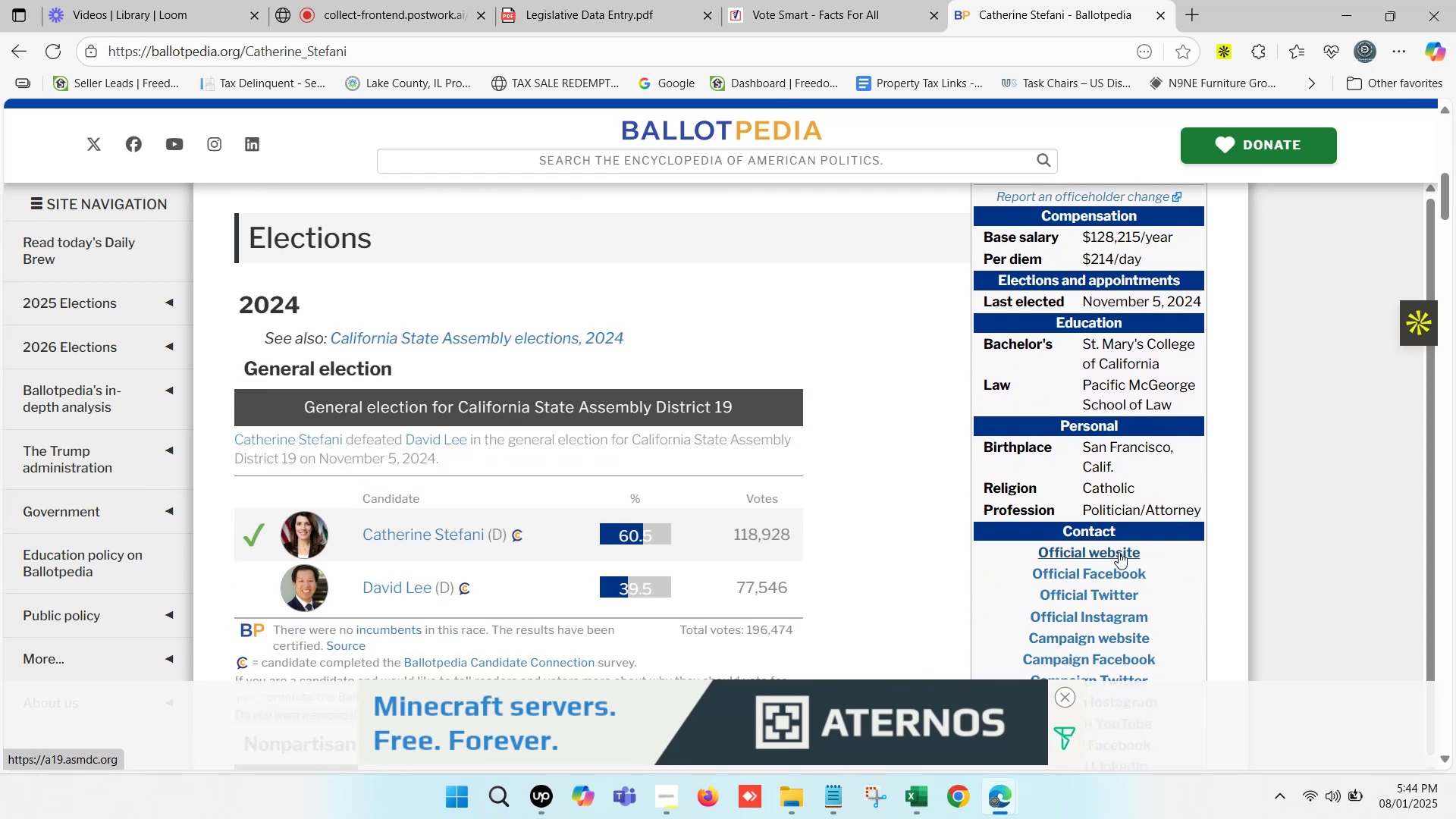 
key(Control+ControlLeft)
 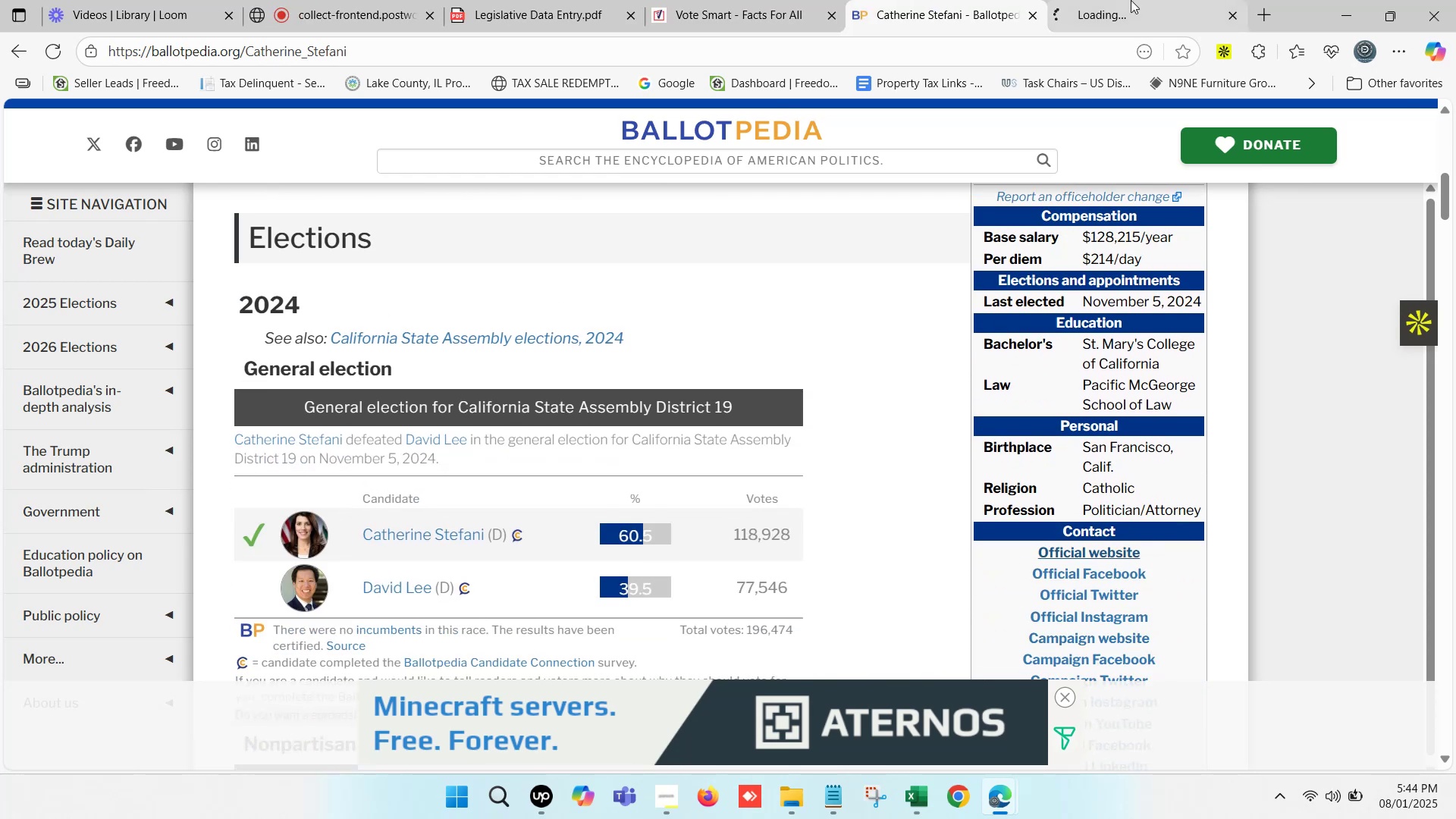 
key(Control+ControlLeft)
 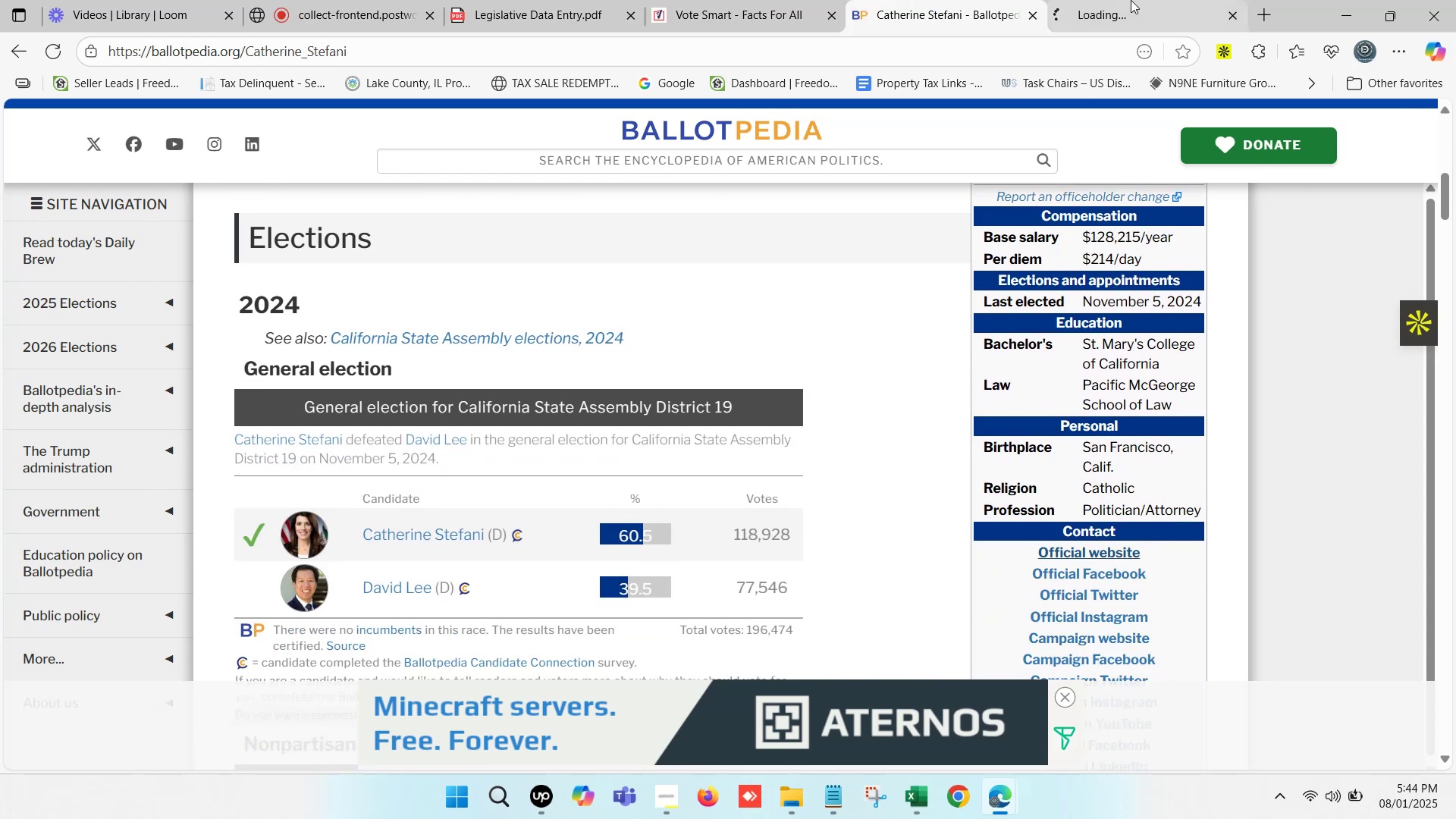 
key(Control+ControlLeft)
 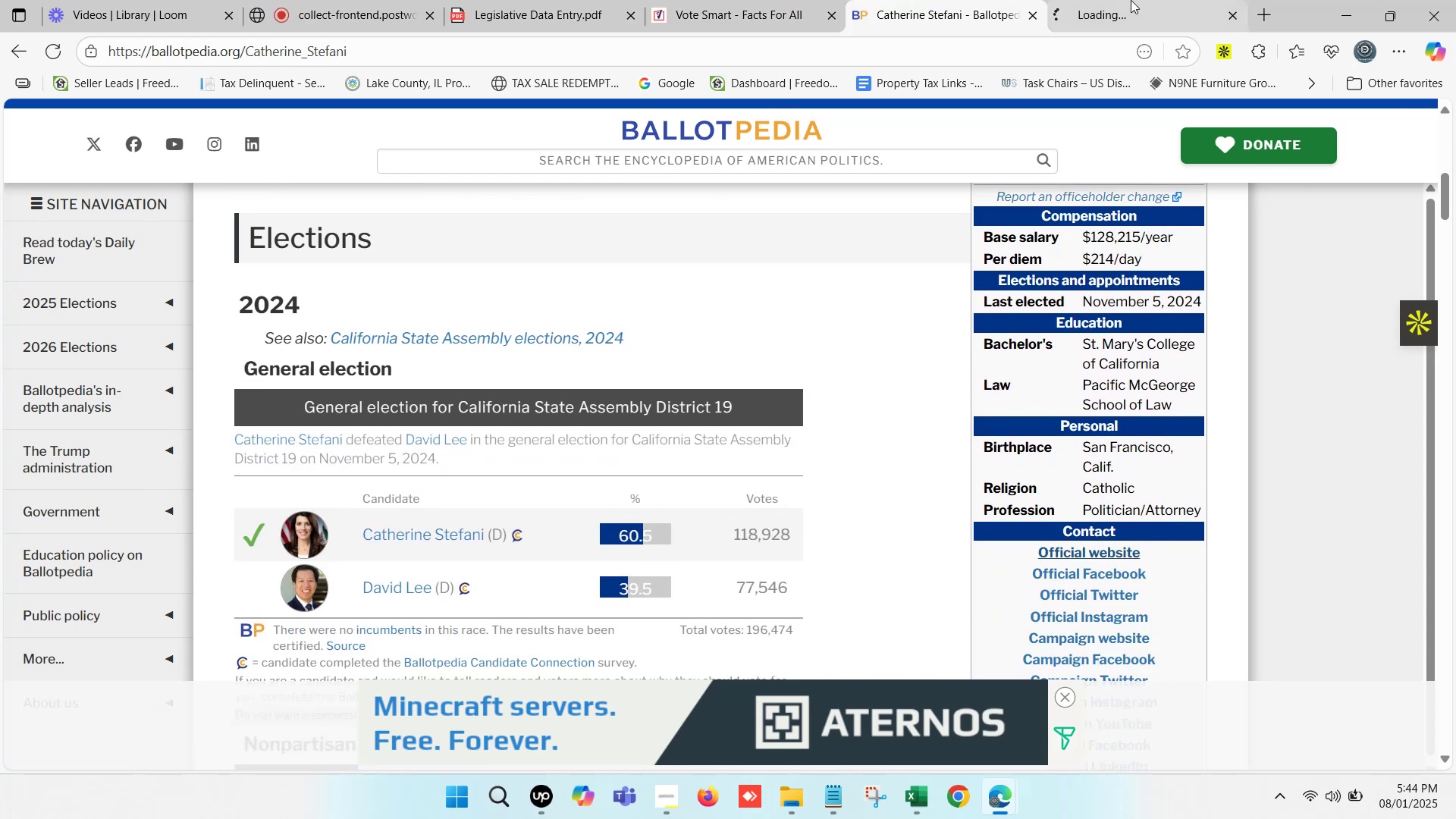 
double_click([1131, 0])
 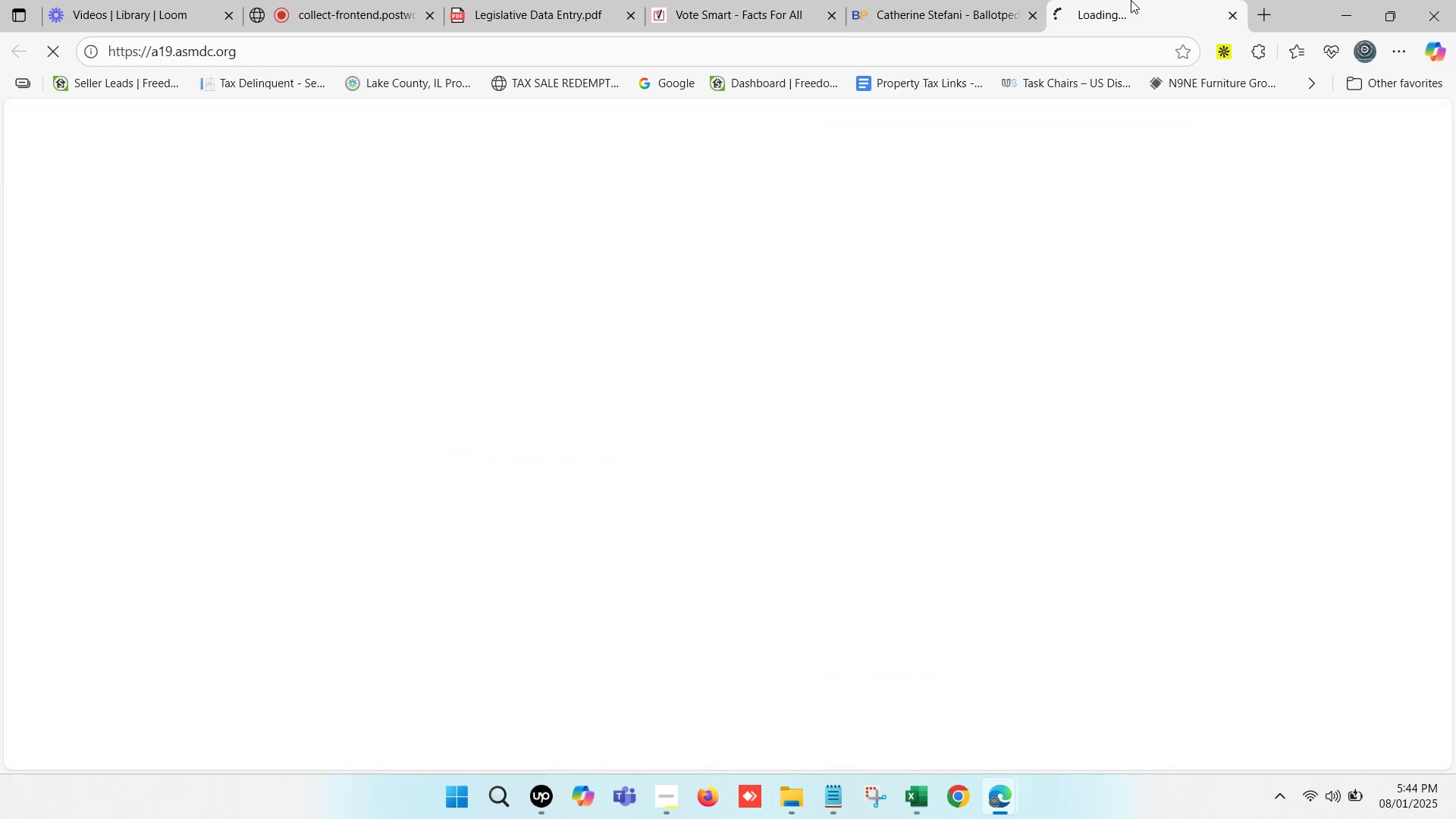 
triple_click([1131, 0])
 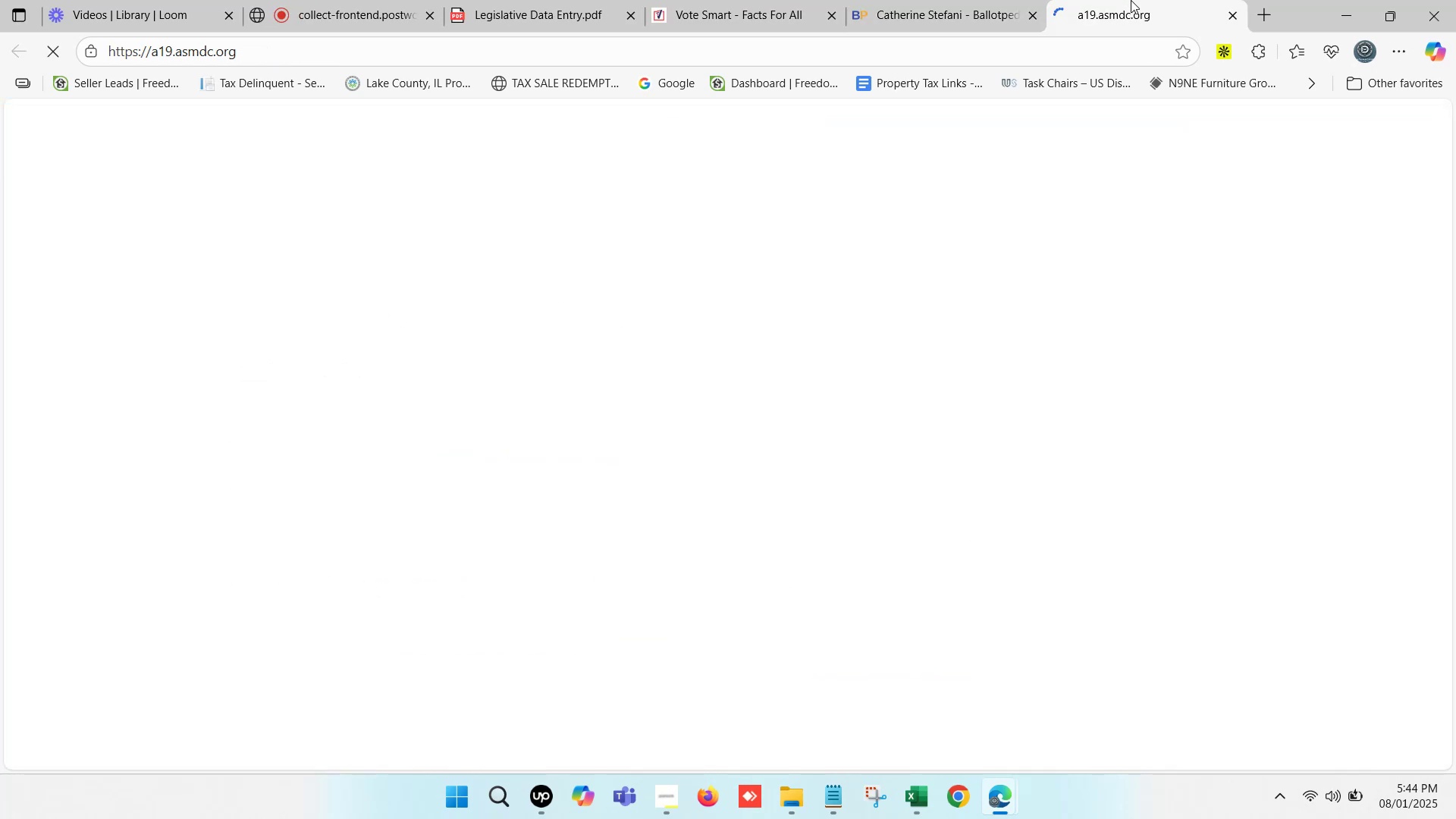 
triple_click([1131, 0])
 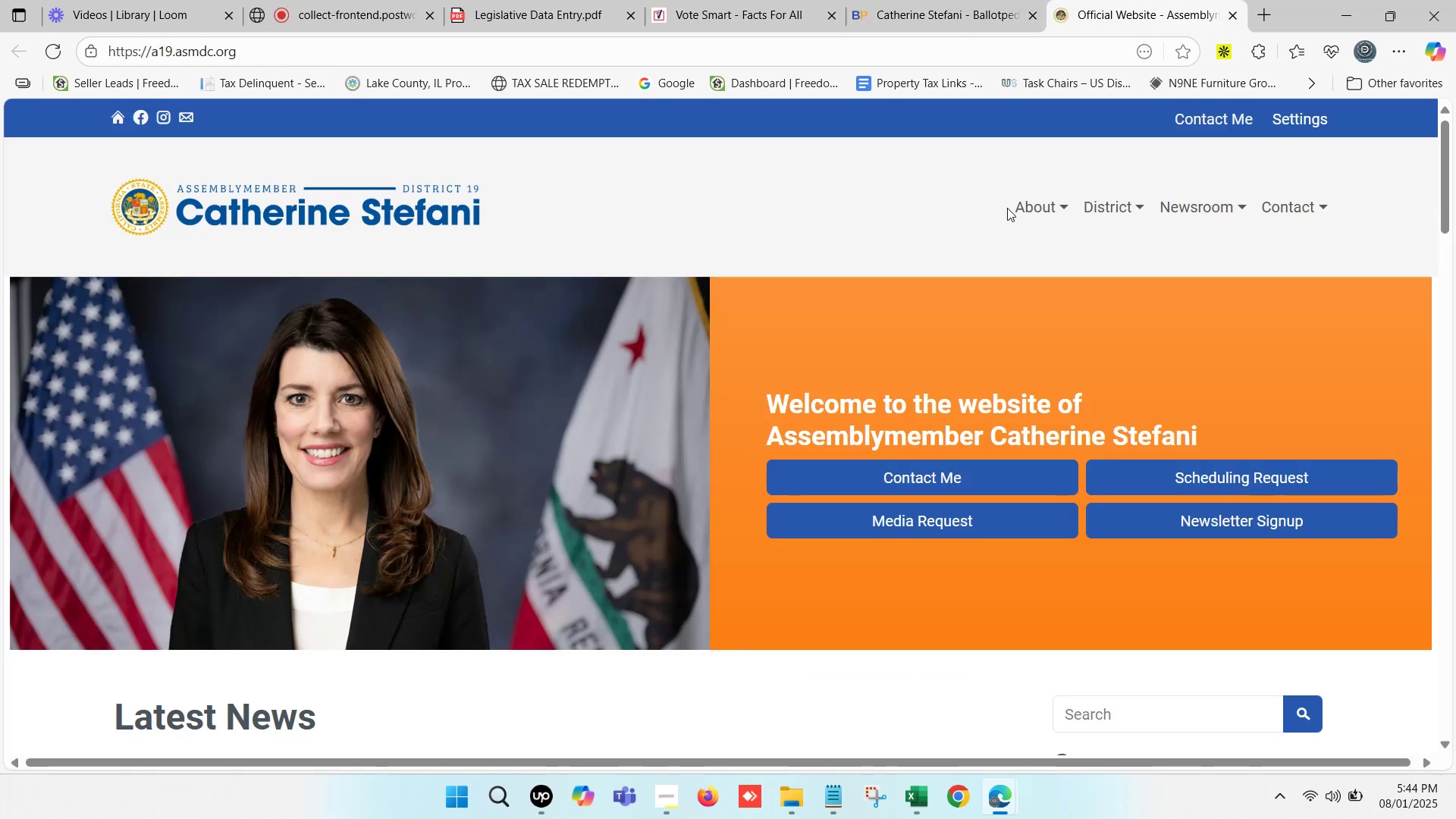 
key(Control+F)
 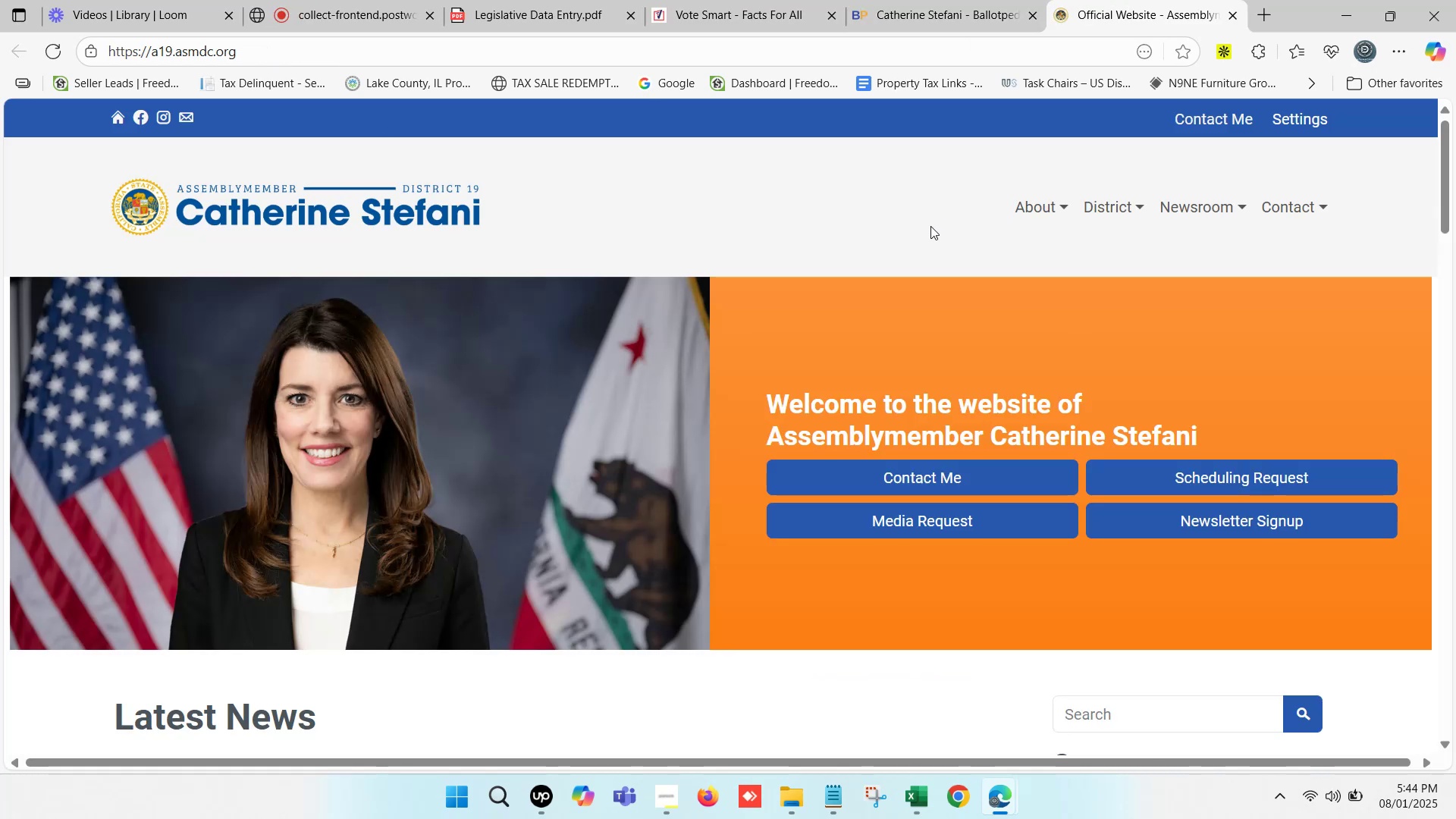 
key(Control+V)
 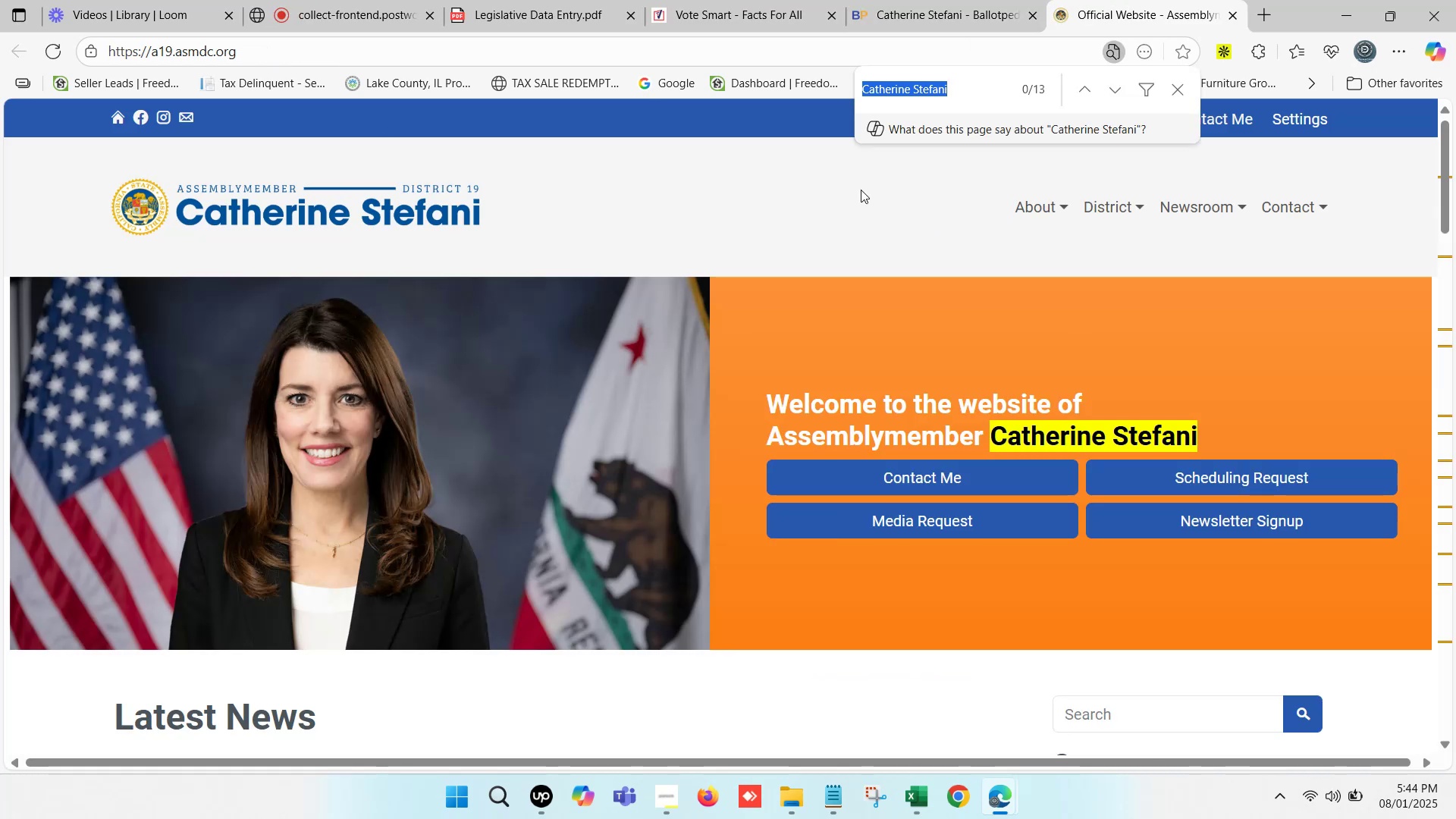 
double_click([917, 0])
 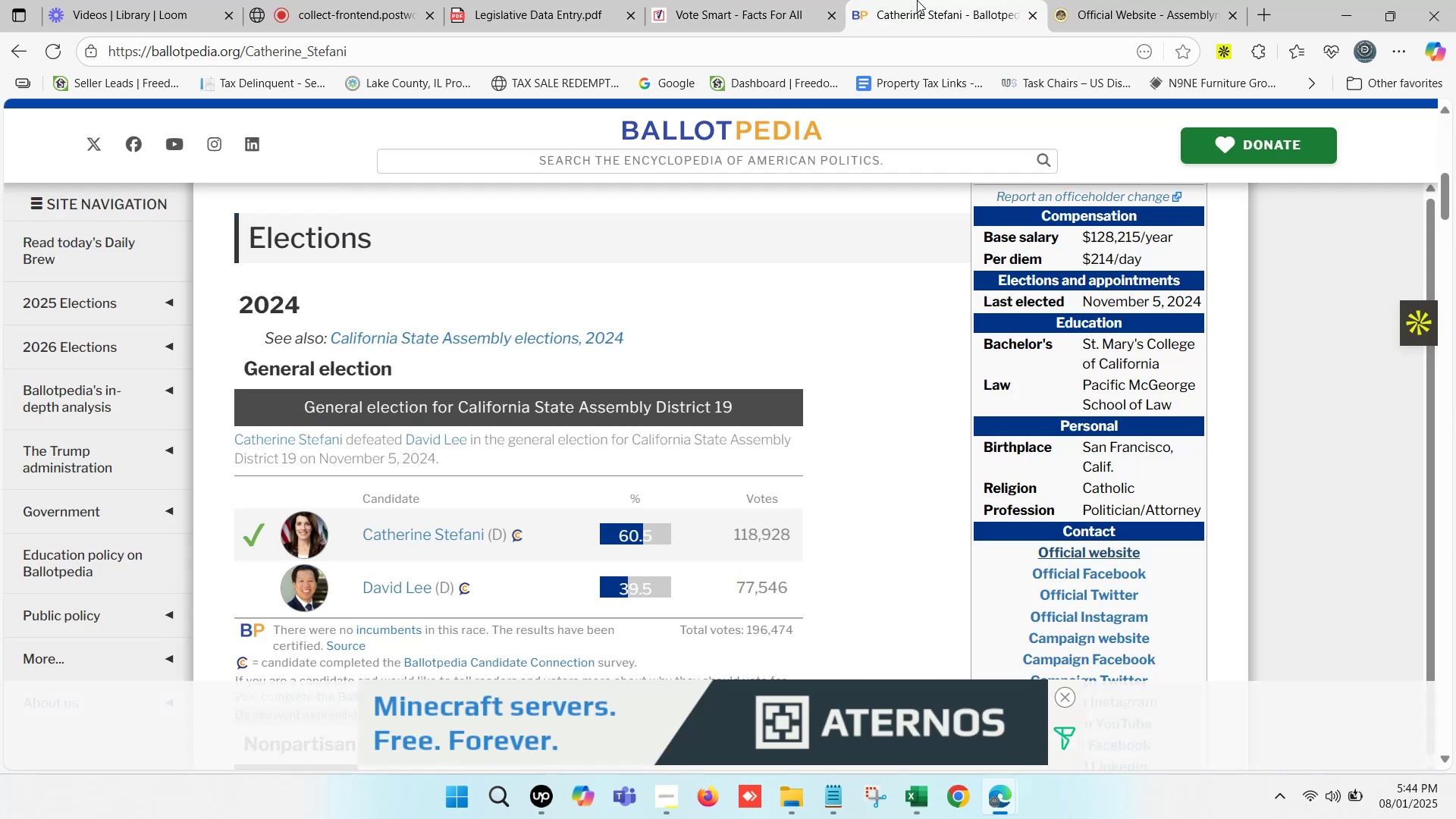 
triple_click([917, 0])
 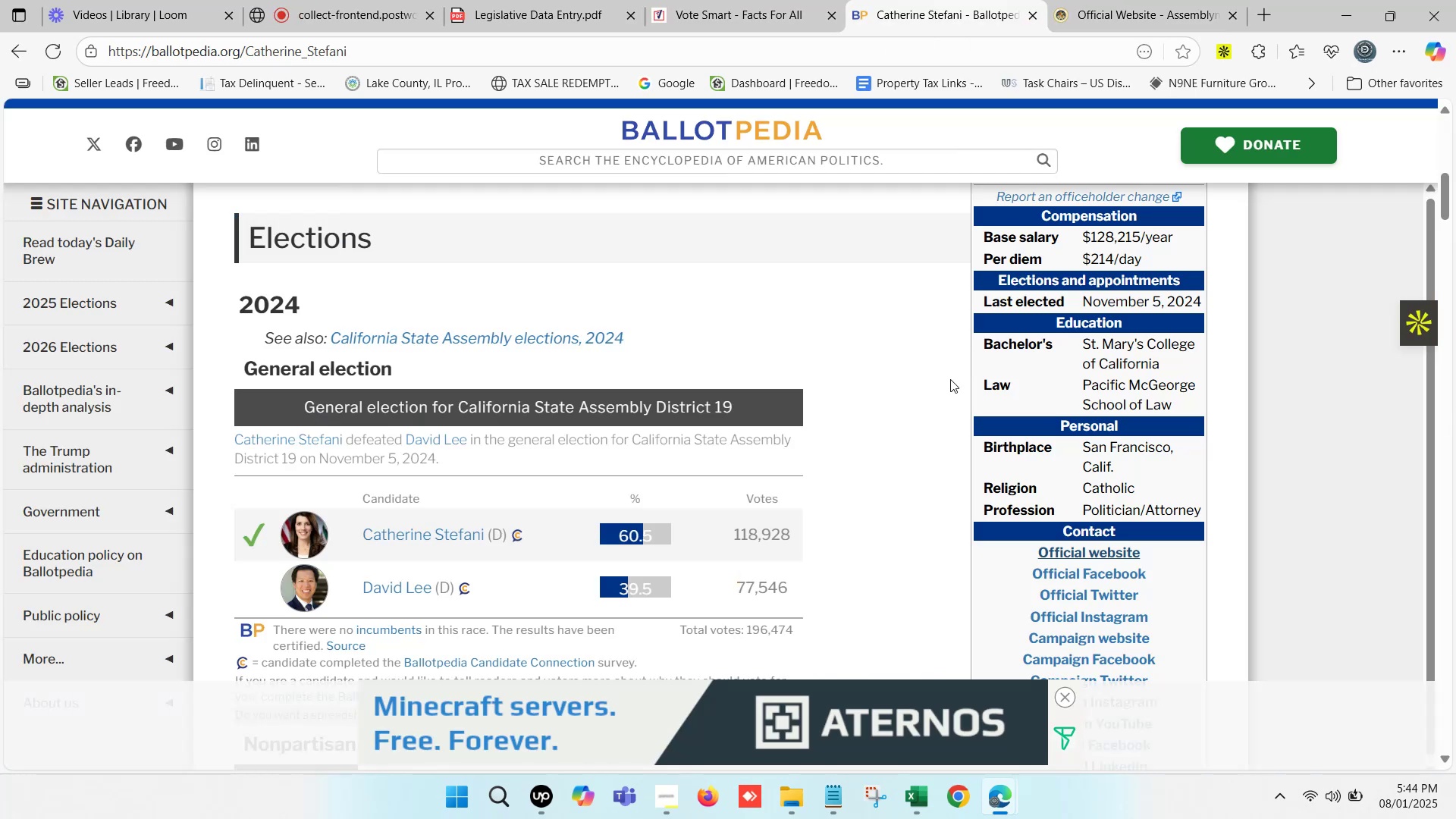 
scroll: coordinate [830, 441], scroll_direction: down, amount: 1.0
 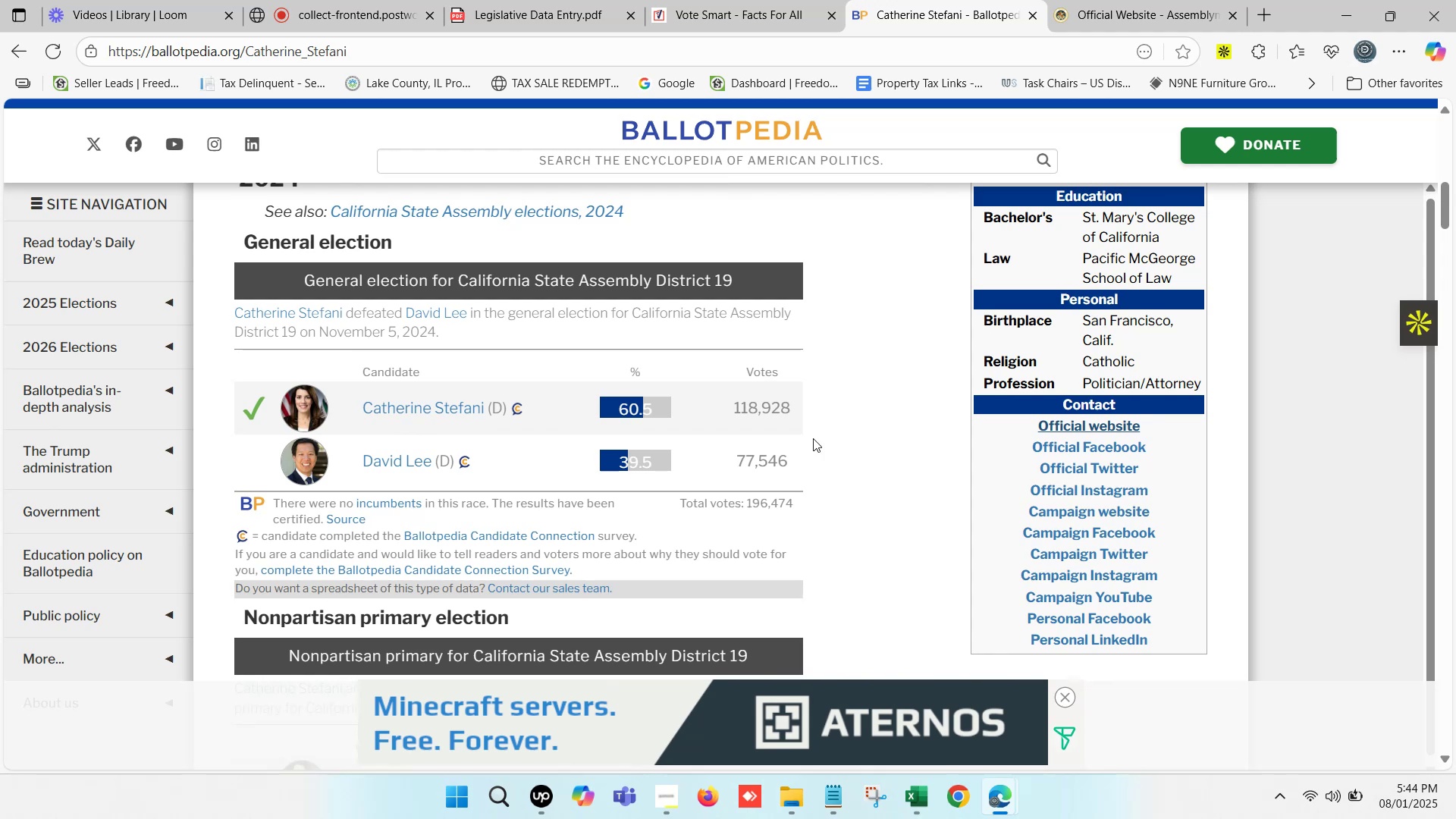 
scroll: coordinate [780, 400], scroll_direction: up, amount: 6.0
 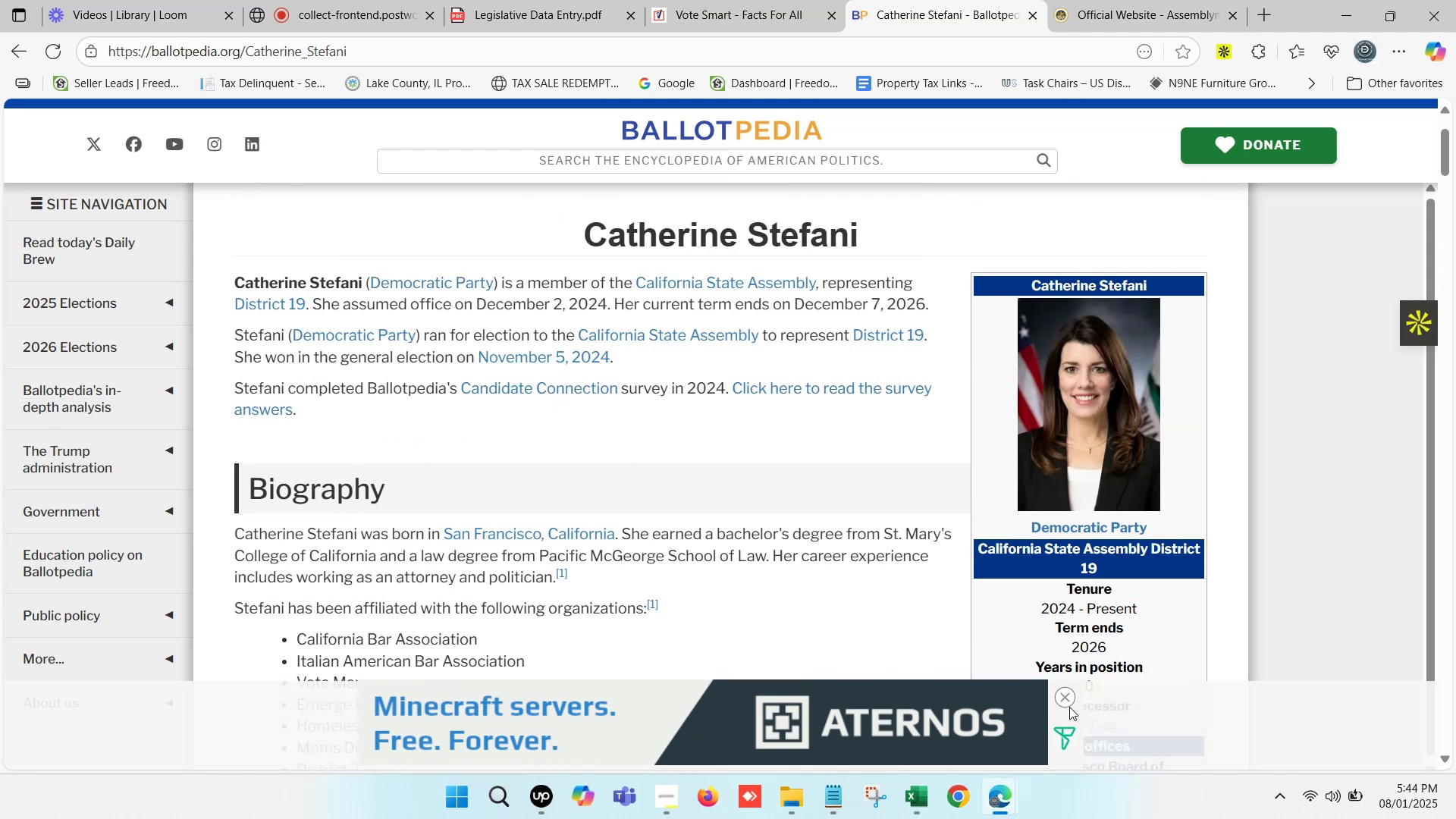 
left_click([1068, 697])
 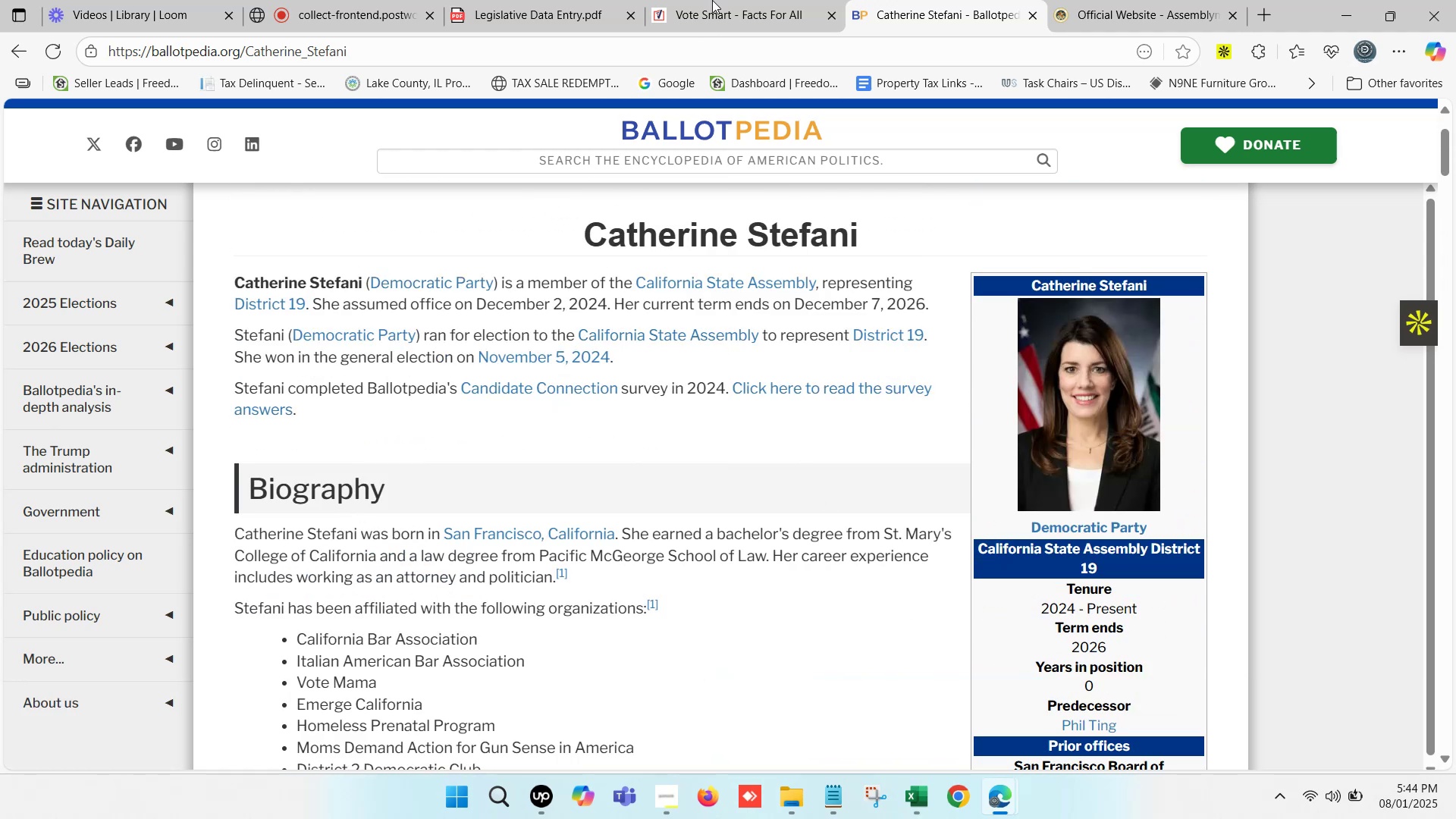 
left_click([803, 0])
 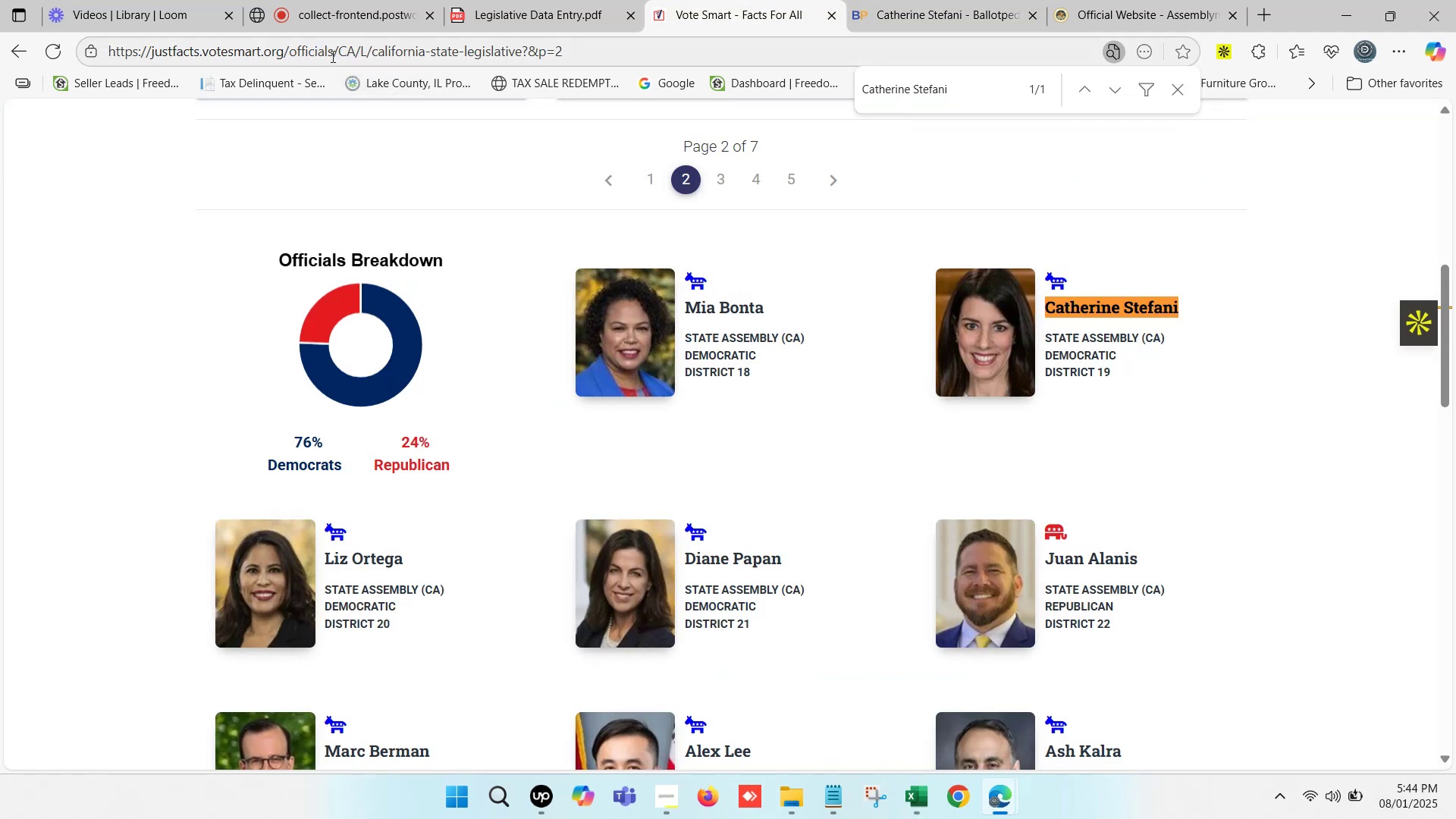 
left_click_drag(start_coordinate=[334, 50], to_coordinate=[0, 75])
 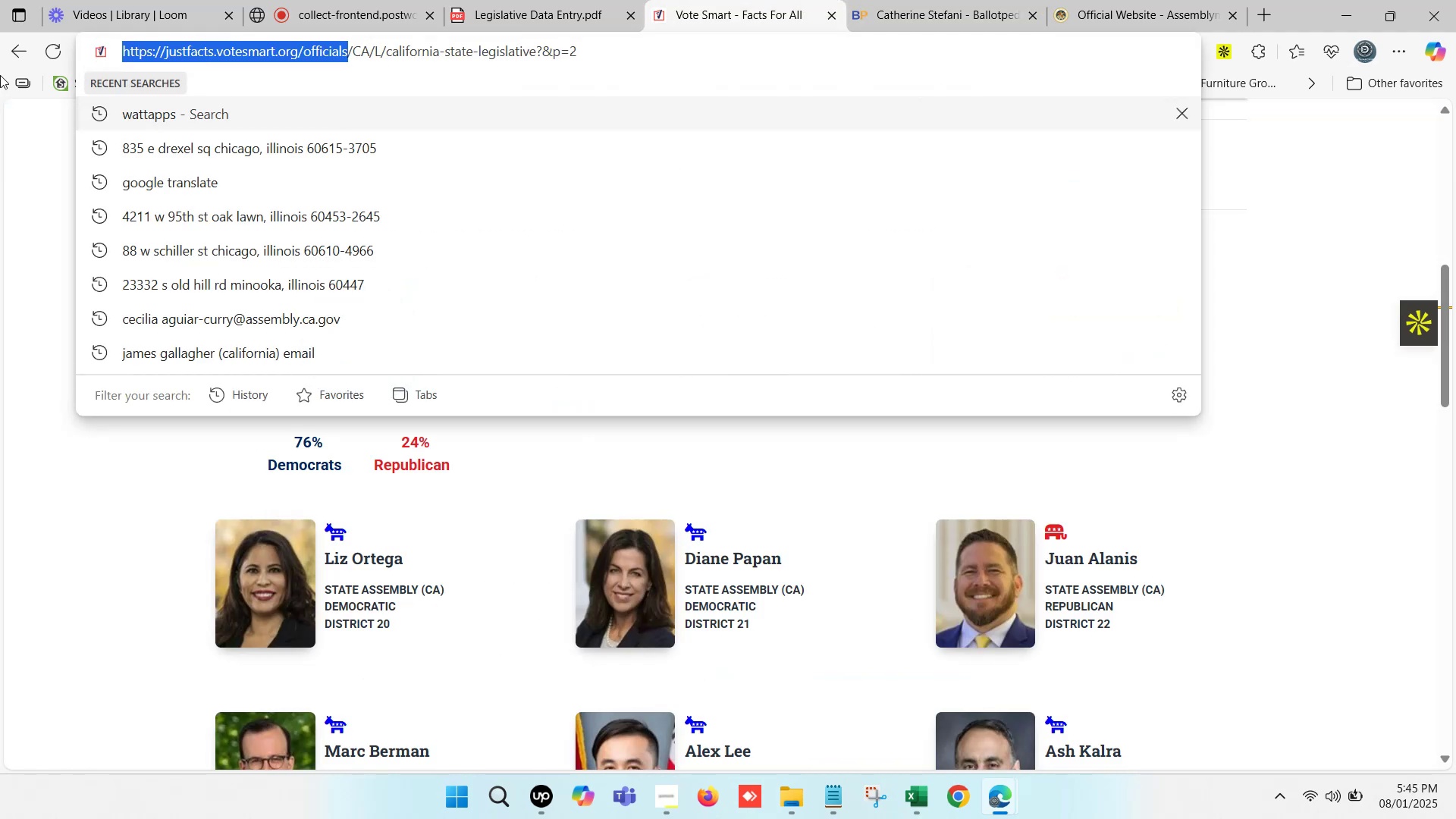 
key(Control+C)
 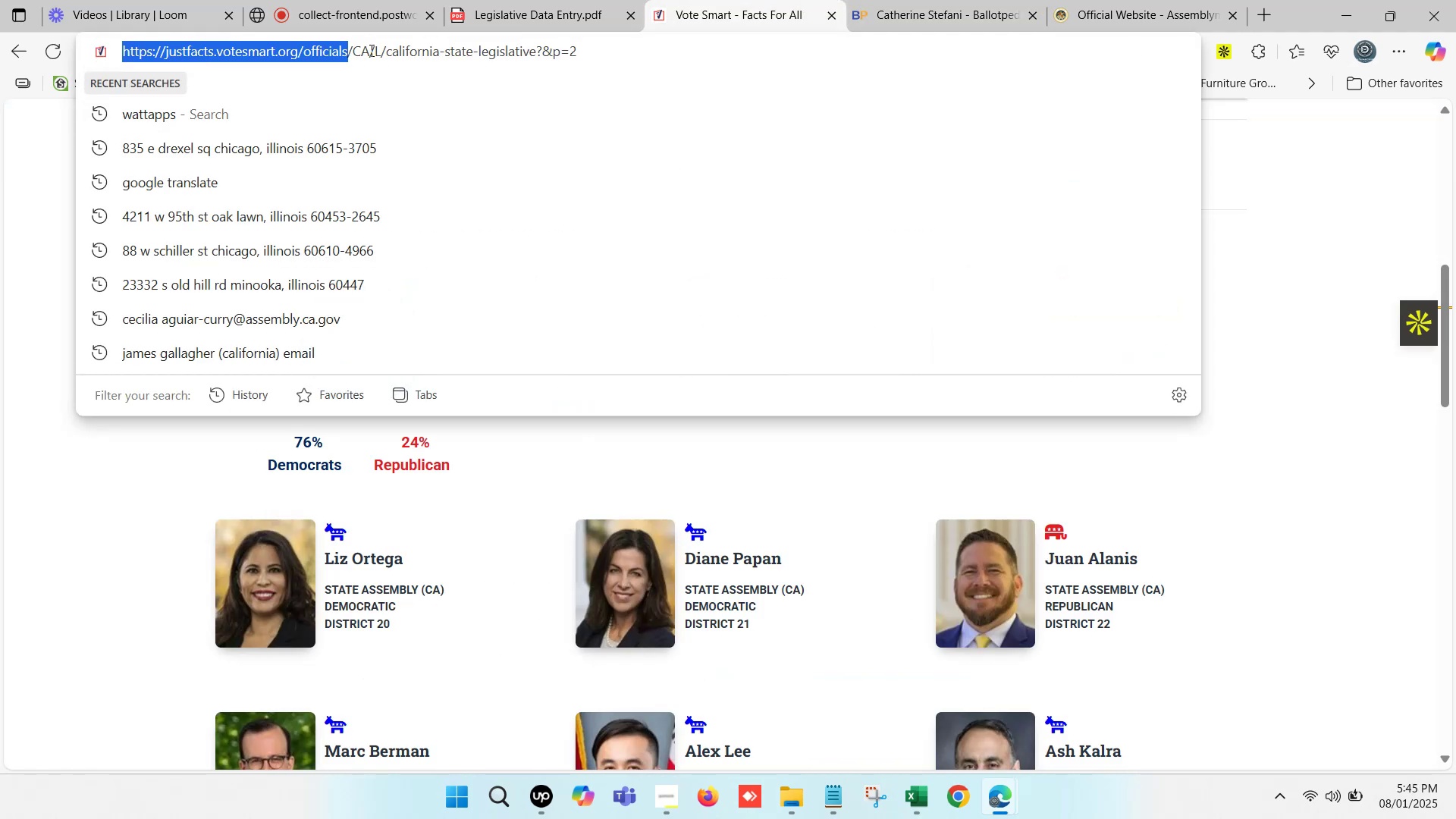 
left_click_drag(start_coordinate=[375, 51], to_coordinate=[0, 86])
 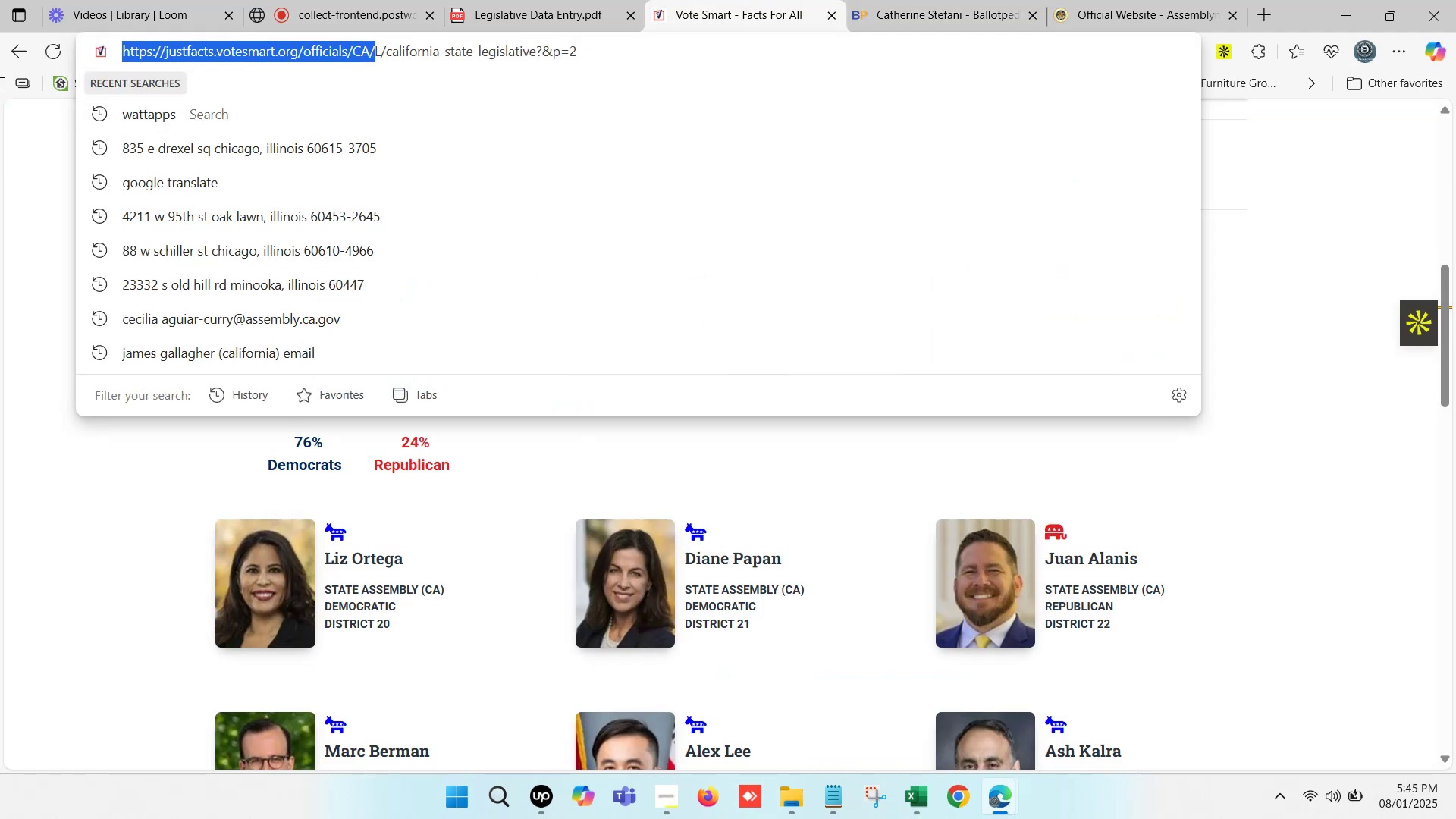 
key(Control+C)
 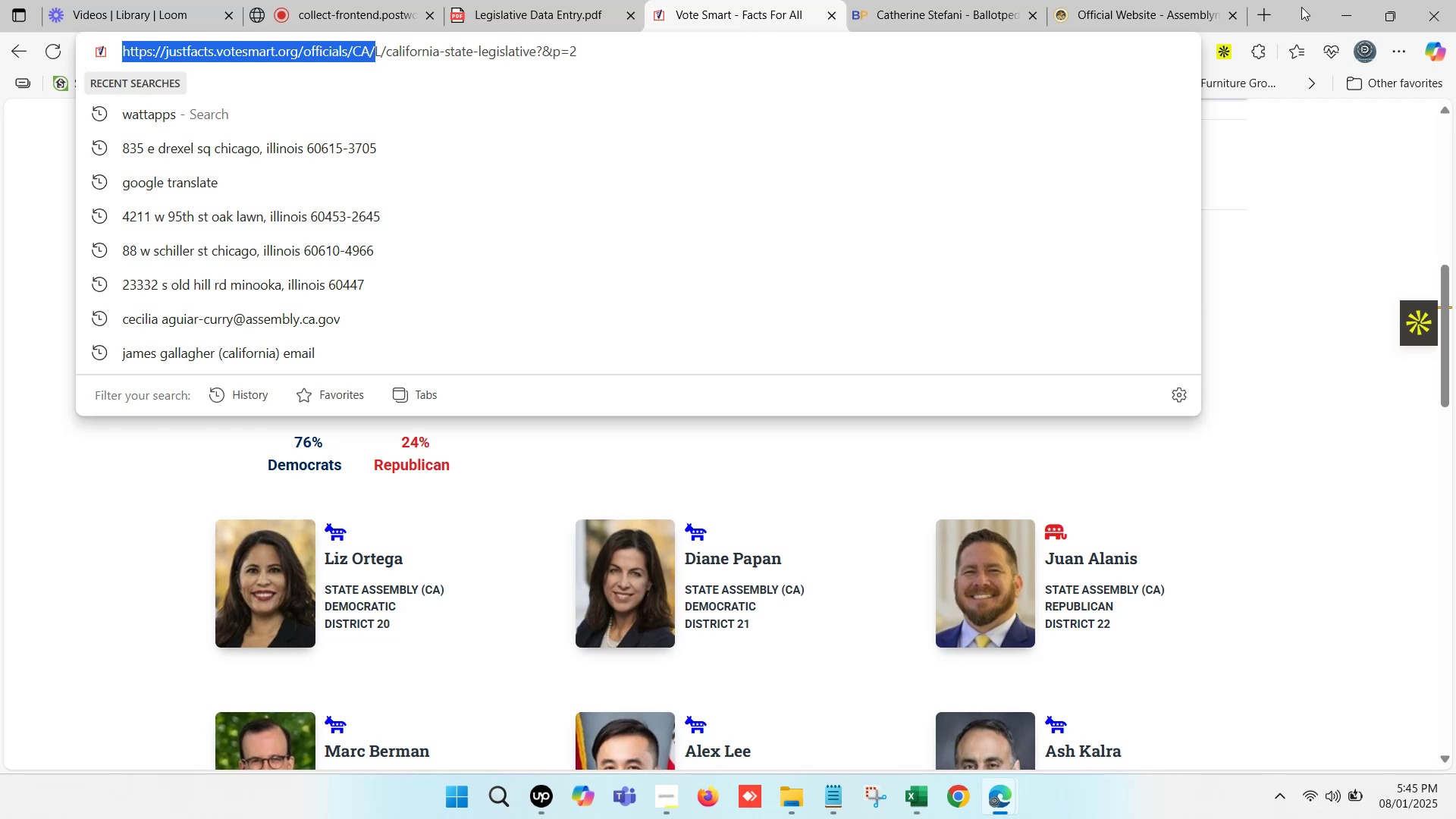 
left_click([1265, 0])
 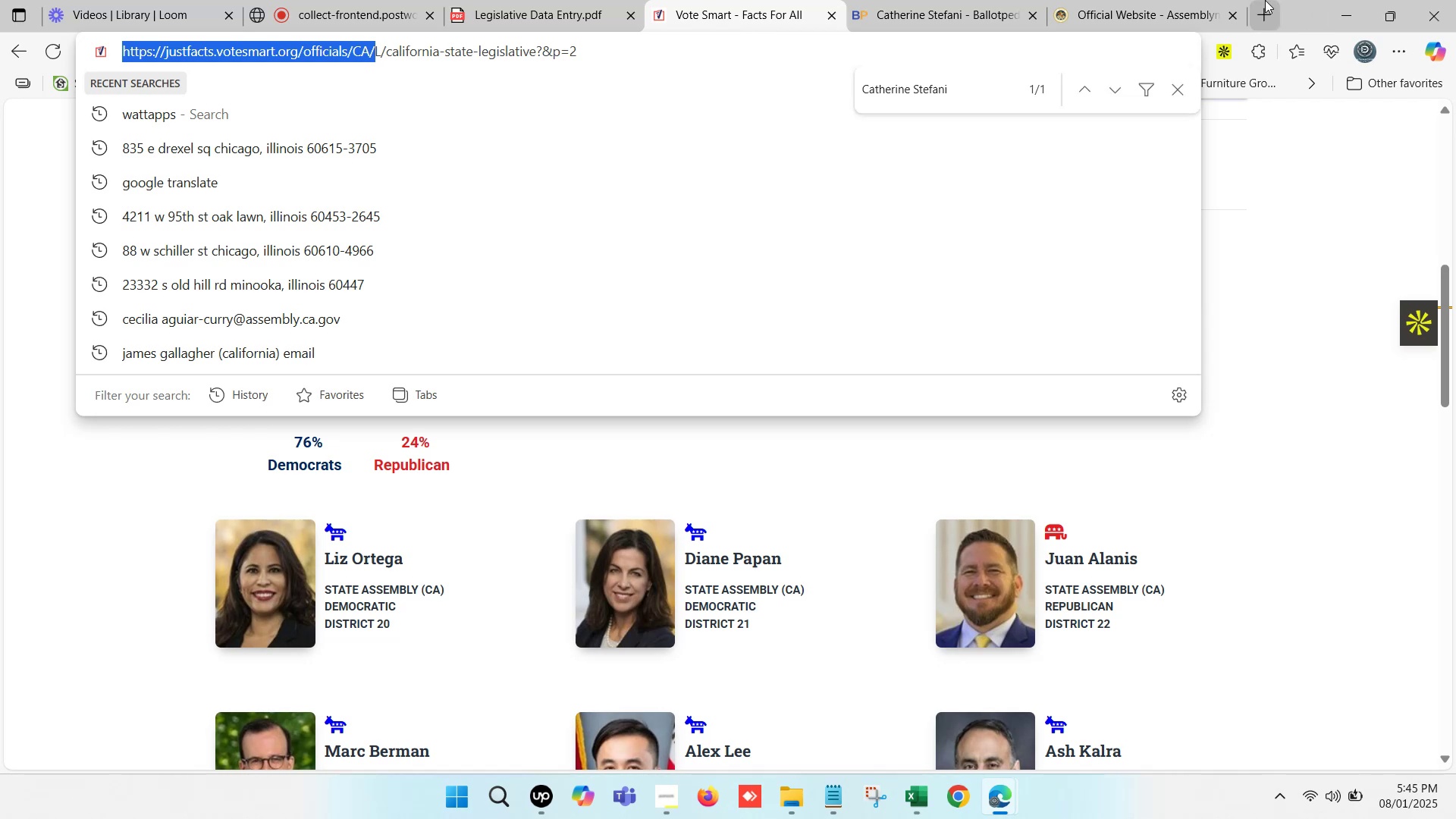 
key(Control+ControlLeft)
 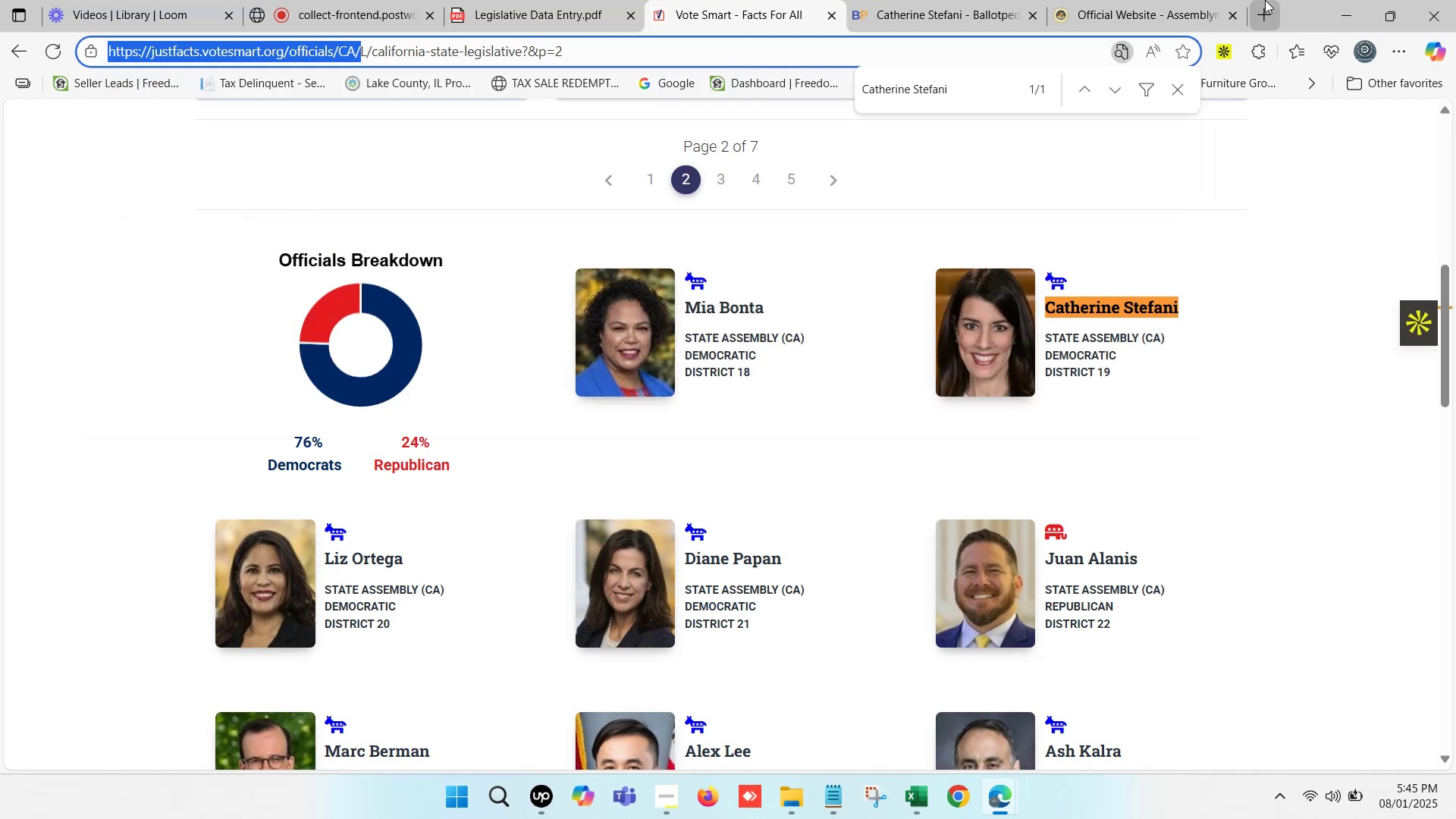 
key(Control+V)
 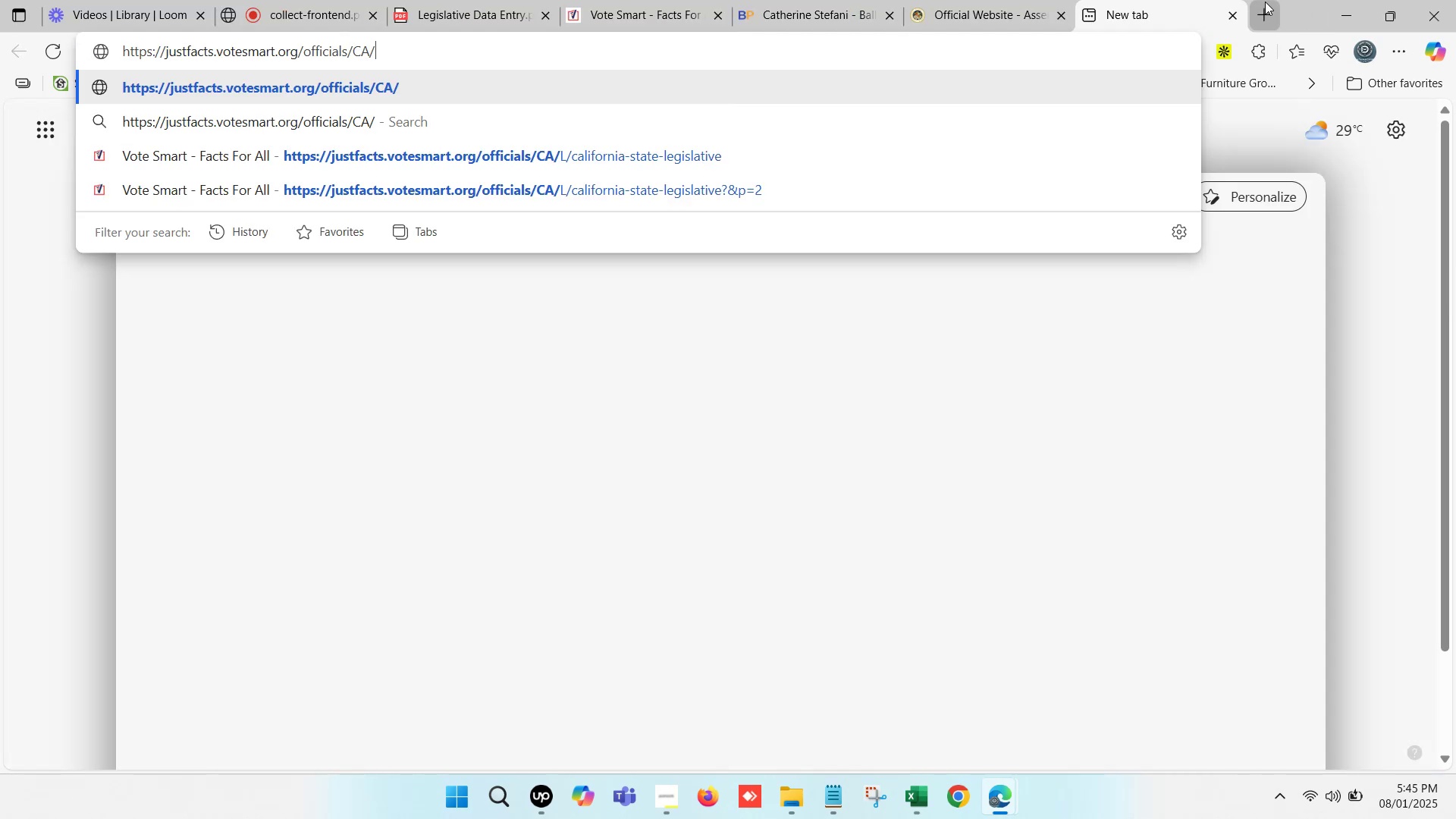 
key(Enter)
 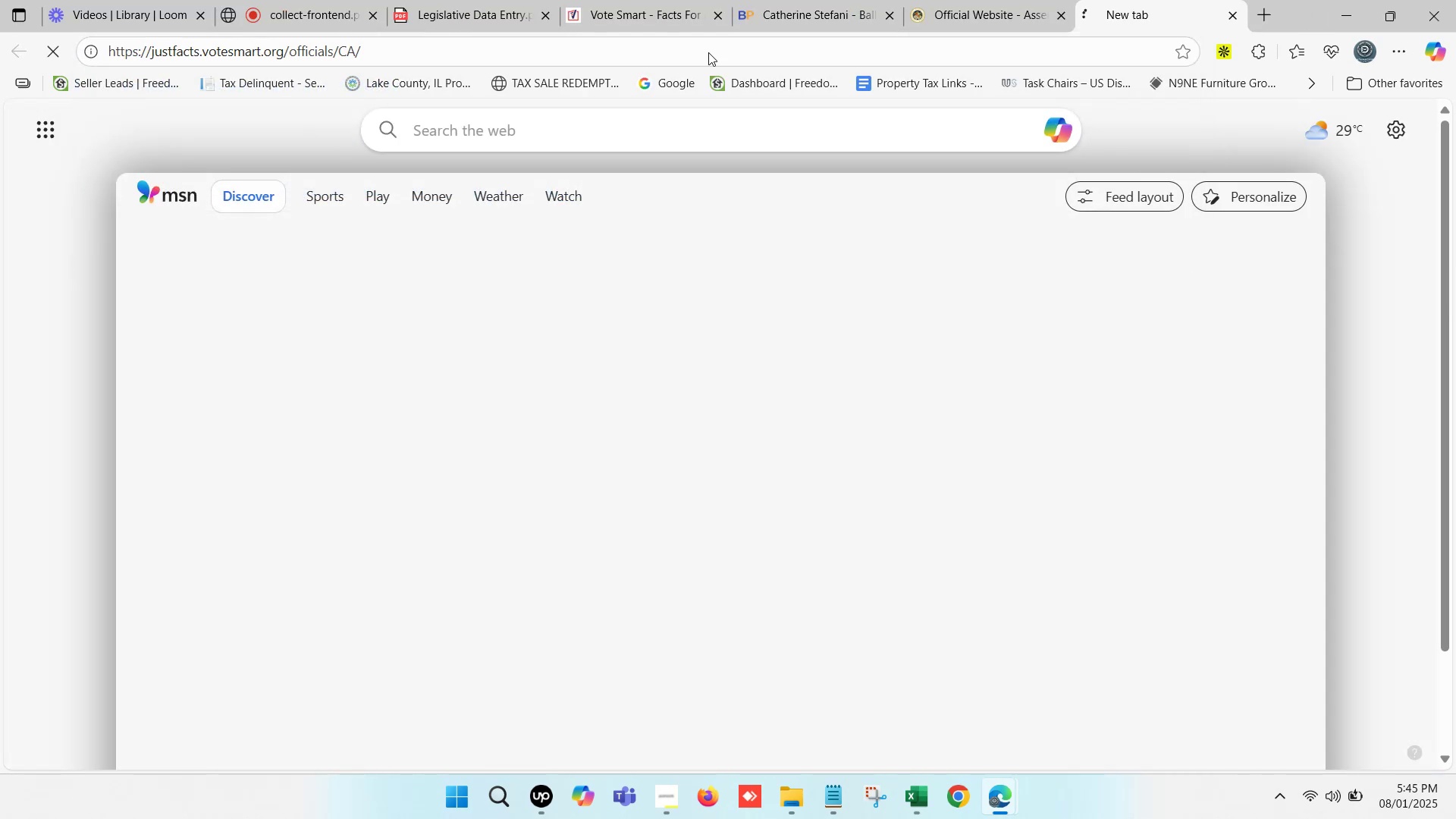 
left_click([576, 0])
 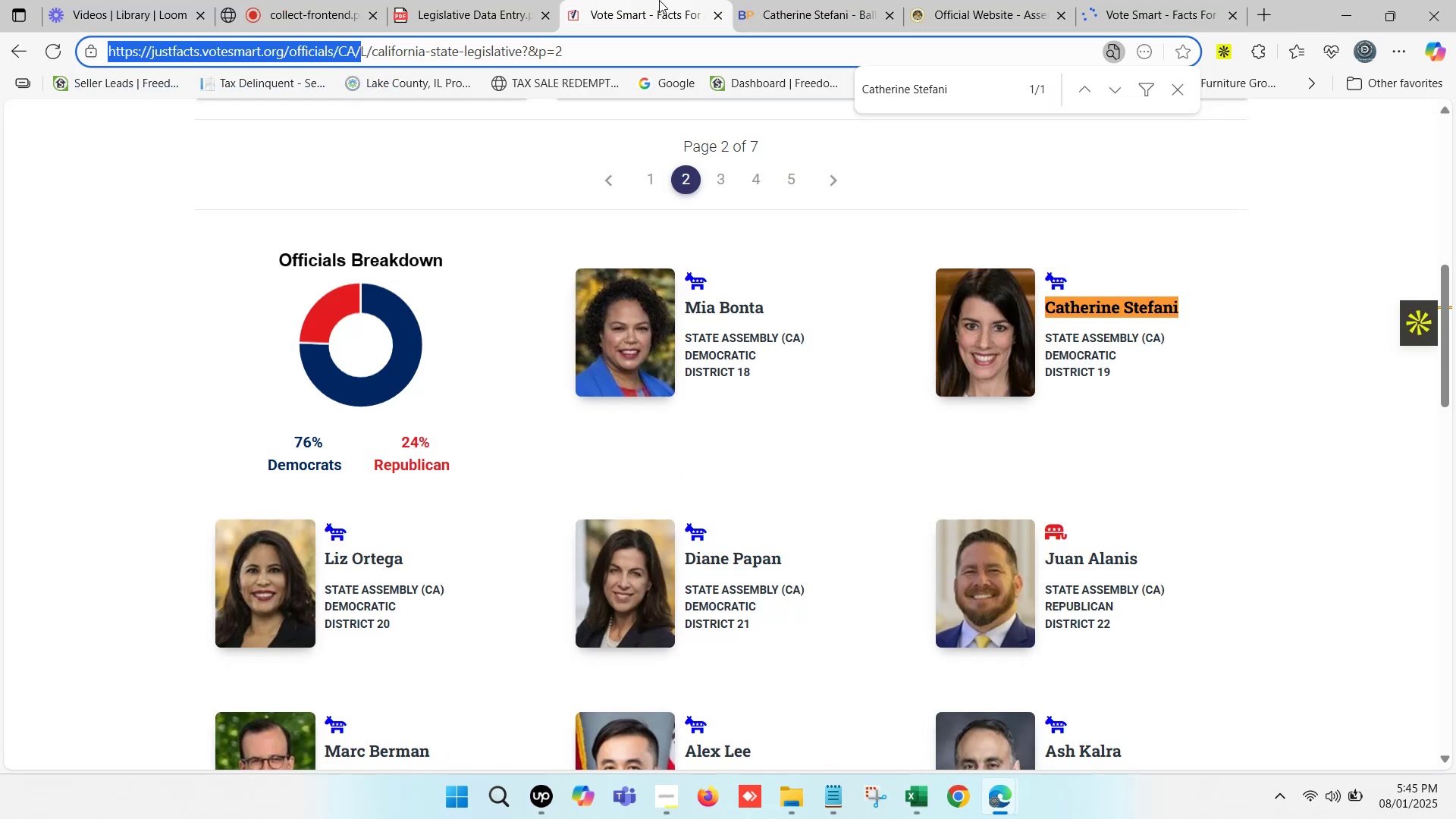 
scroll: coordinate [810, 424], scroll_direction: down, amount: 2.0
 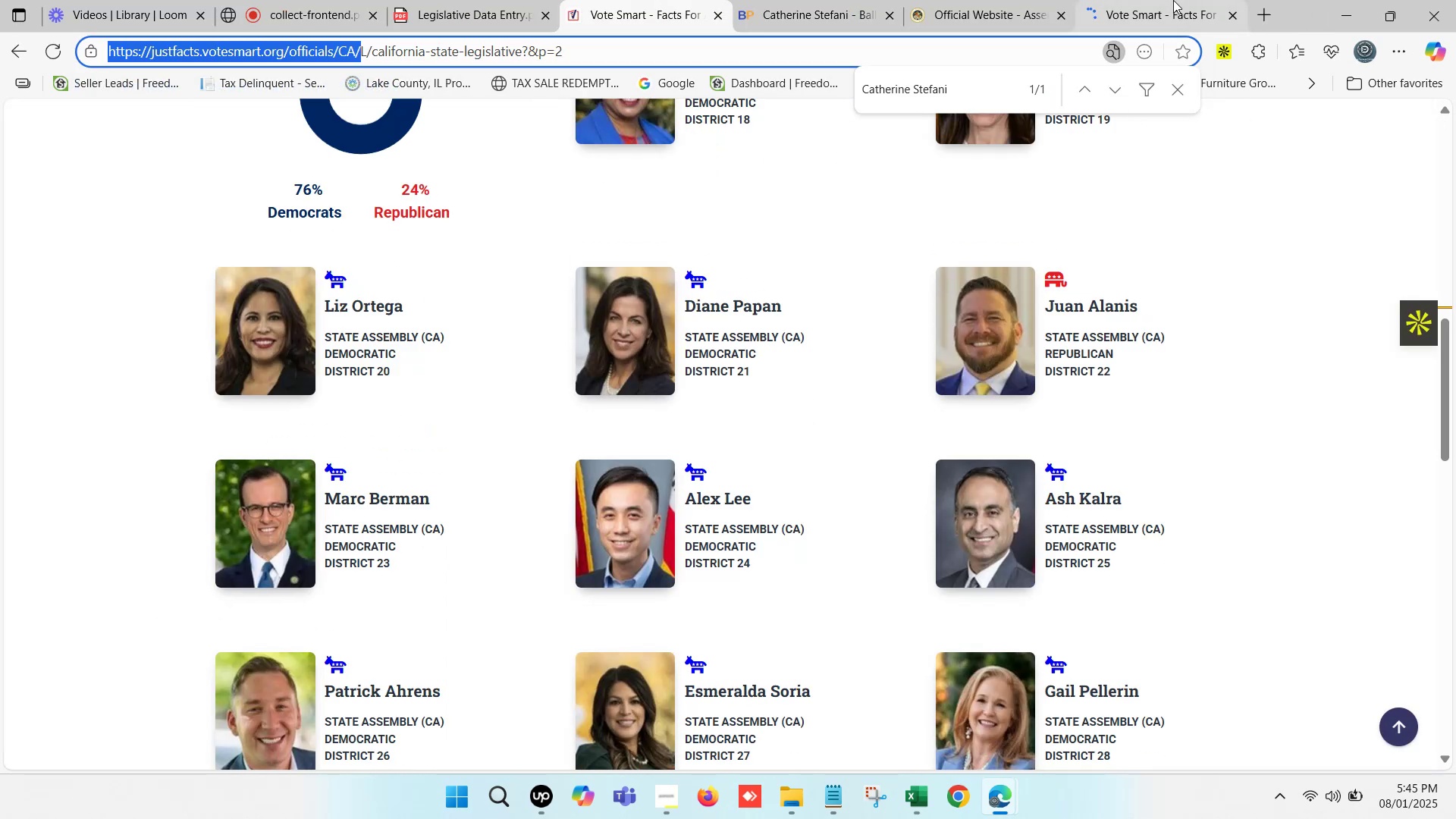 
double_click([1182, 0])
 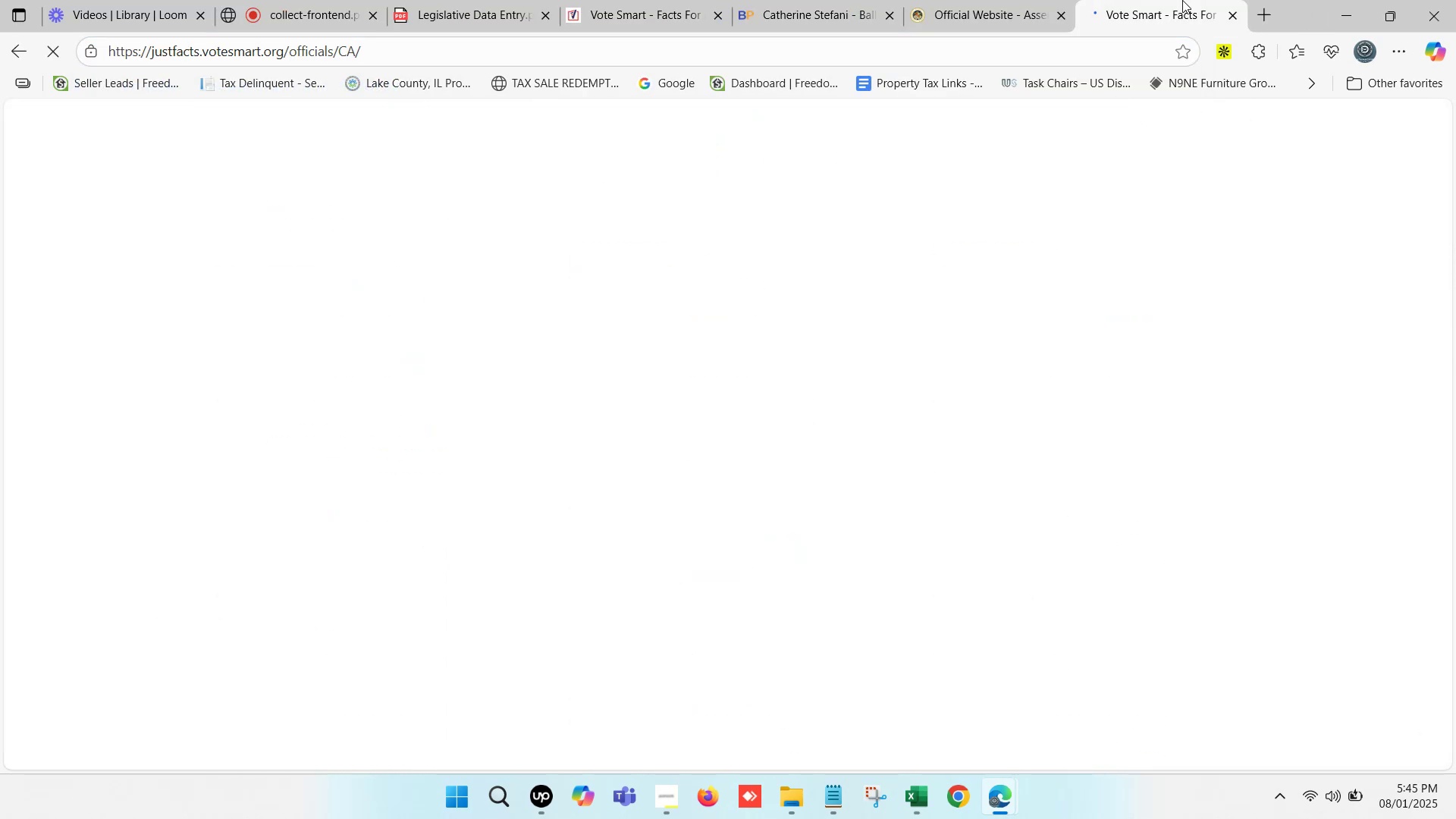 
triple_click([1182, 0])
 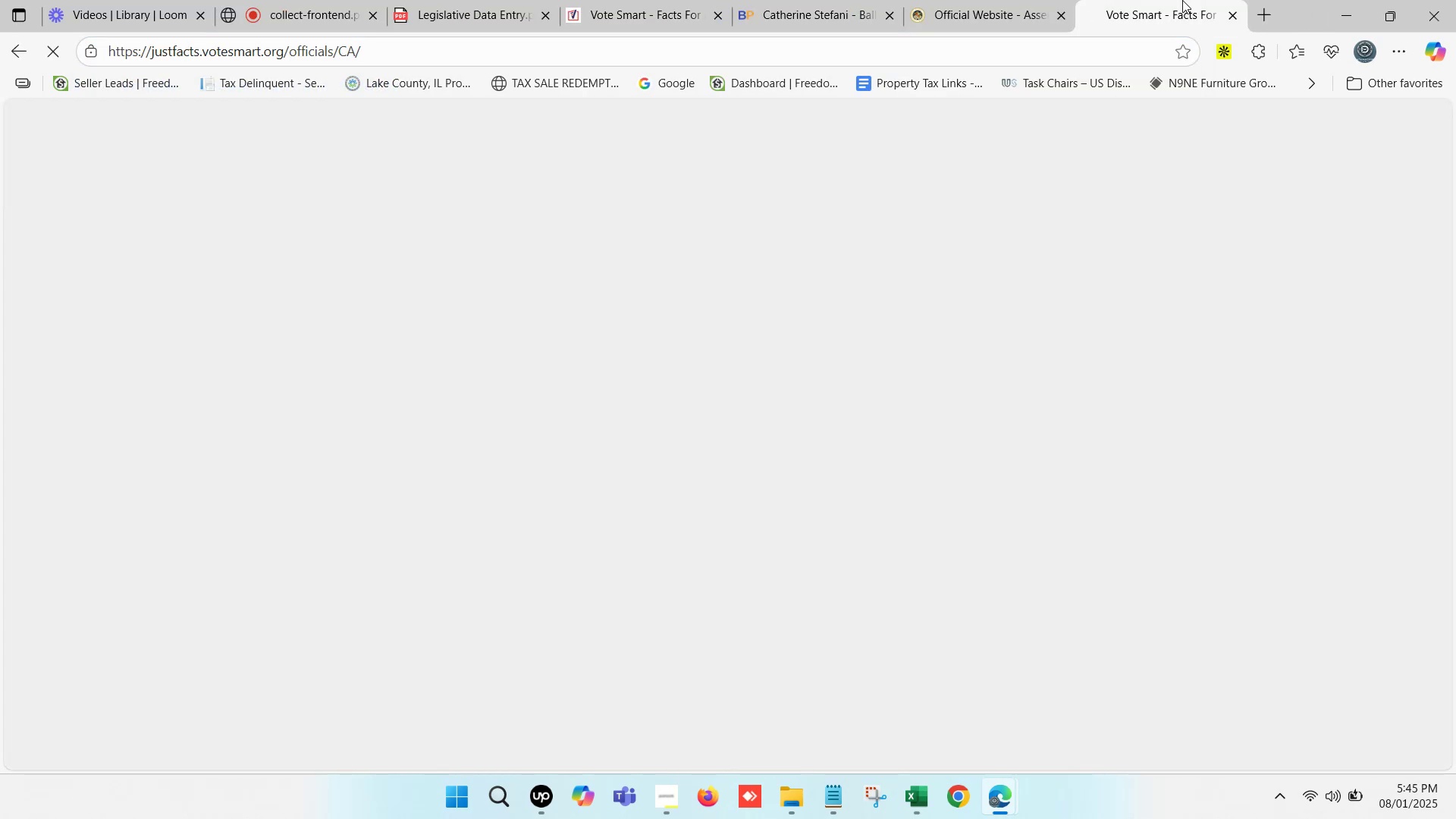 
triple_click([1182, 0])
 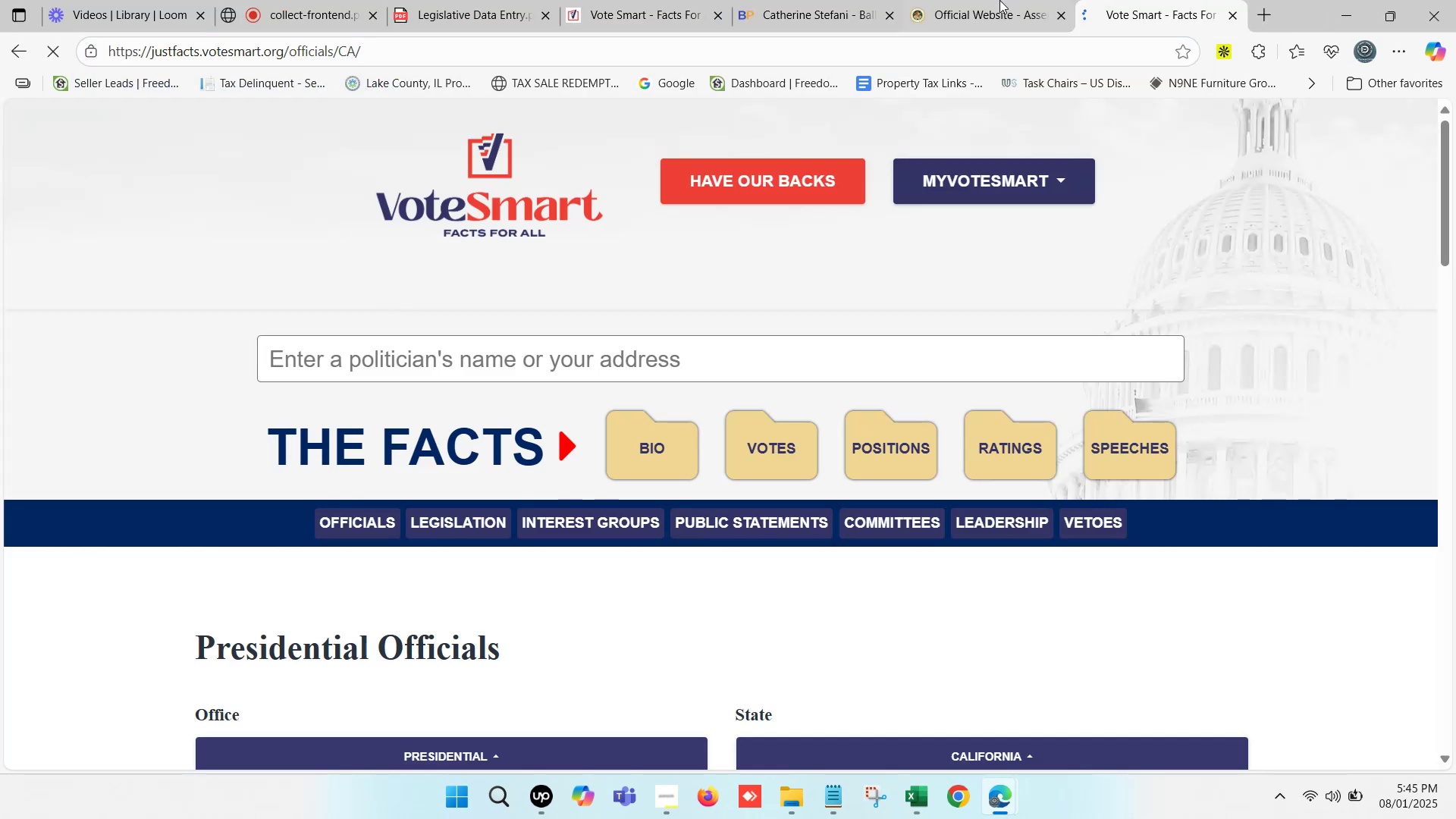 
scroll: coordinate [766, 518], scroll_direction: down, amount: 4.0
 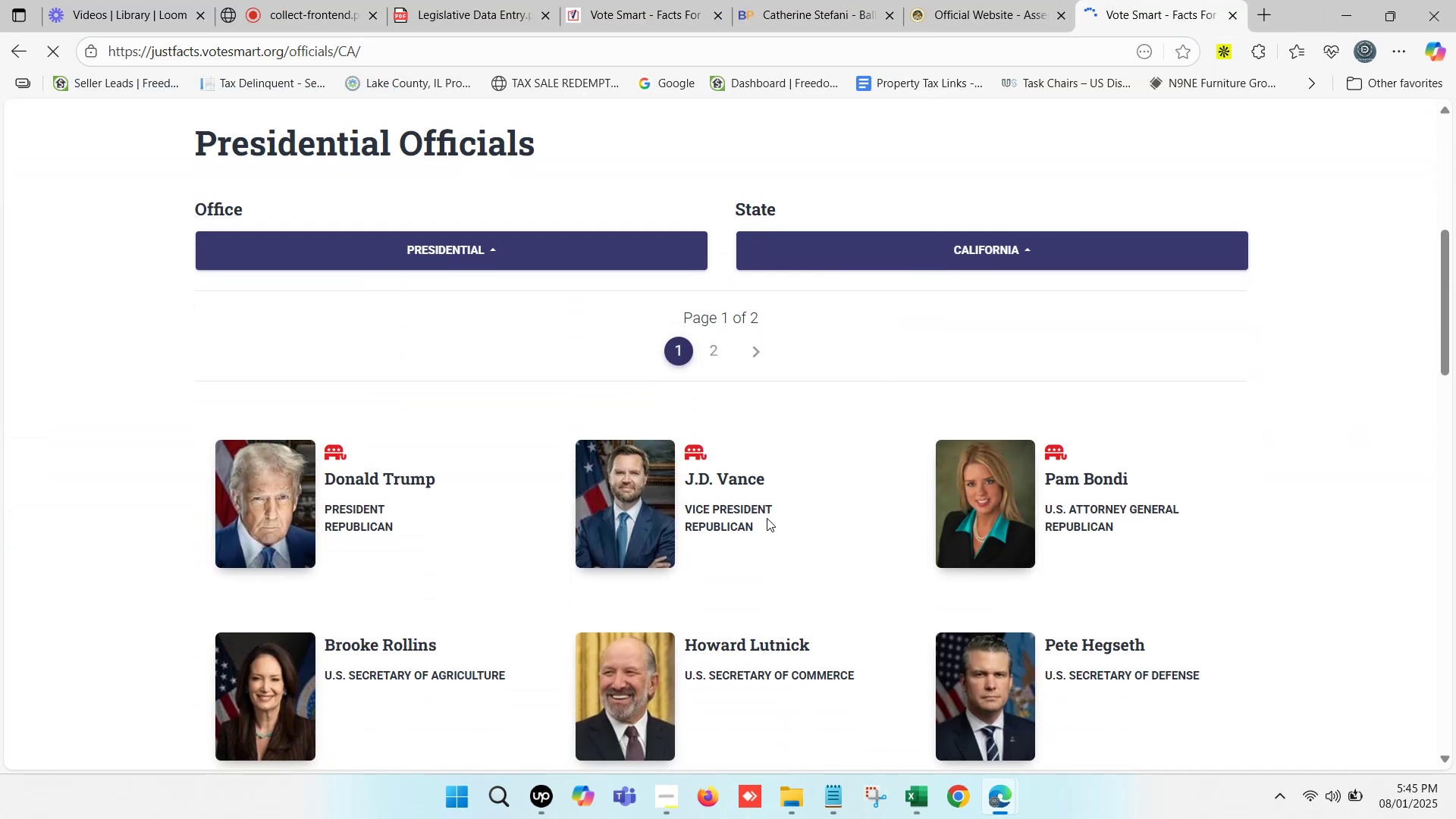 
scroll: coordinate [767, 518], scroll_direction: up, amount: 2.0
 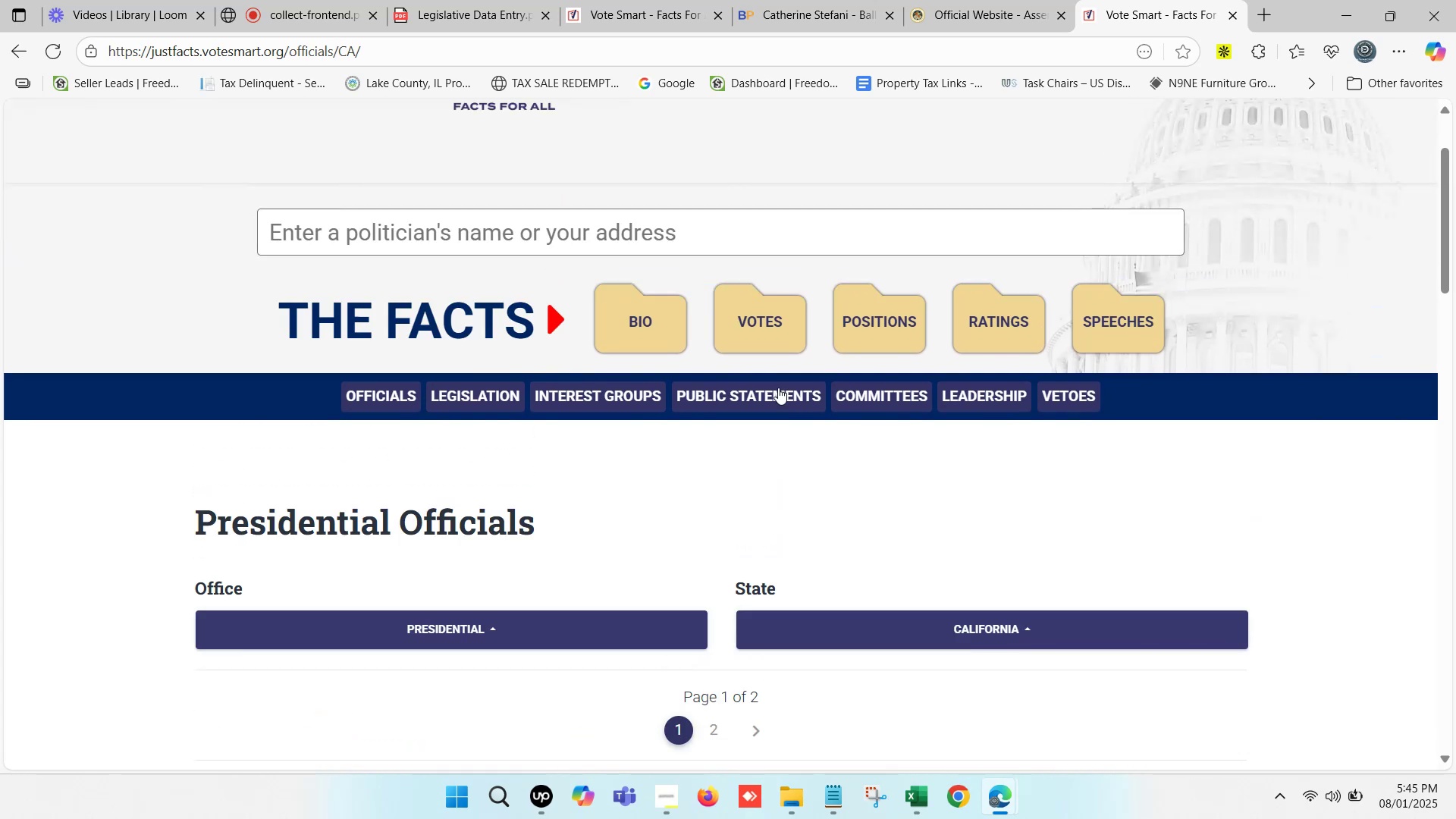 
left_click([657, 300])
 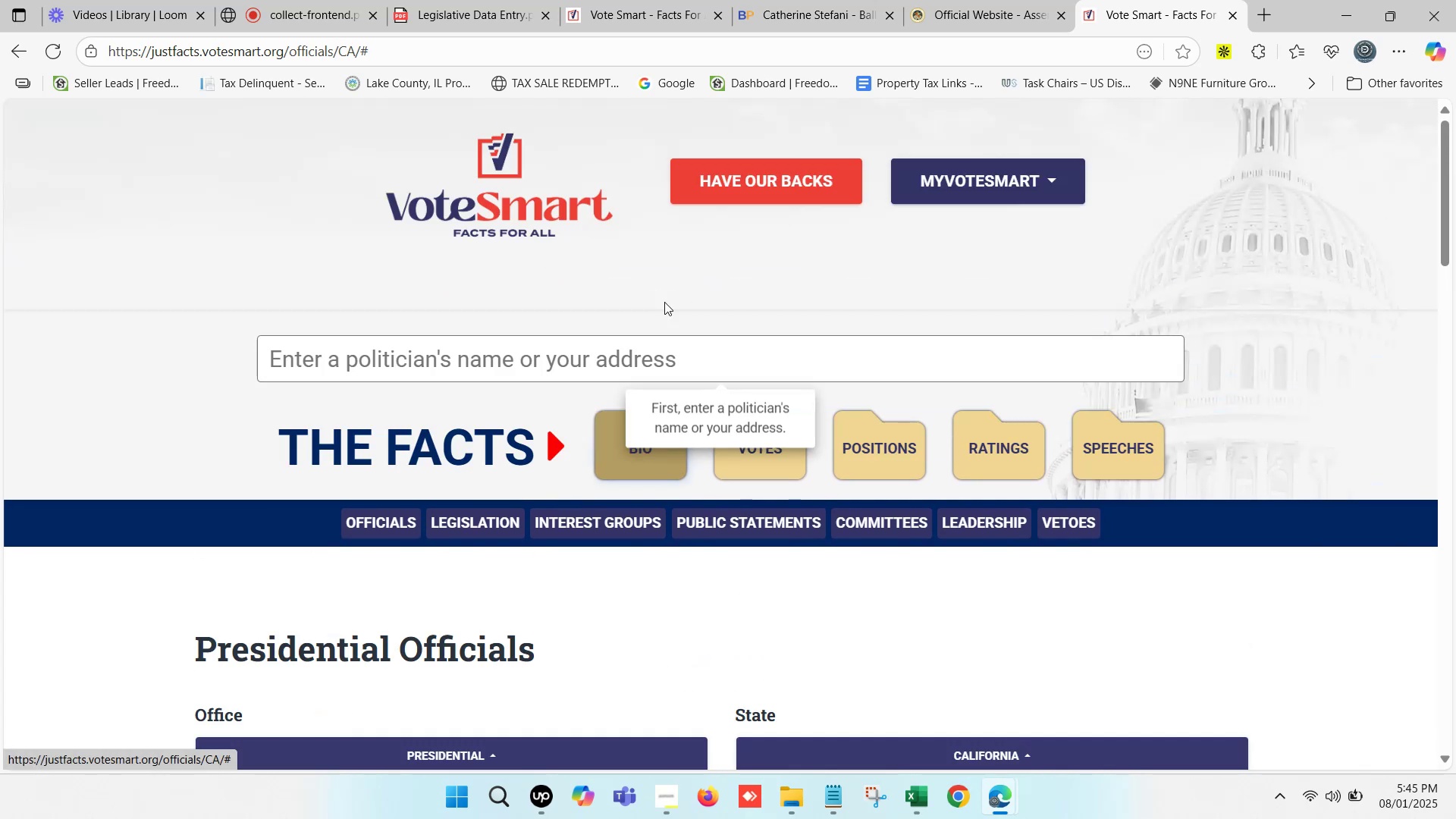 
scroll: coordinate [1294, 572], scroll_direction: down, amount: 5.0
 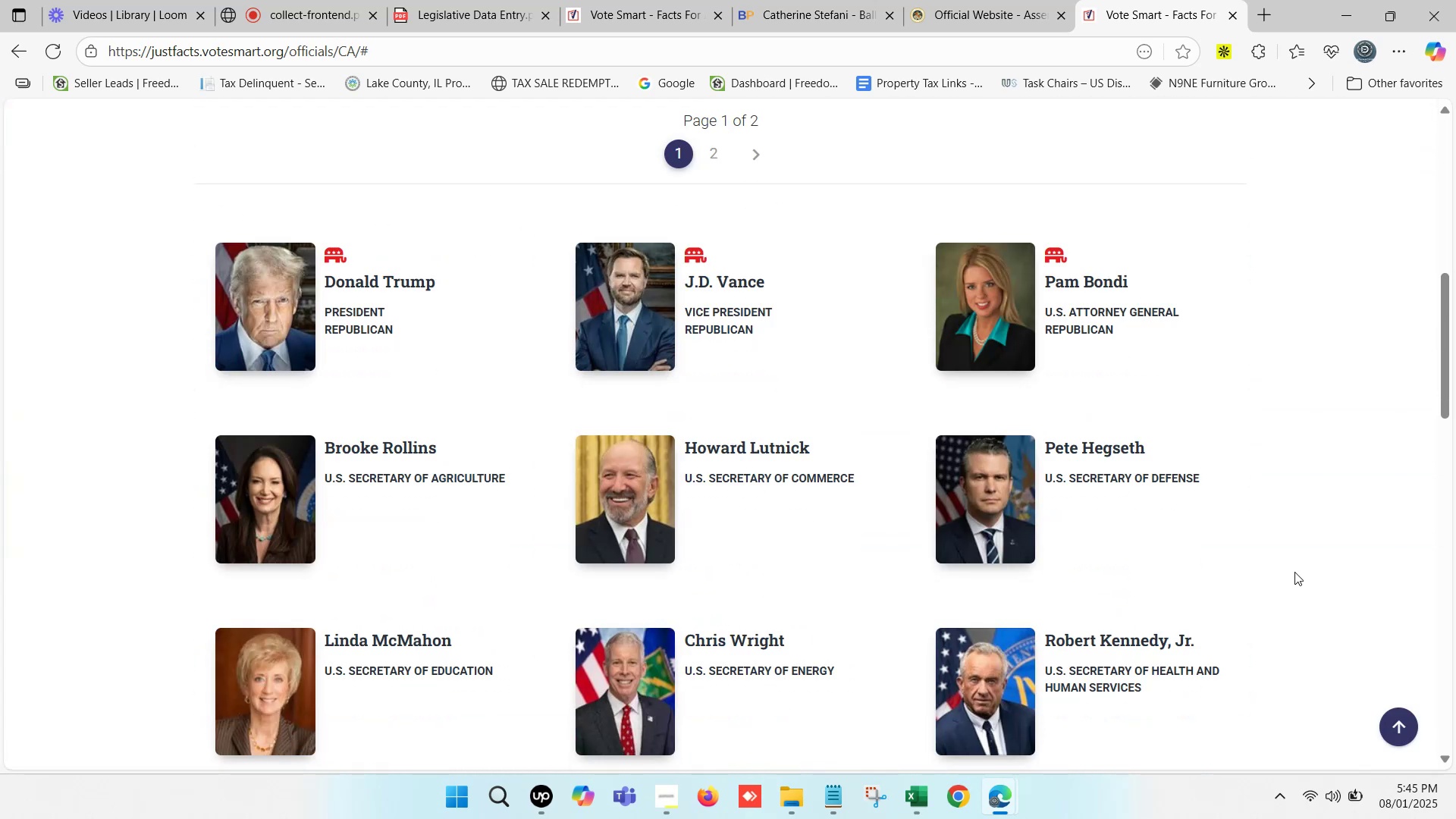 
scroll: coordinate [1293, 558], scroll_direction: up, amount: 12.0
 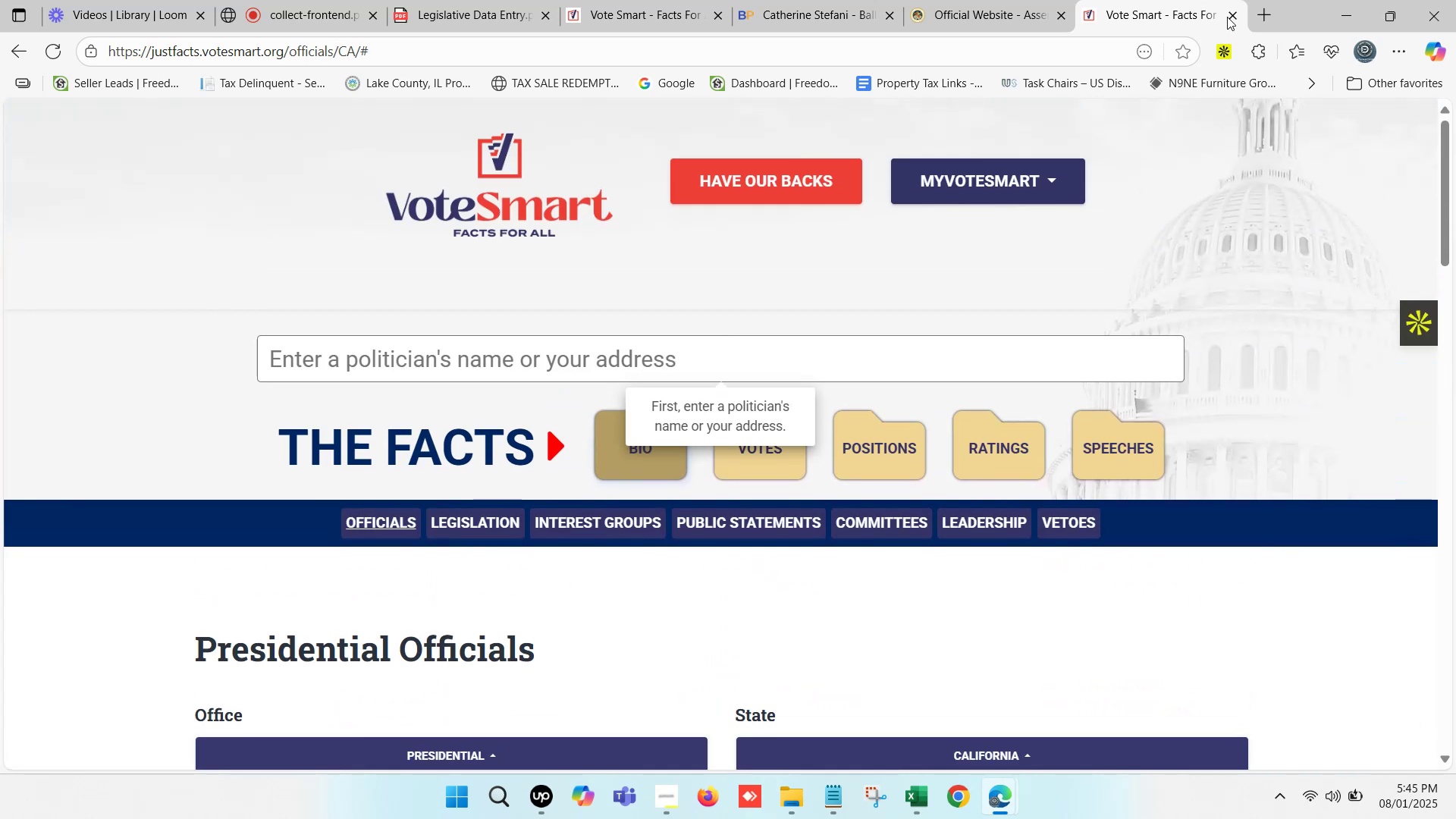 
left_click([1236, 17])
 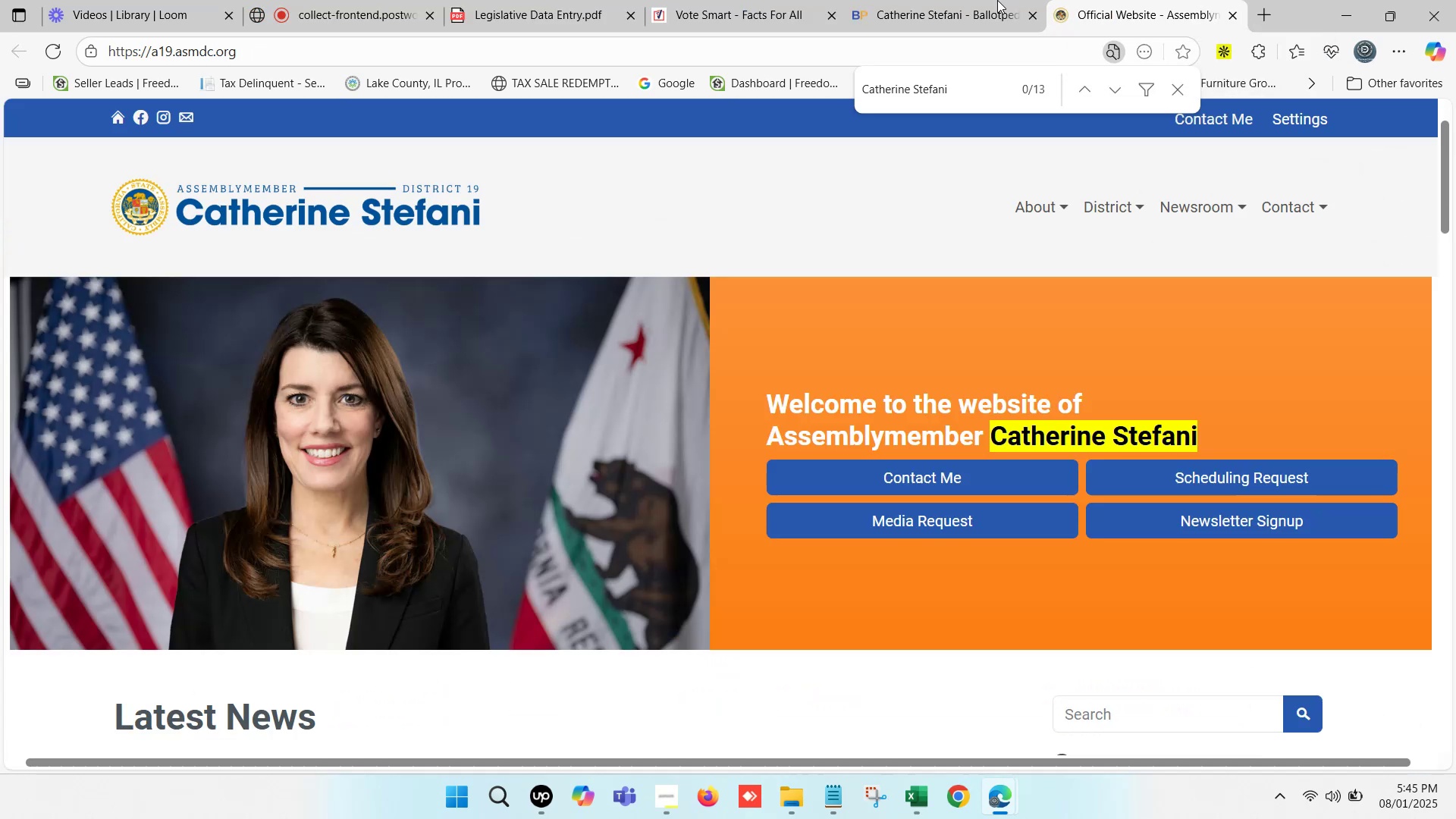 
left_click([997, 0])
 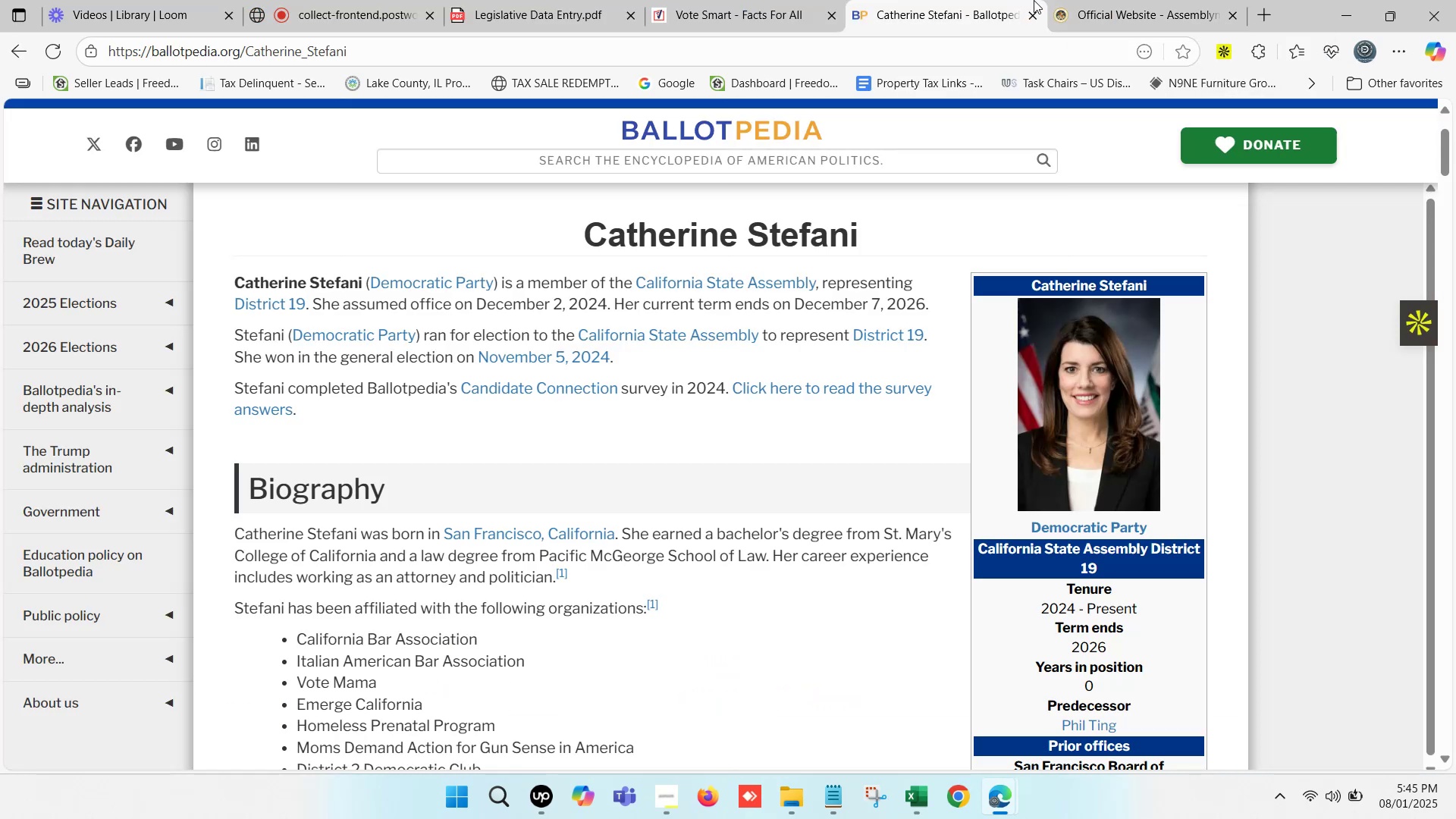 
left_click([1086, 0])
 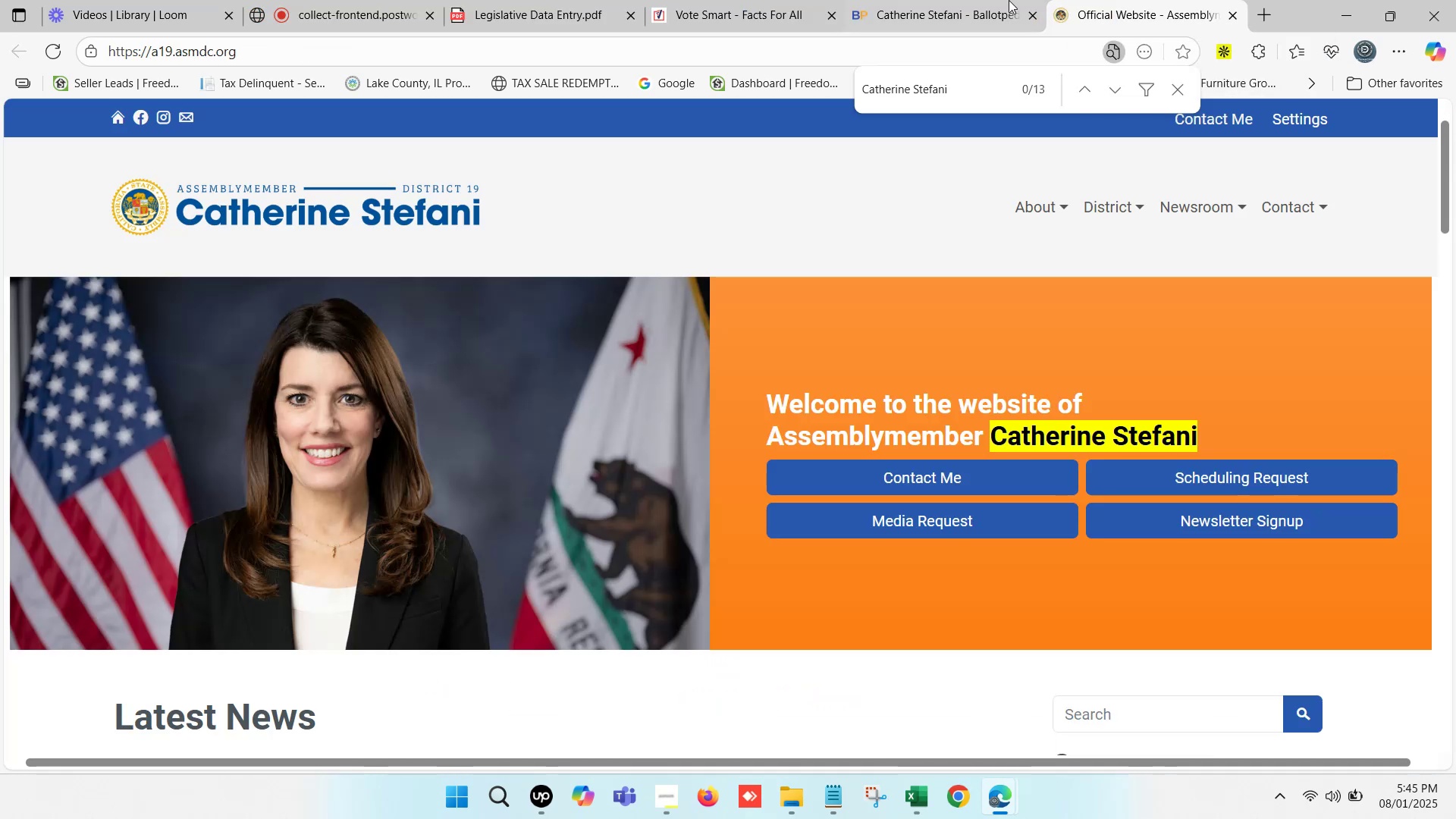 
double_click([976, 0])
 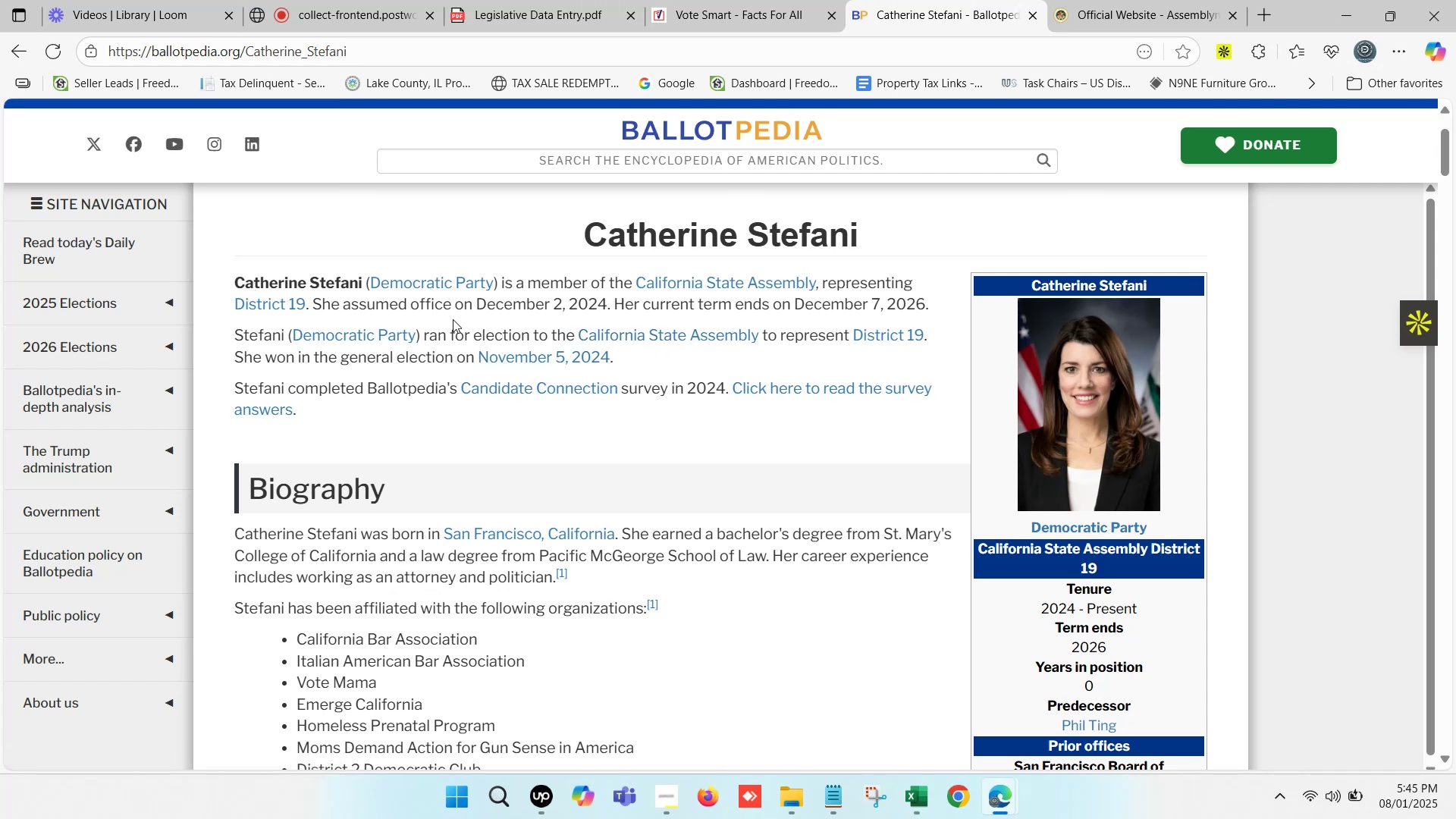 
left_click_drag(start_coordinate=[476, 302], to_coordinate=[928, 302])
 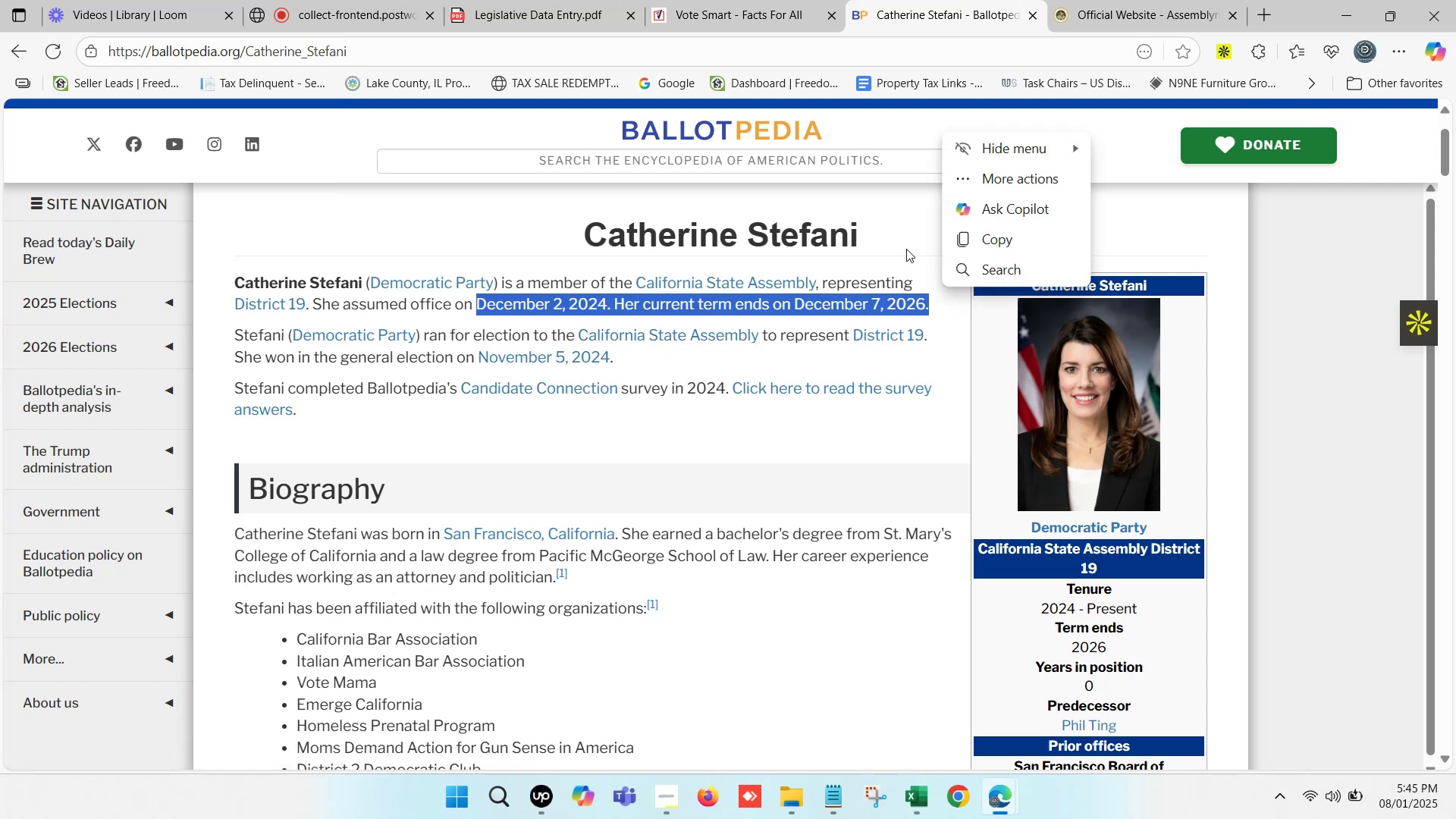 
key(Control+C)
 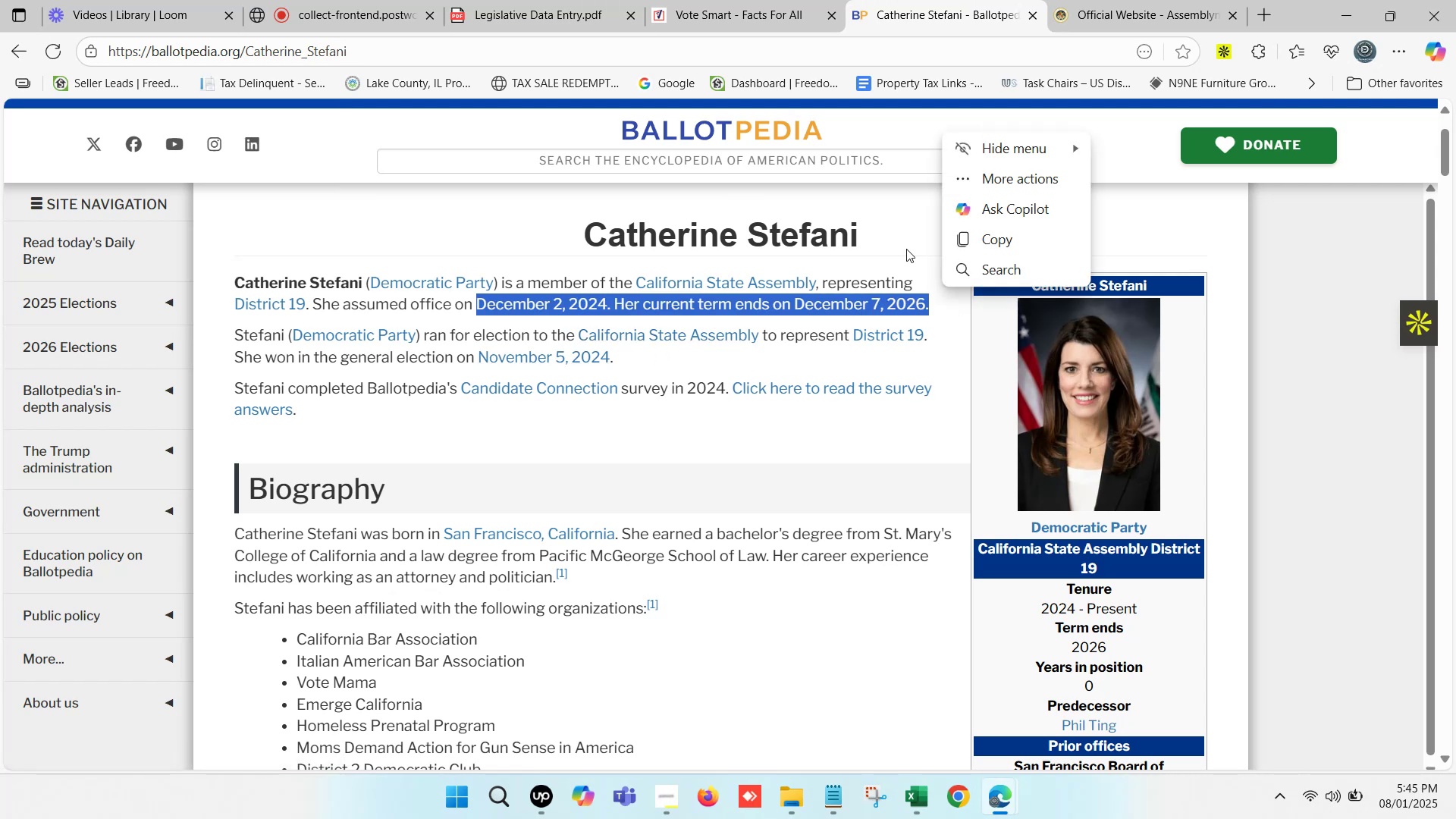 
left_click([720, 0])
 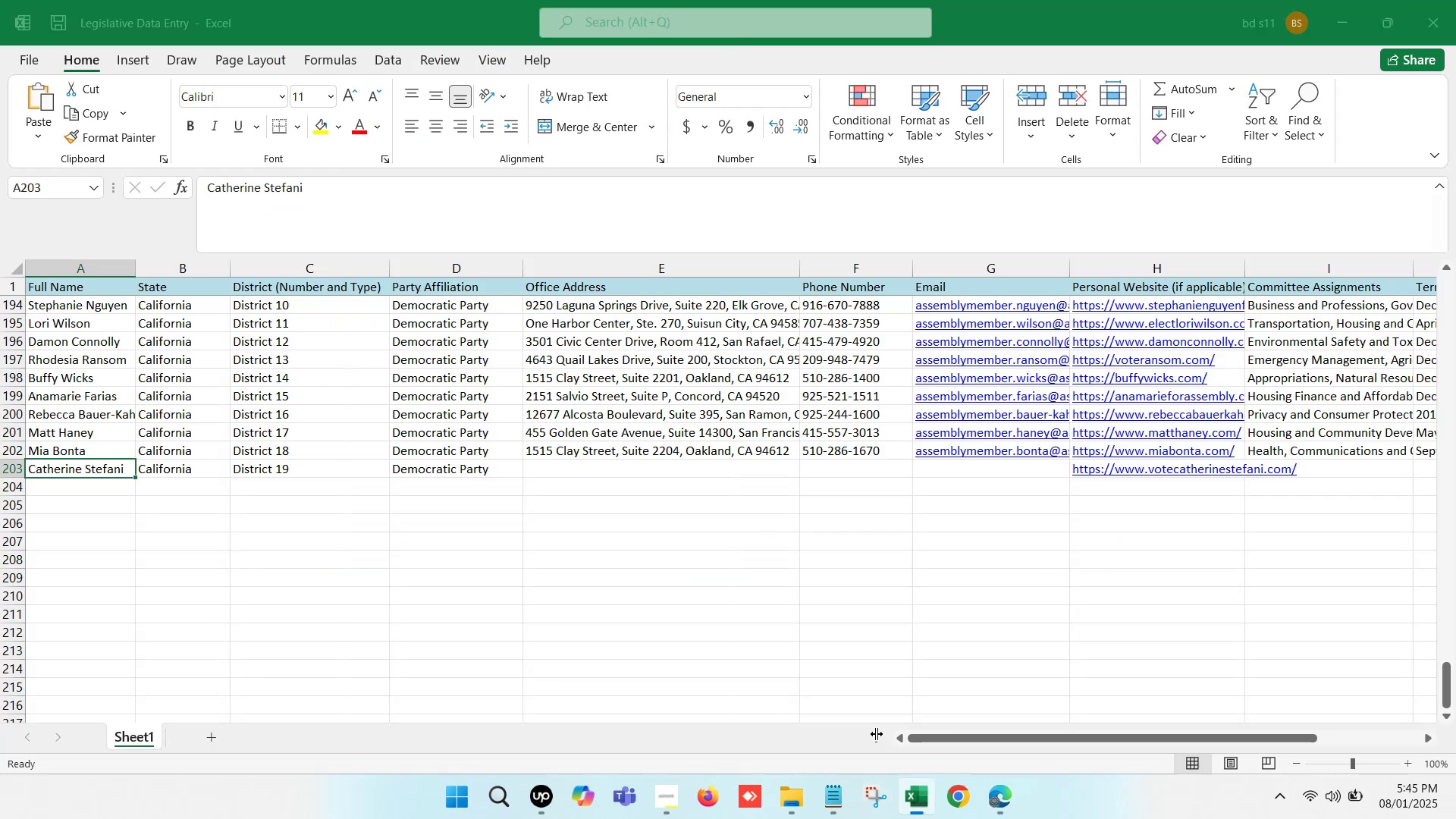 
double_click([555, 469])
 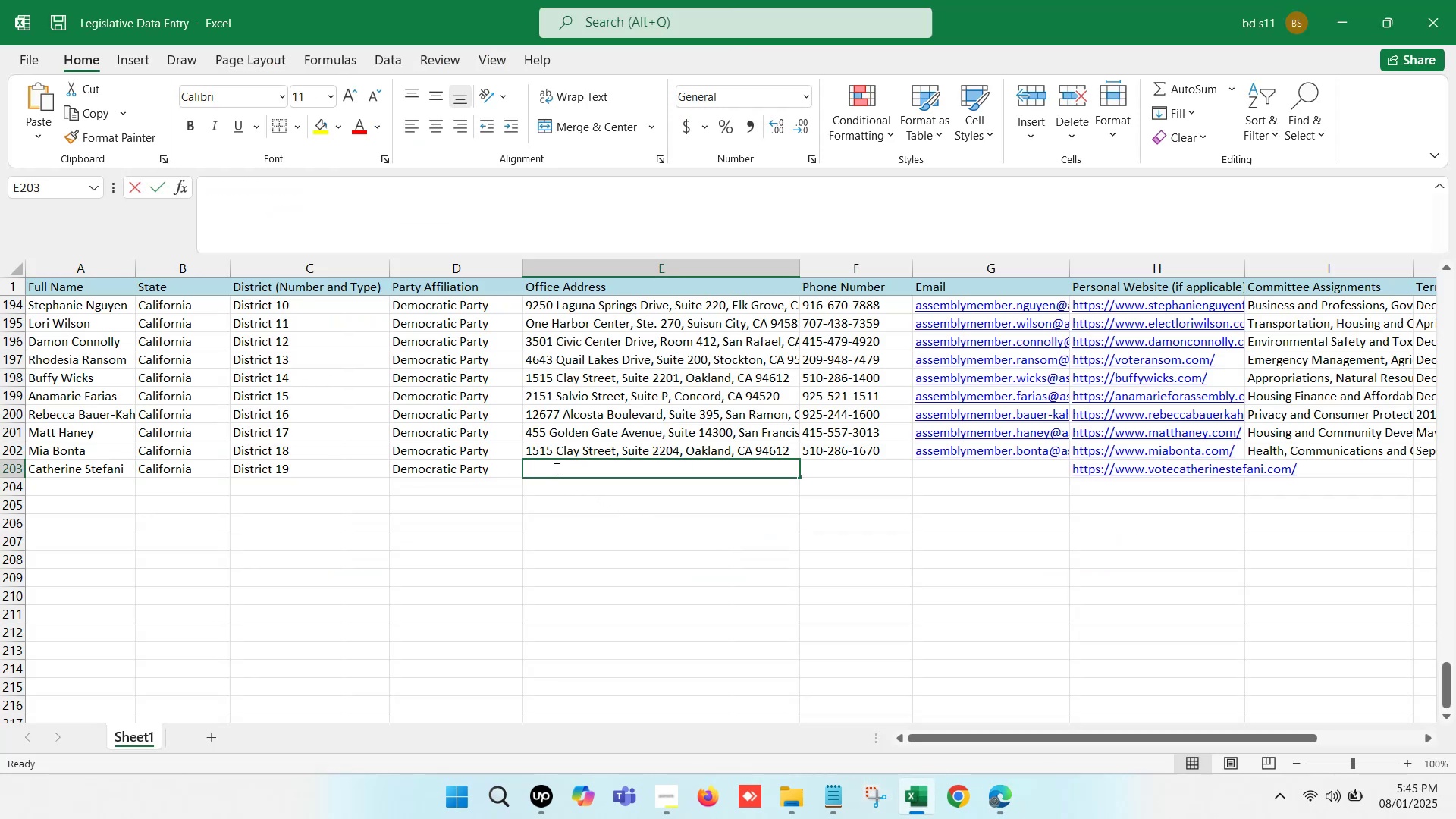 
key(Control+V)
 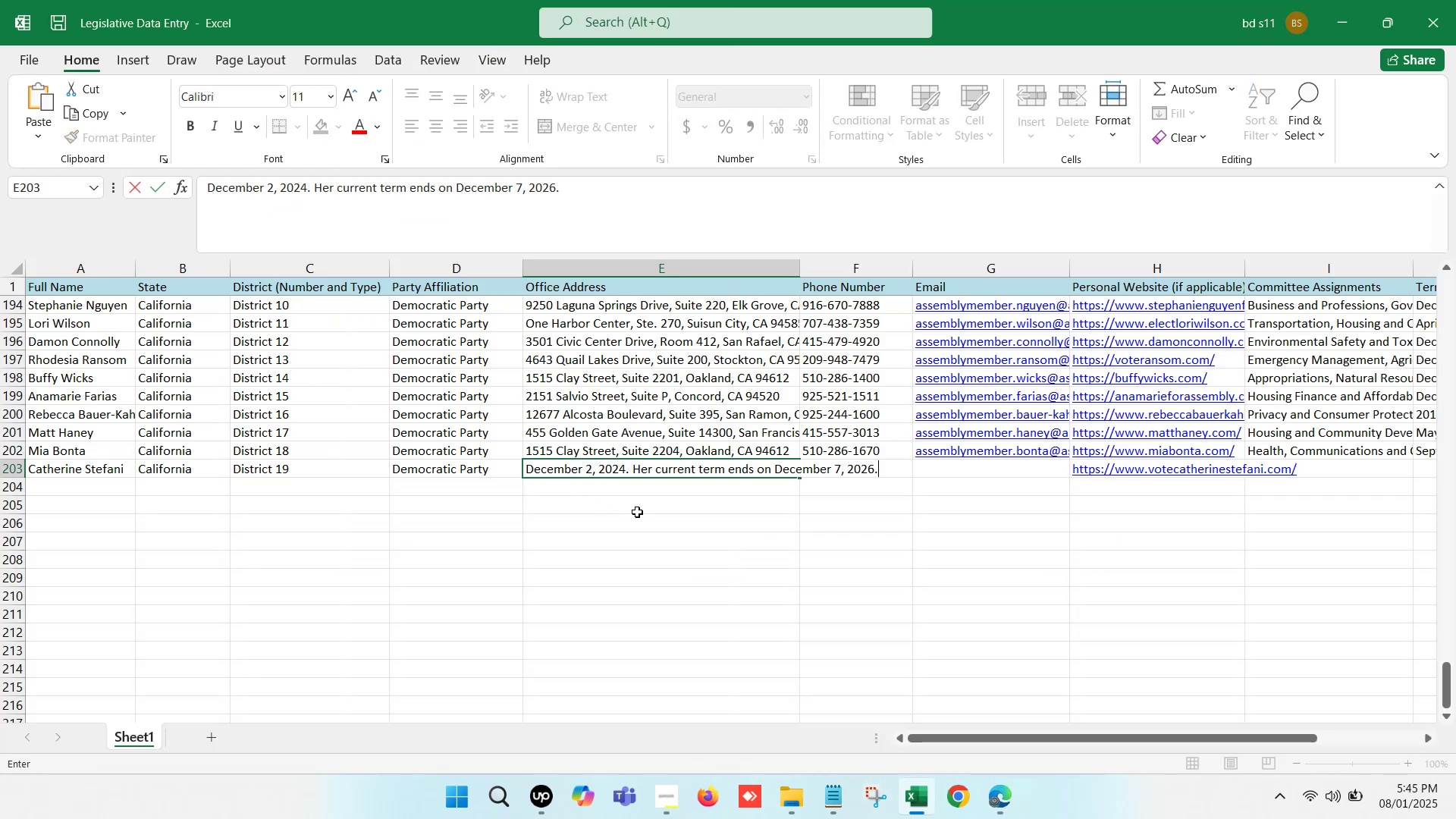 
left_click([637, 512])
 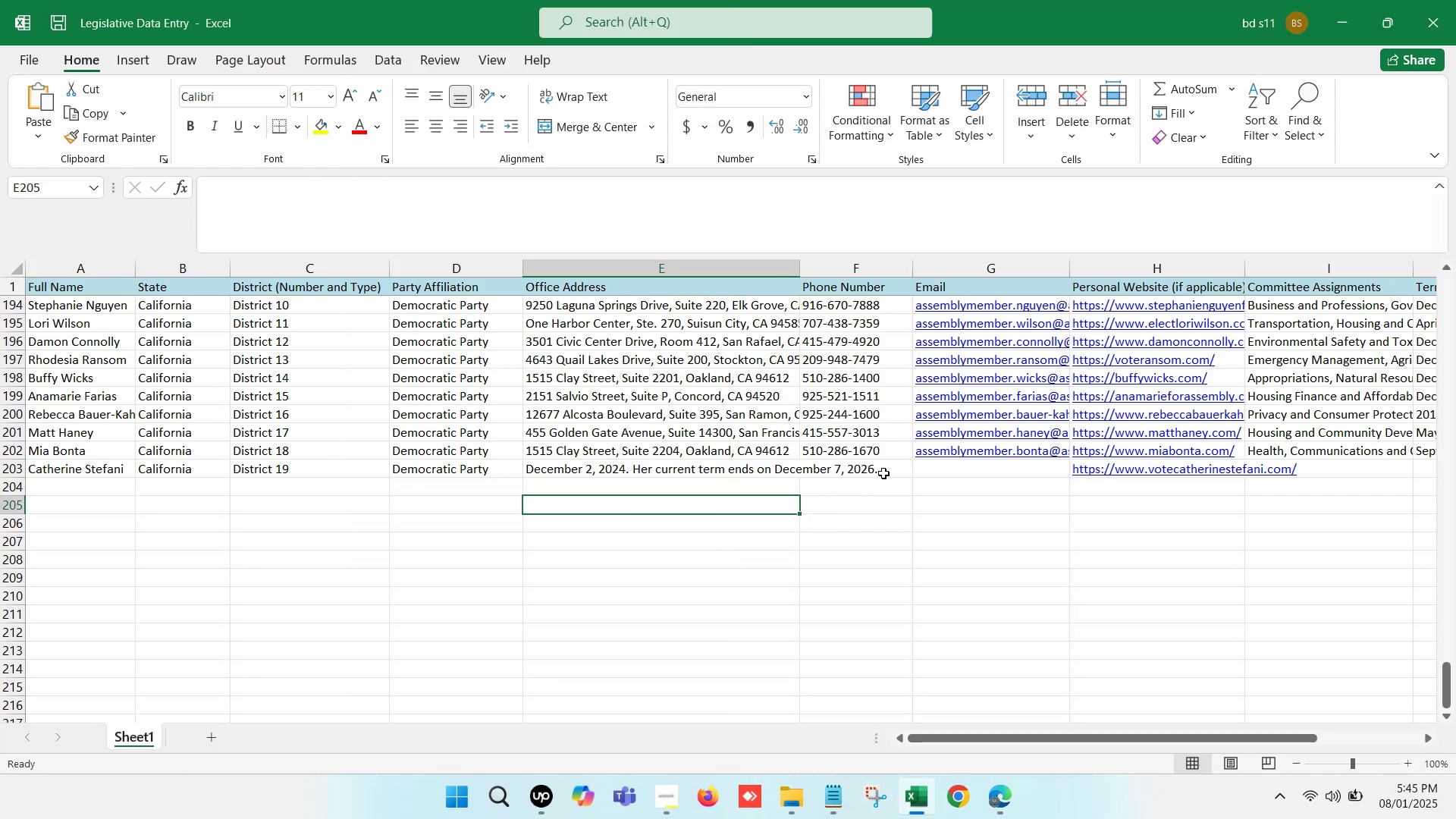 
left_click([883, 471])
 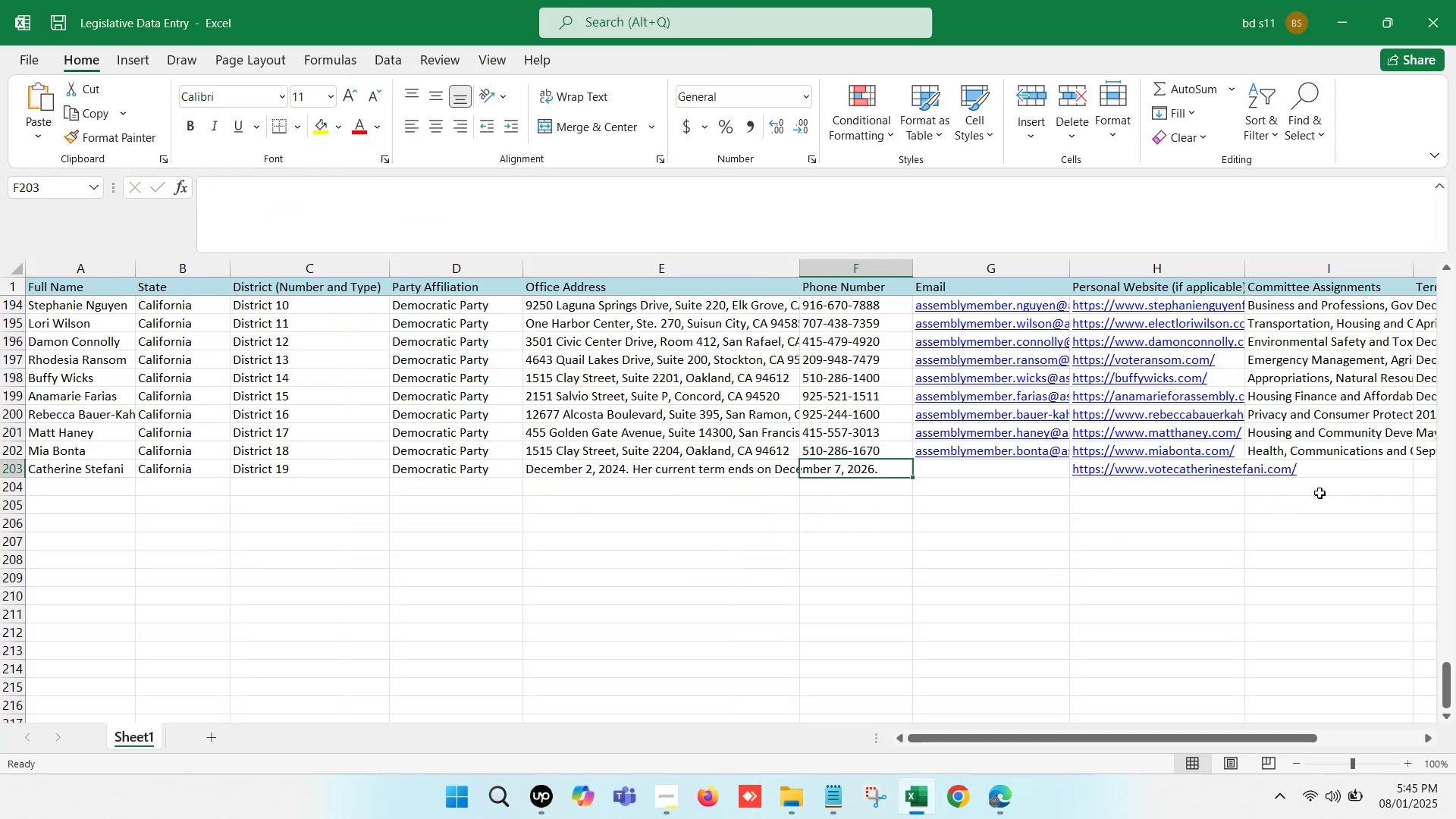 
key(Control+S)
 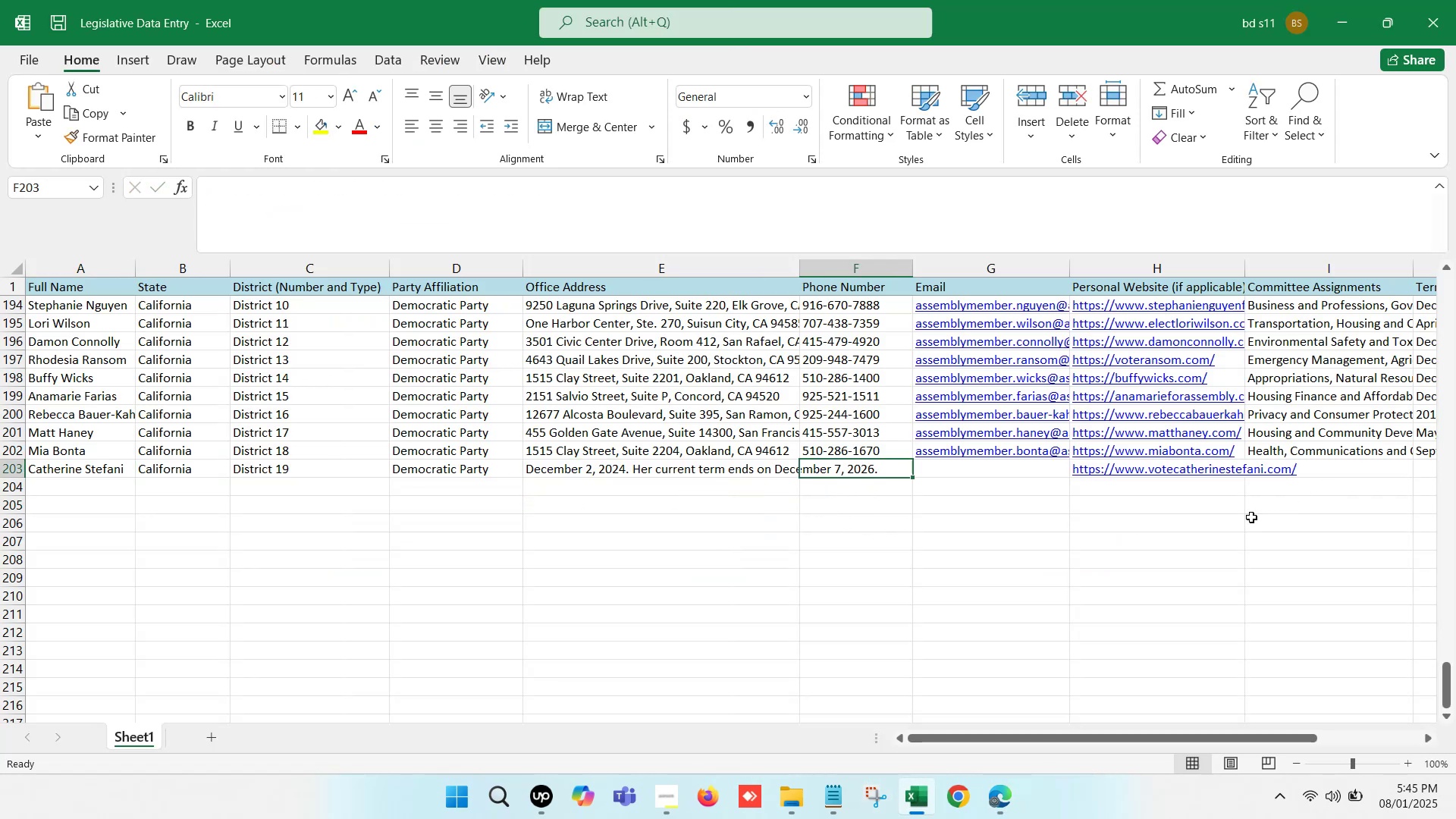 
key(Control+S)
 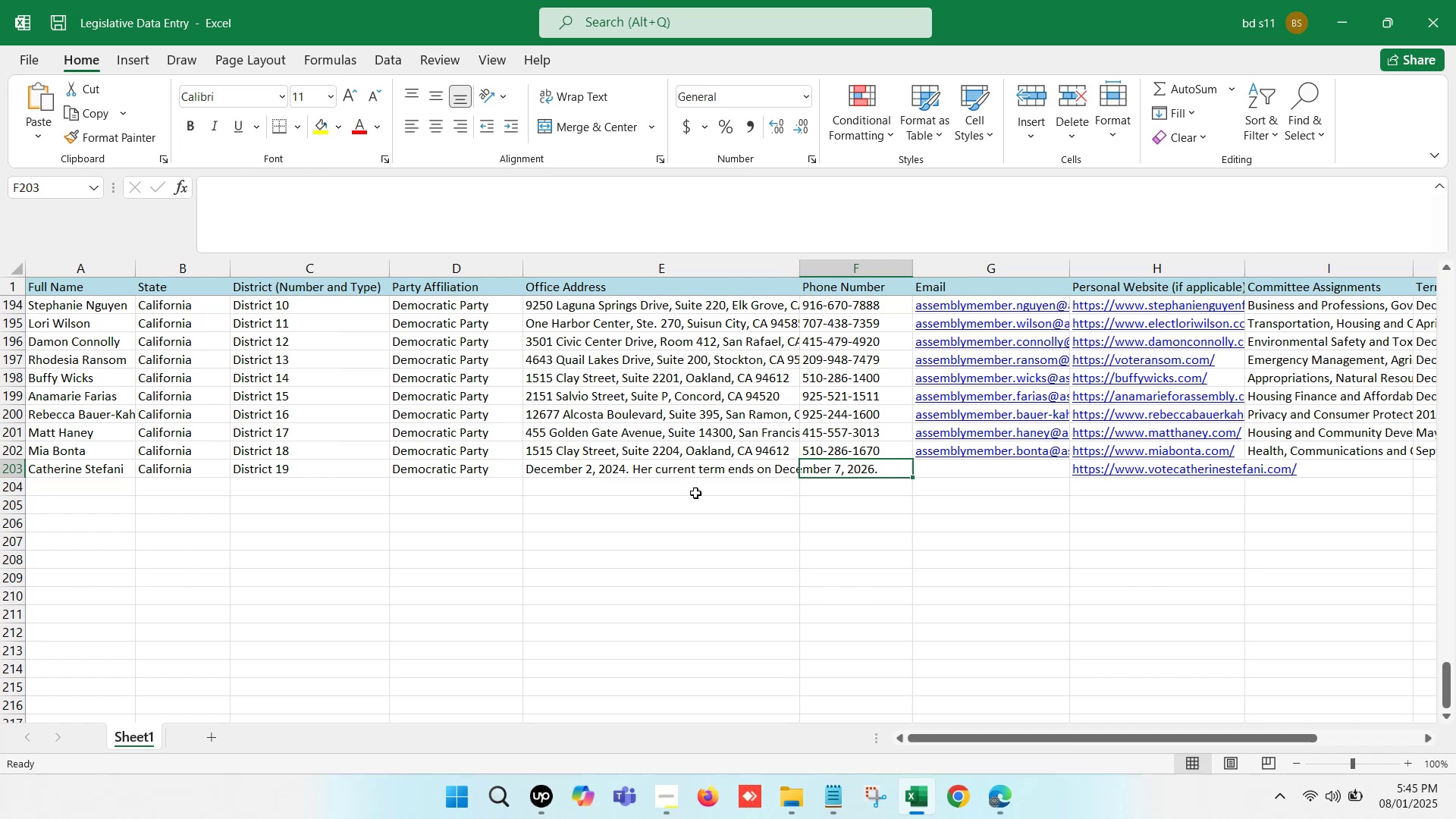 
left_click([1323, 467])
 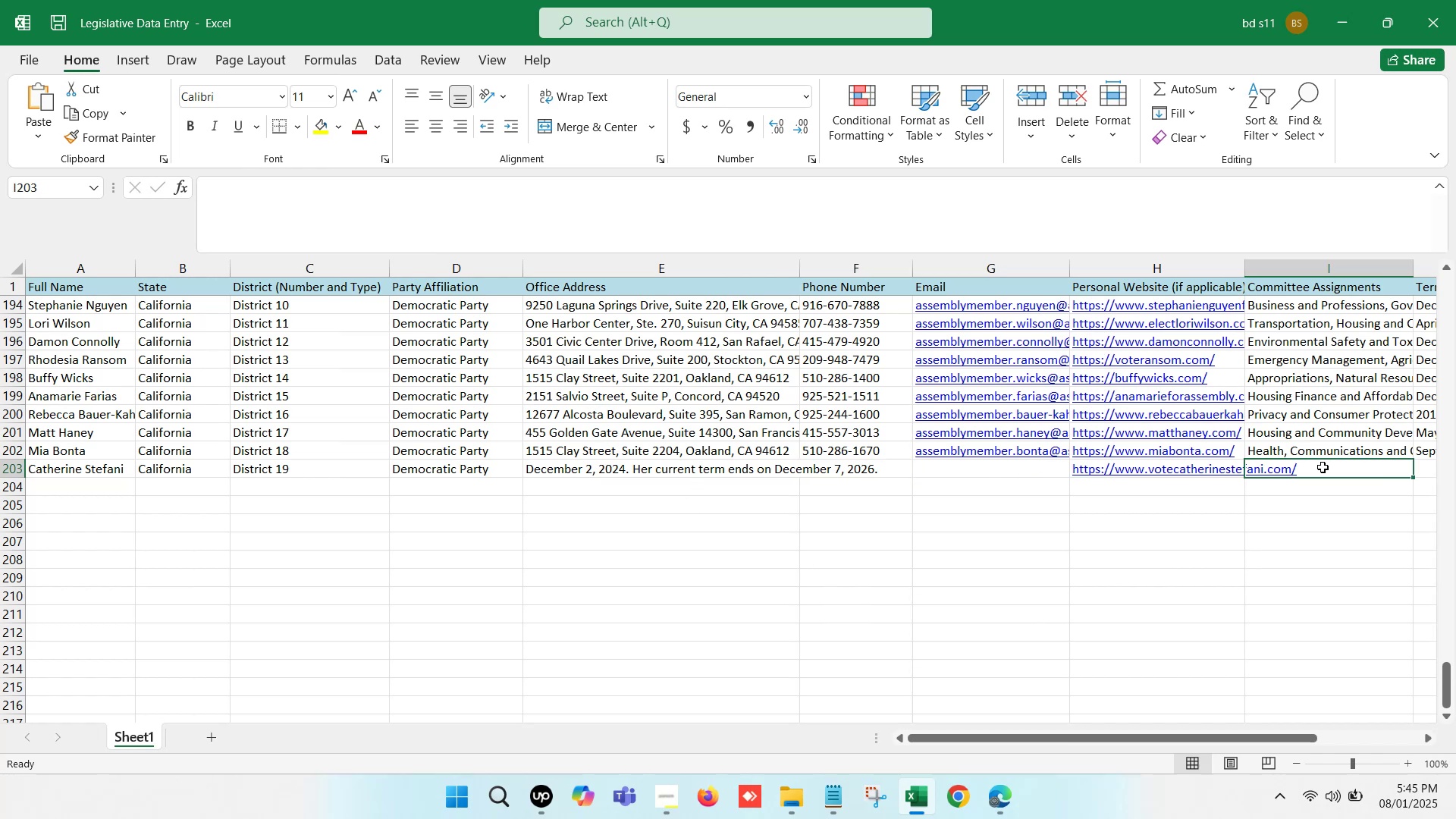 
key(ArrowRight)
 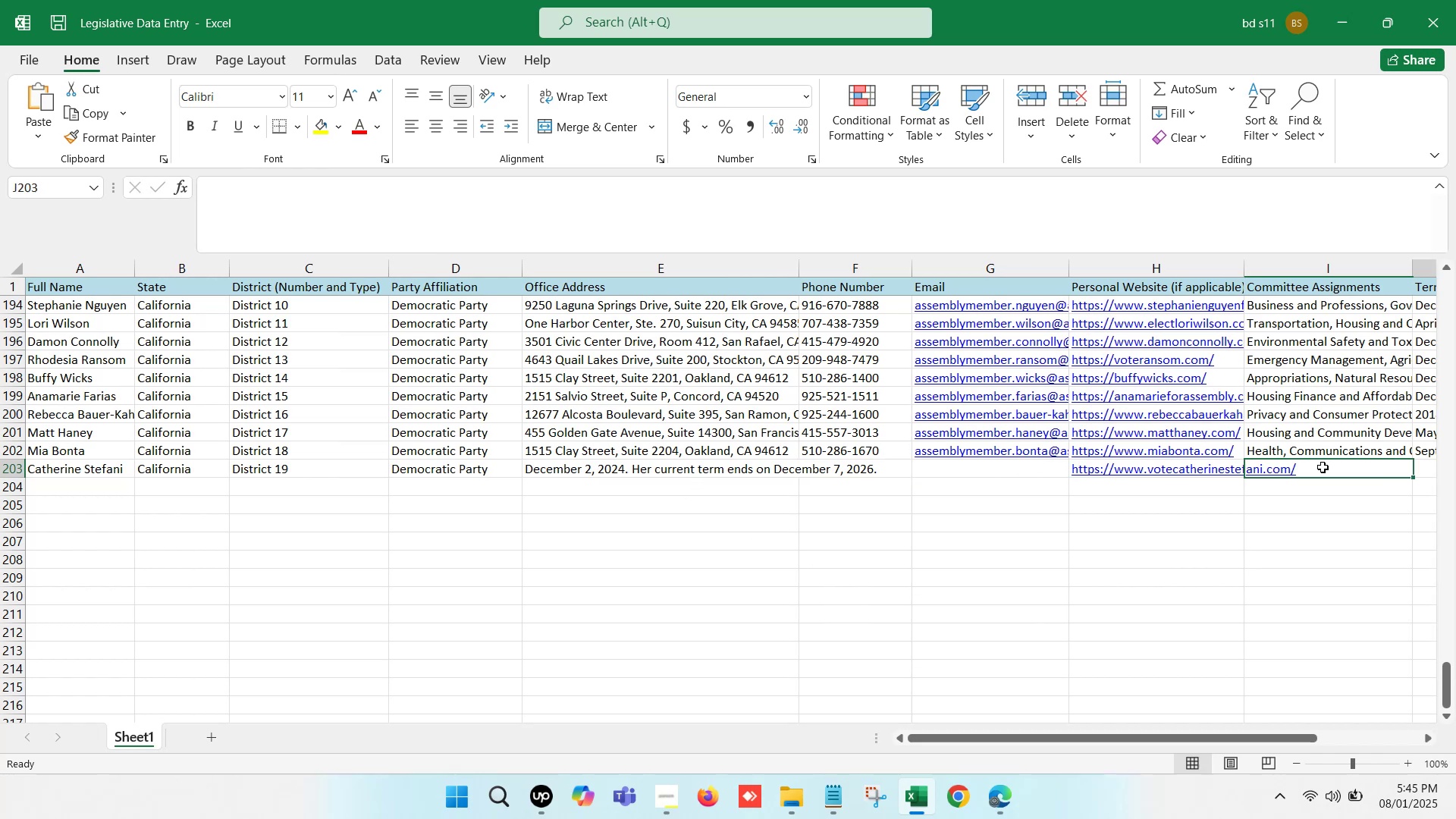 
key(ArrowRight)
 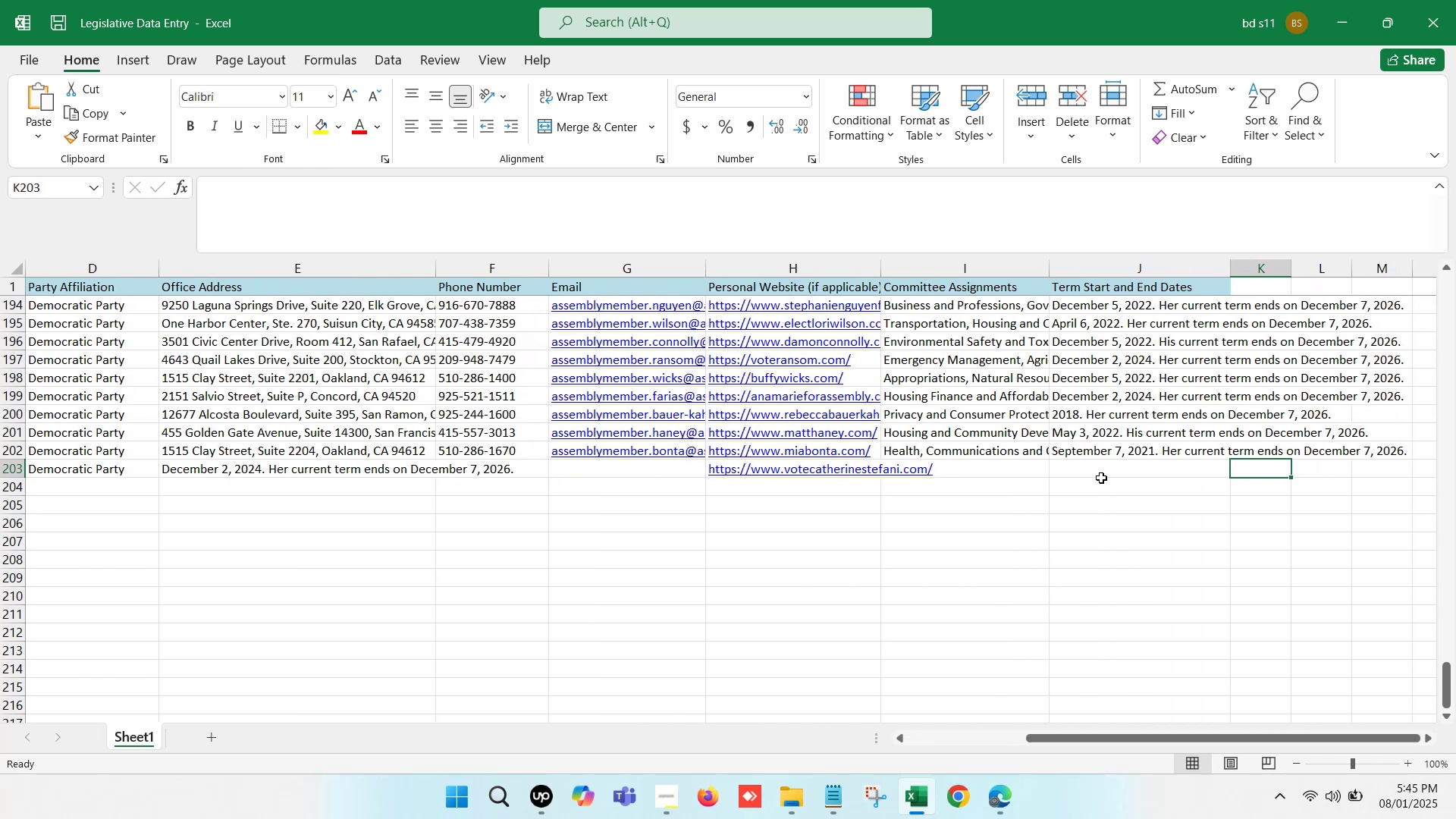 
double_click([1096, 475])
 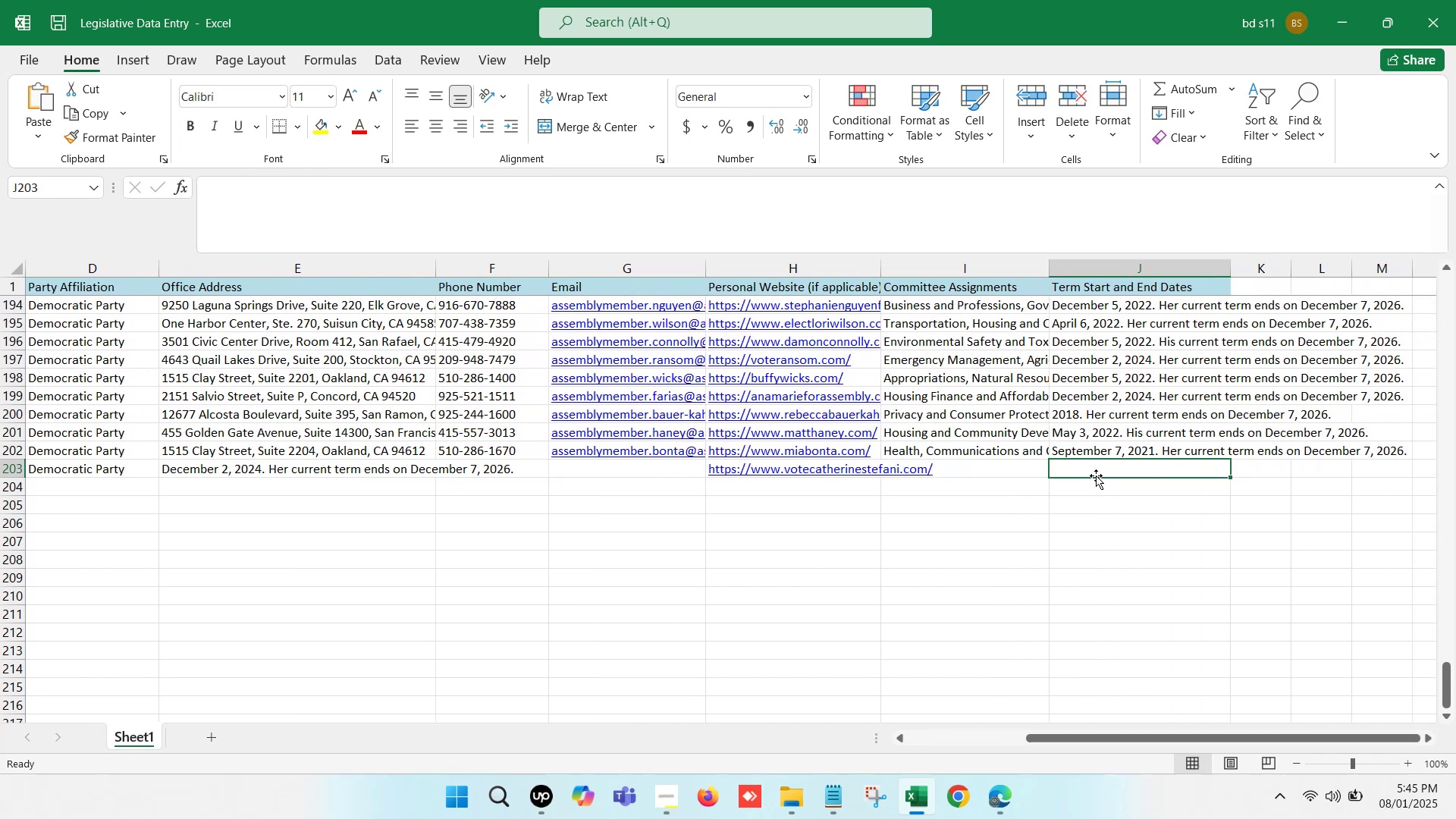 
key(Control+V)
 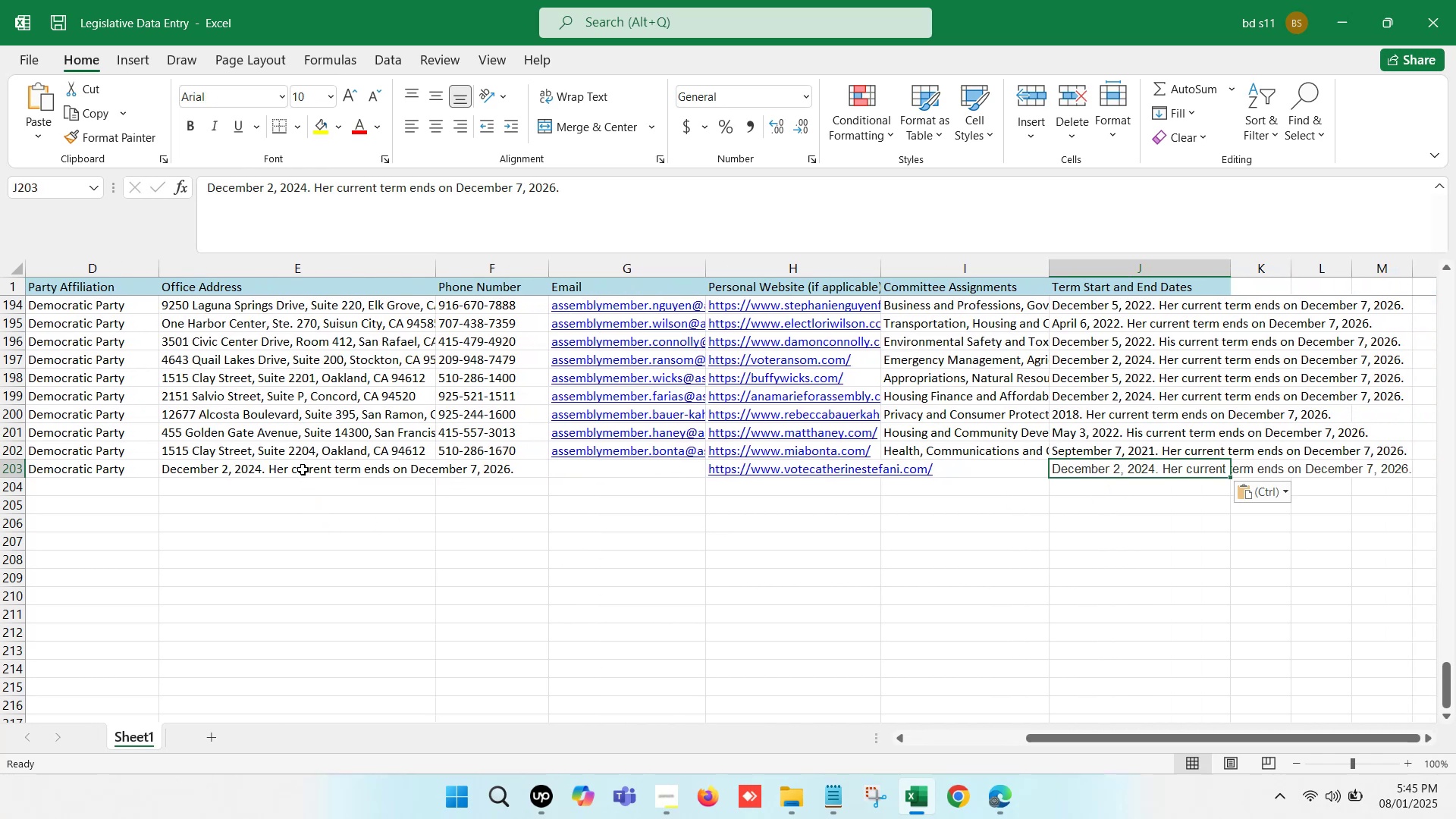 
key(Control+Z)
 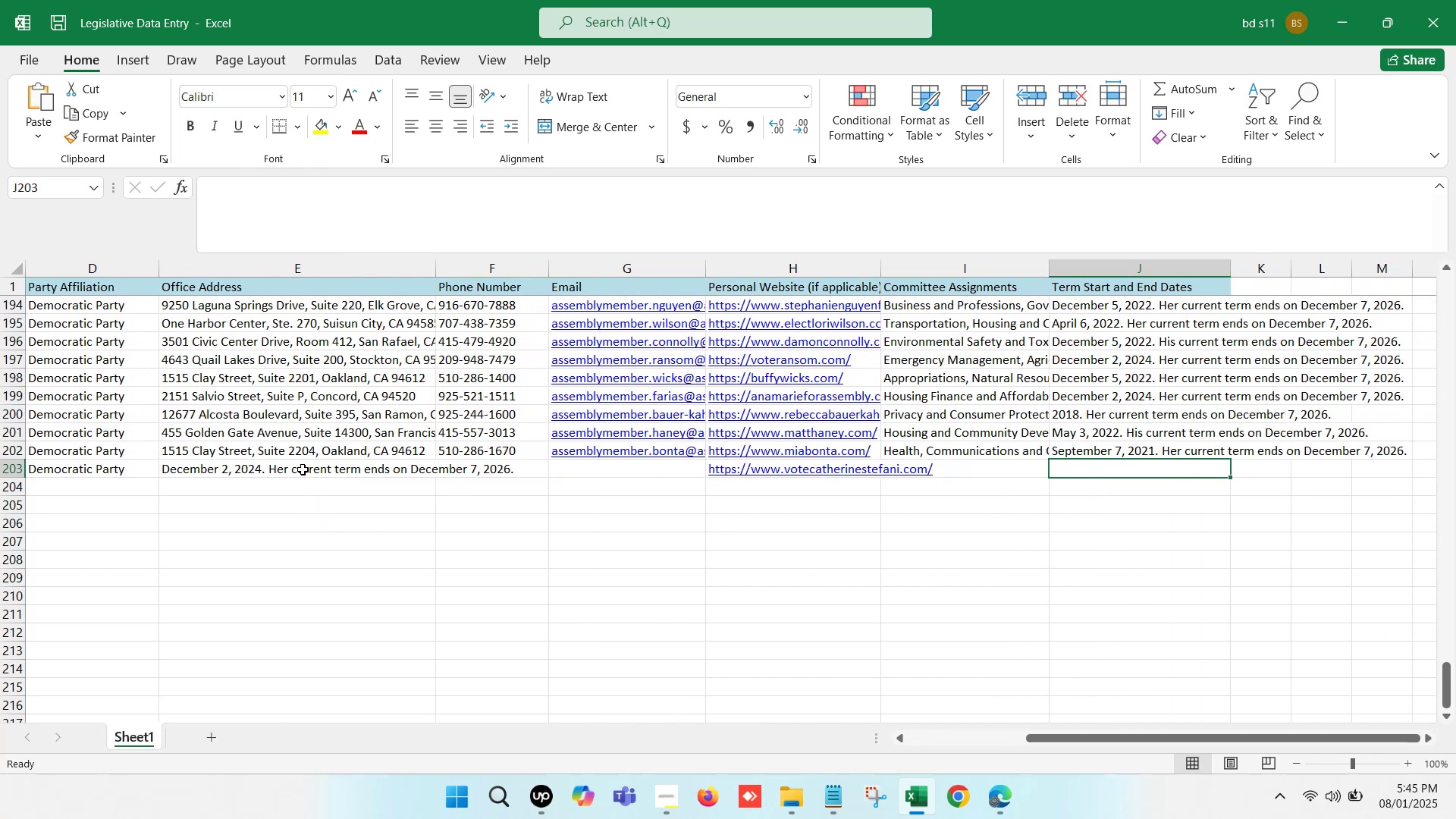 
left_click([303, 469])
 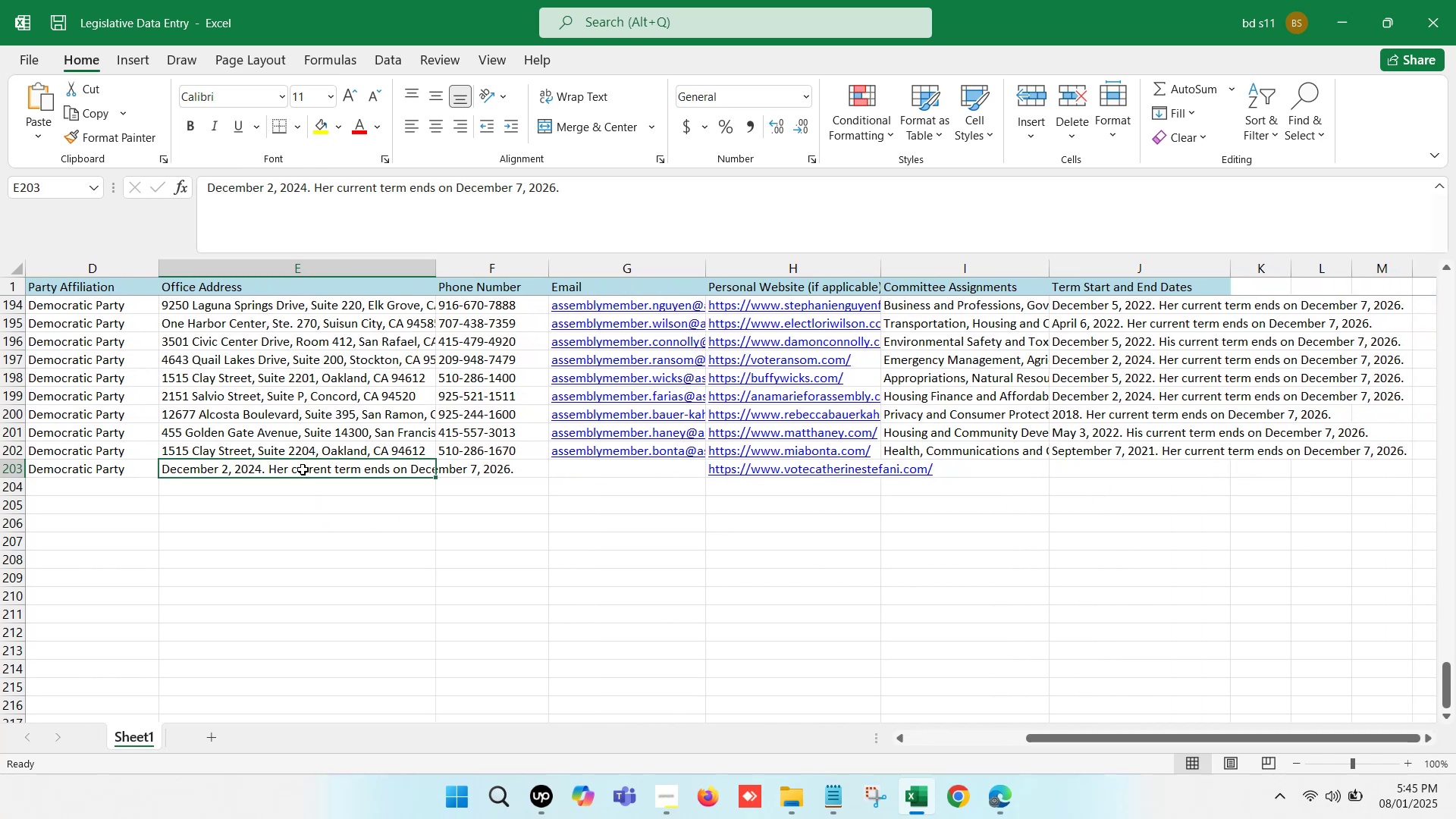 
key(Control+X)
 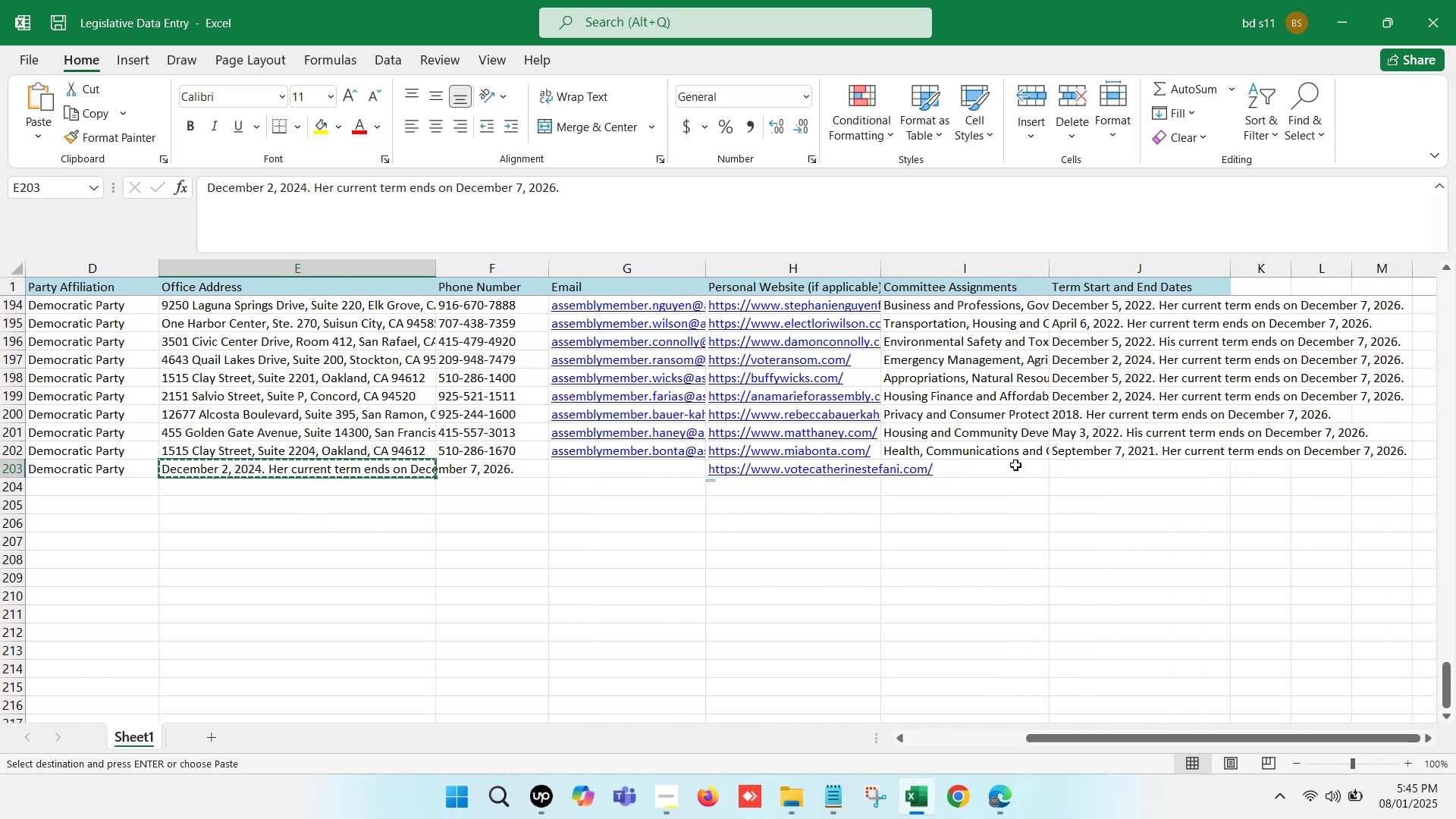 
left_click([1081, 462])
 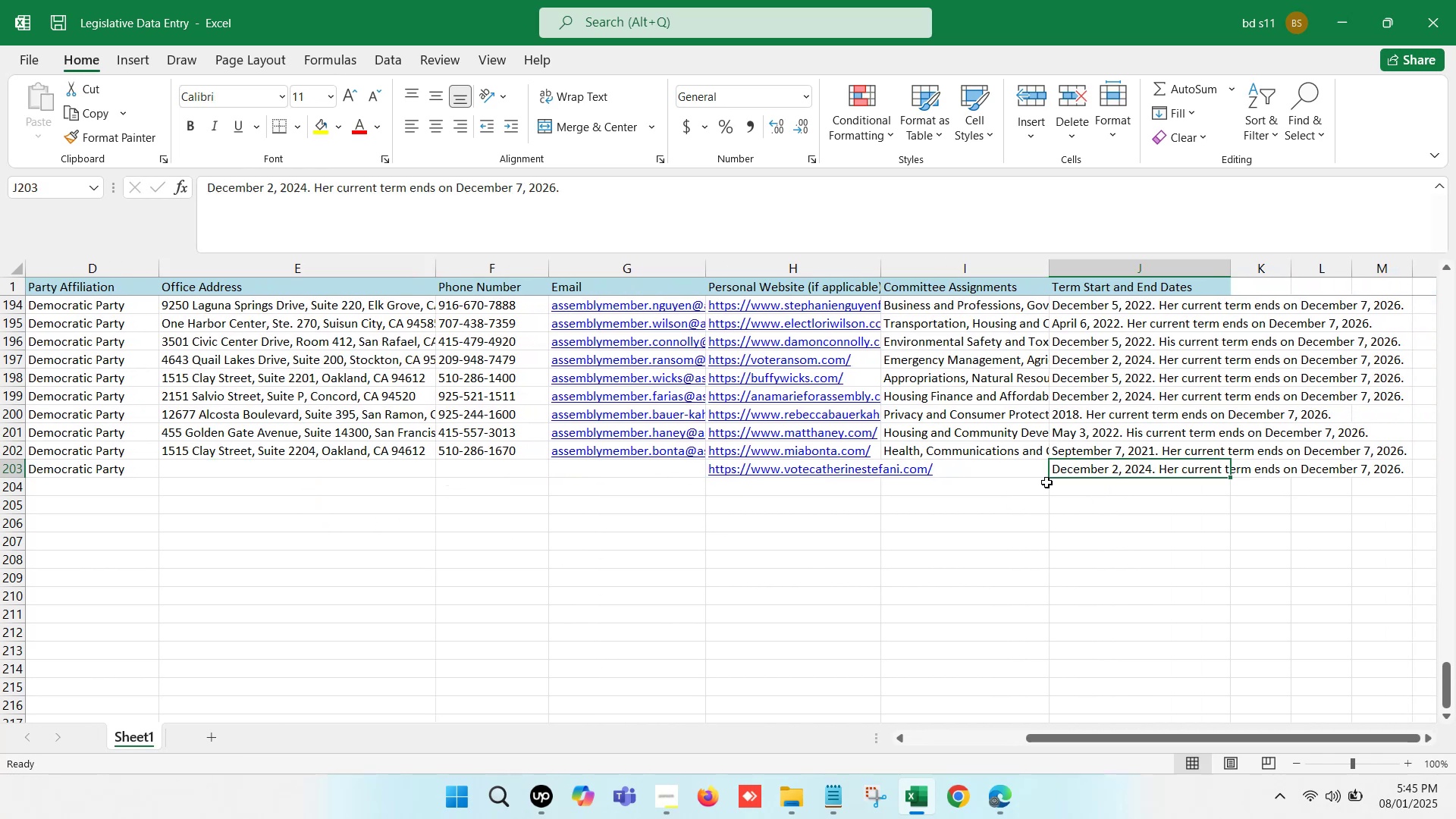 
key(Control+V)
 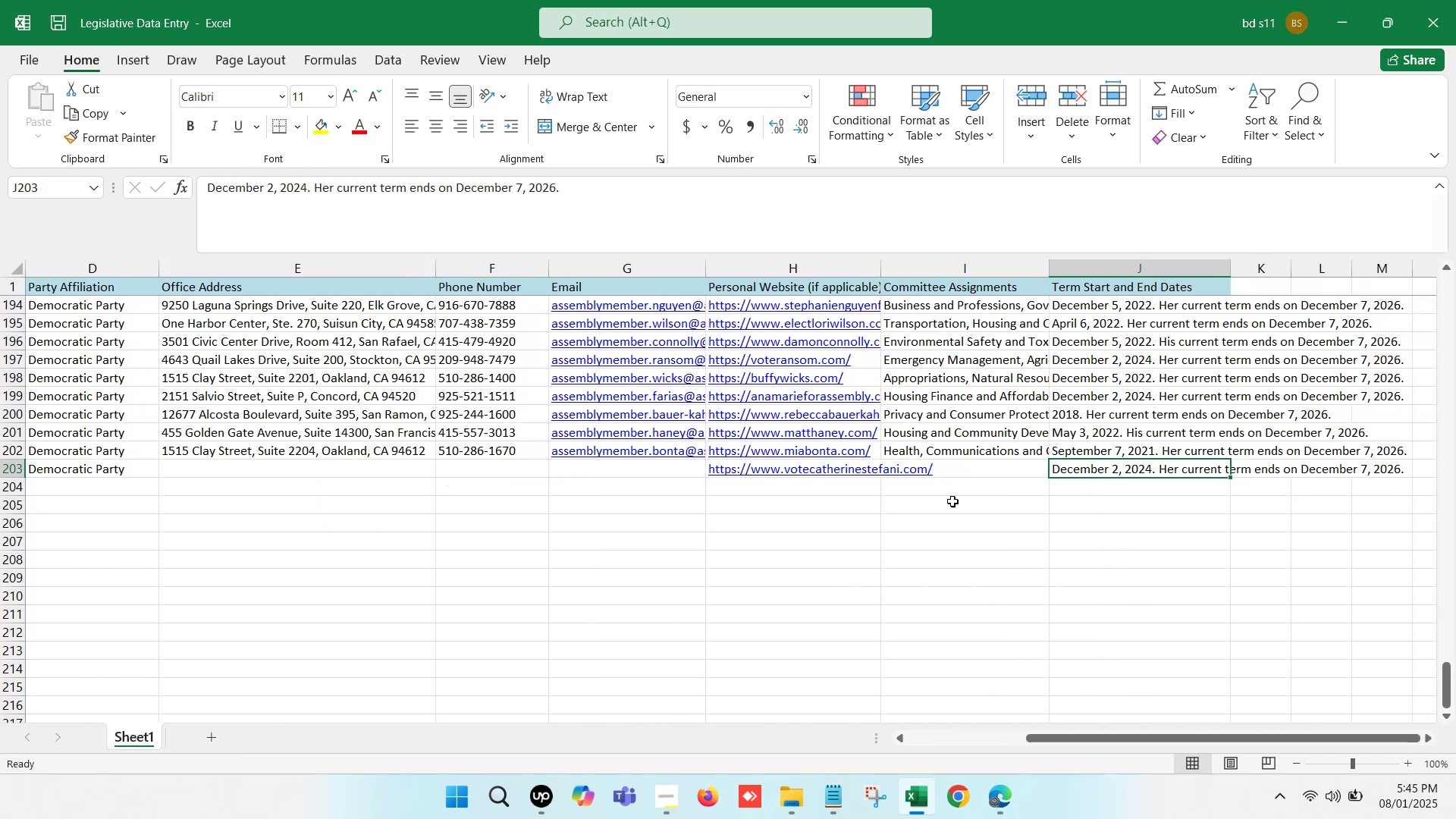 
left_click([912, 507])
 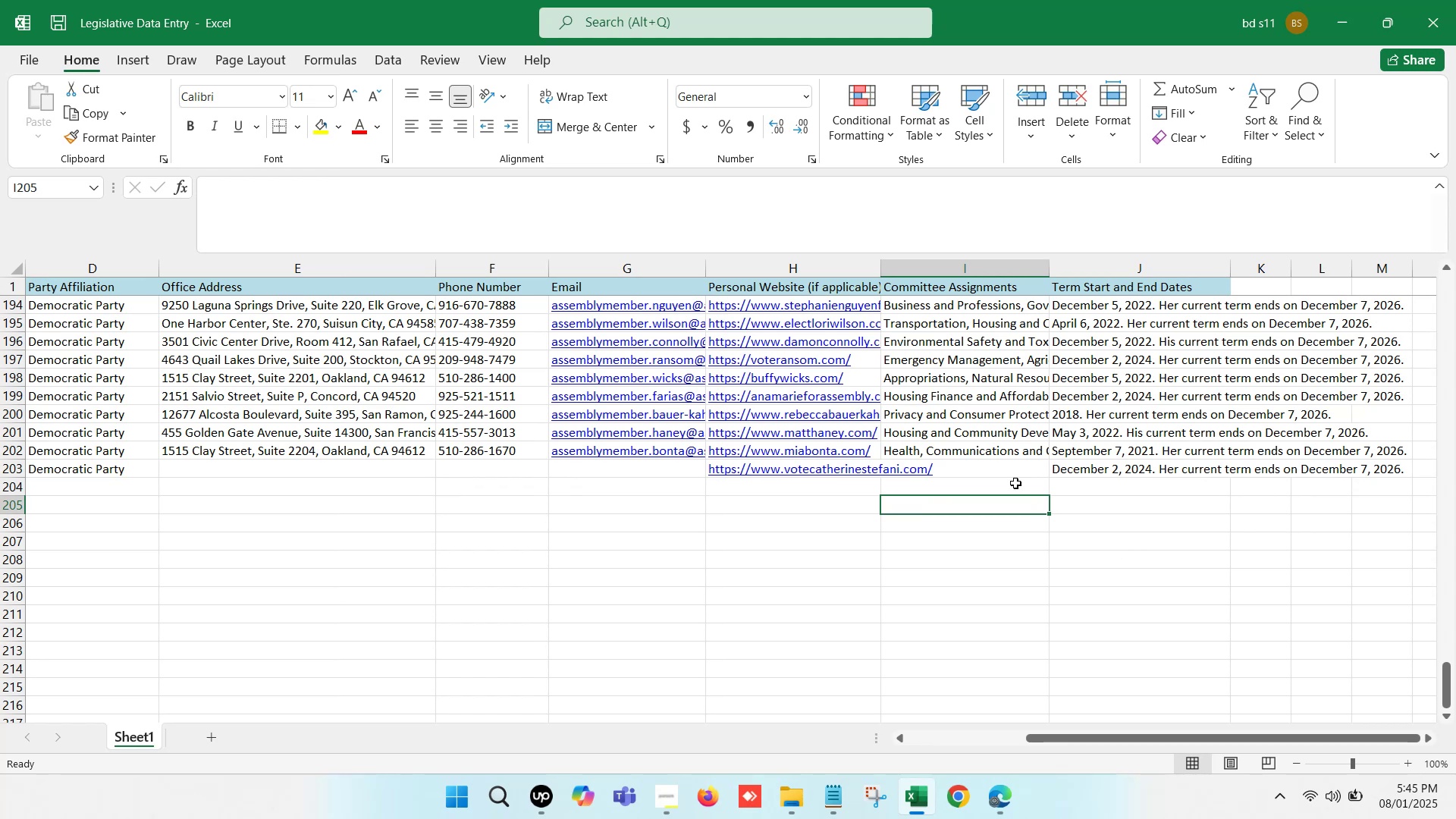 
wait(5.58)
 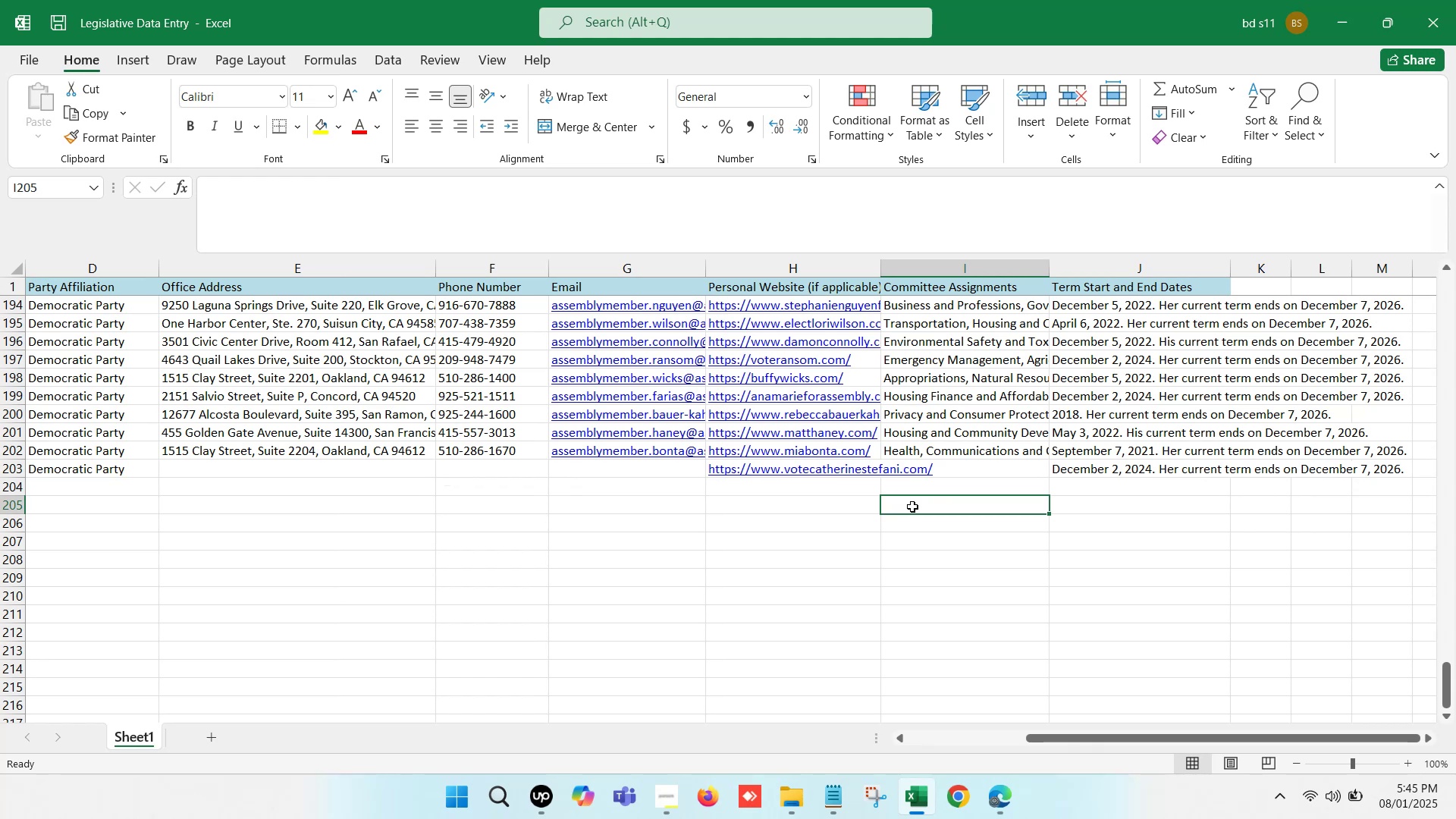 
left_click([996, 792])
 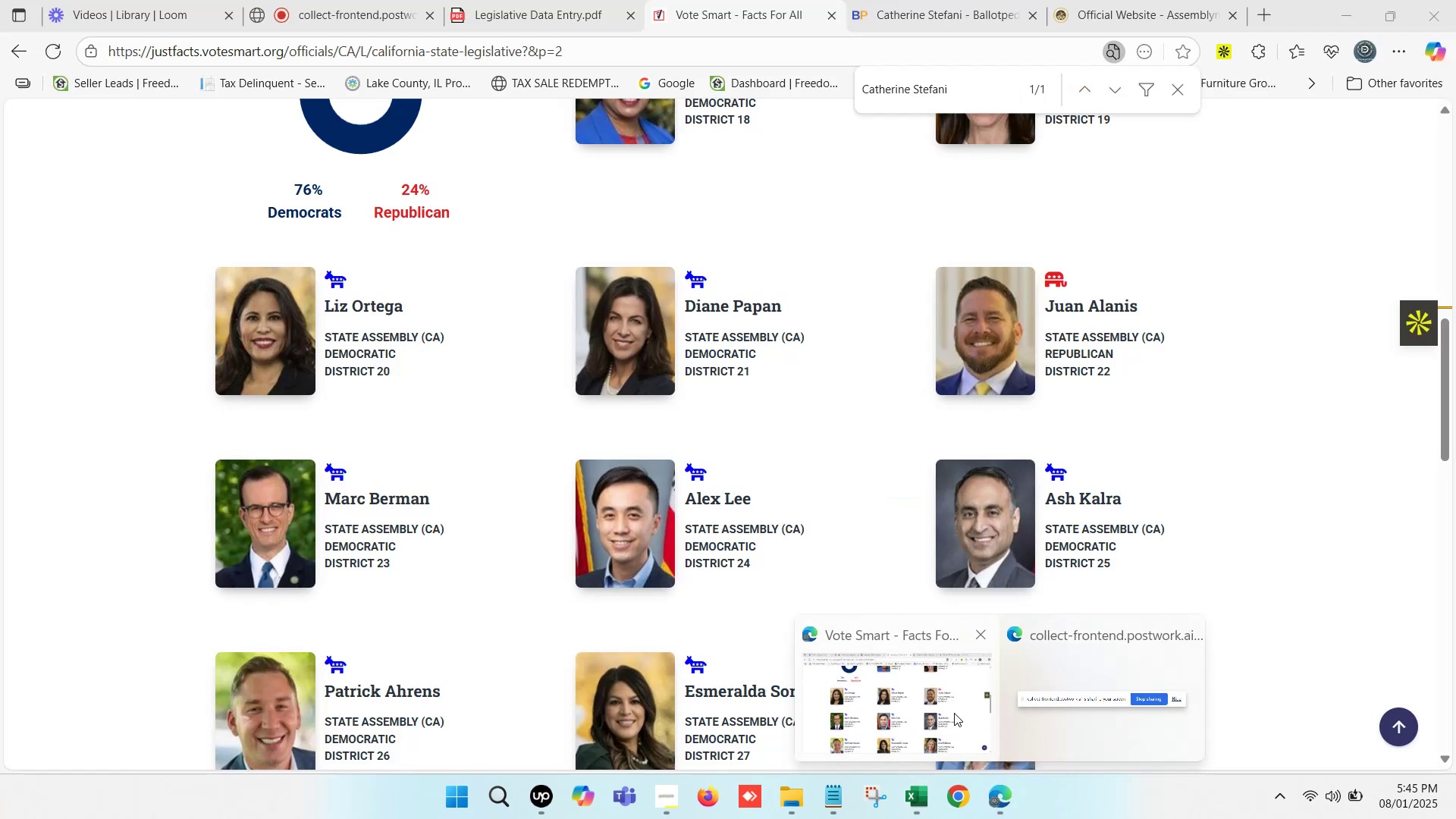 
left_click([929, 705])
 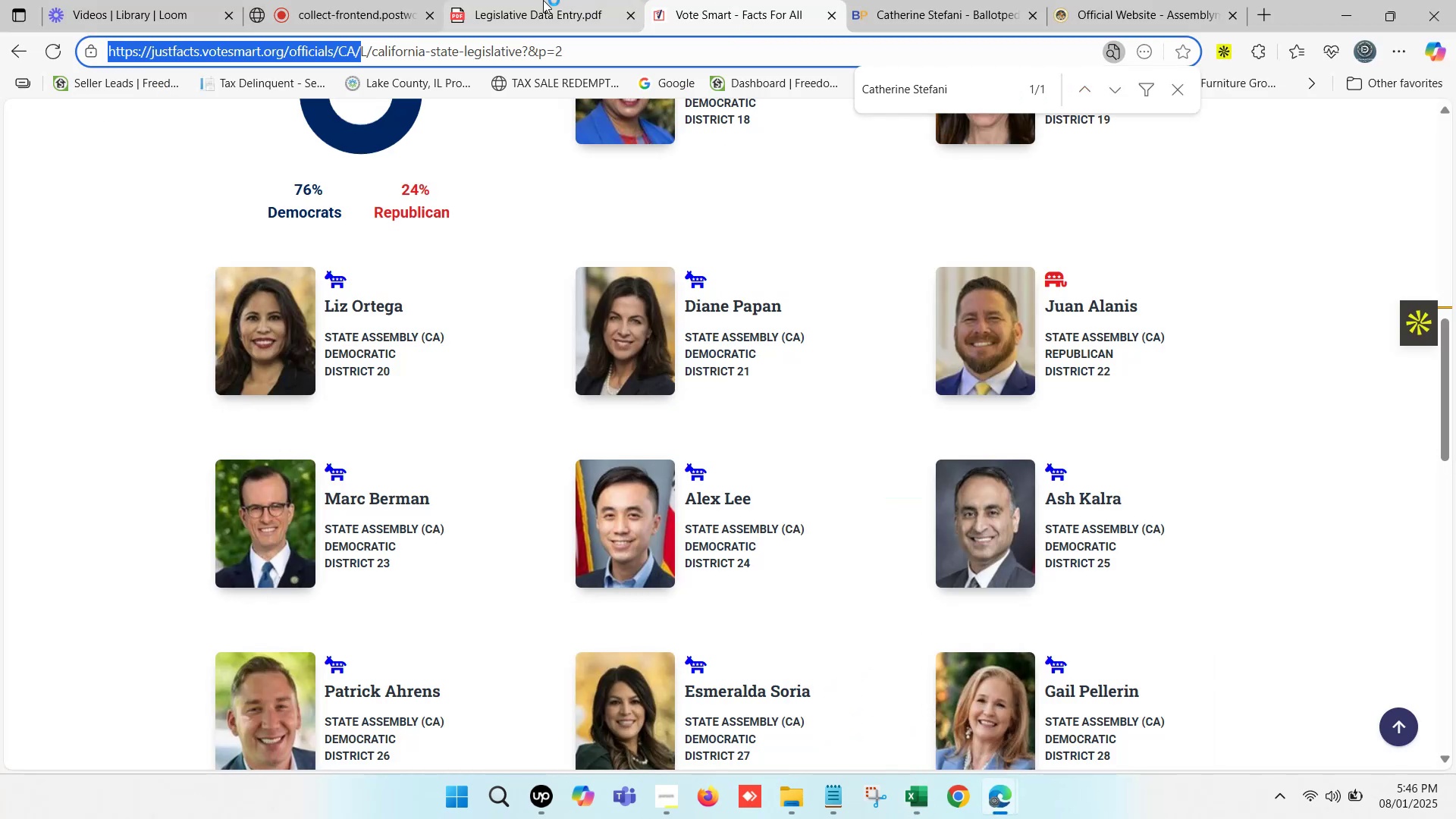 
left_click([912, 0])
 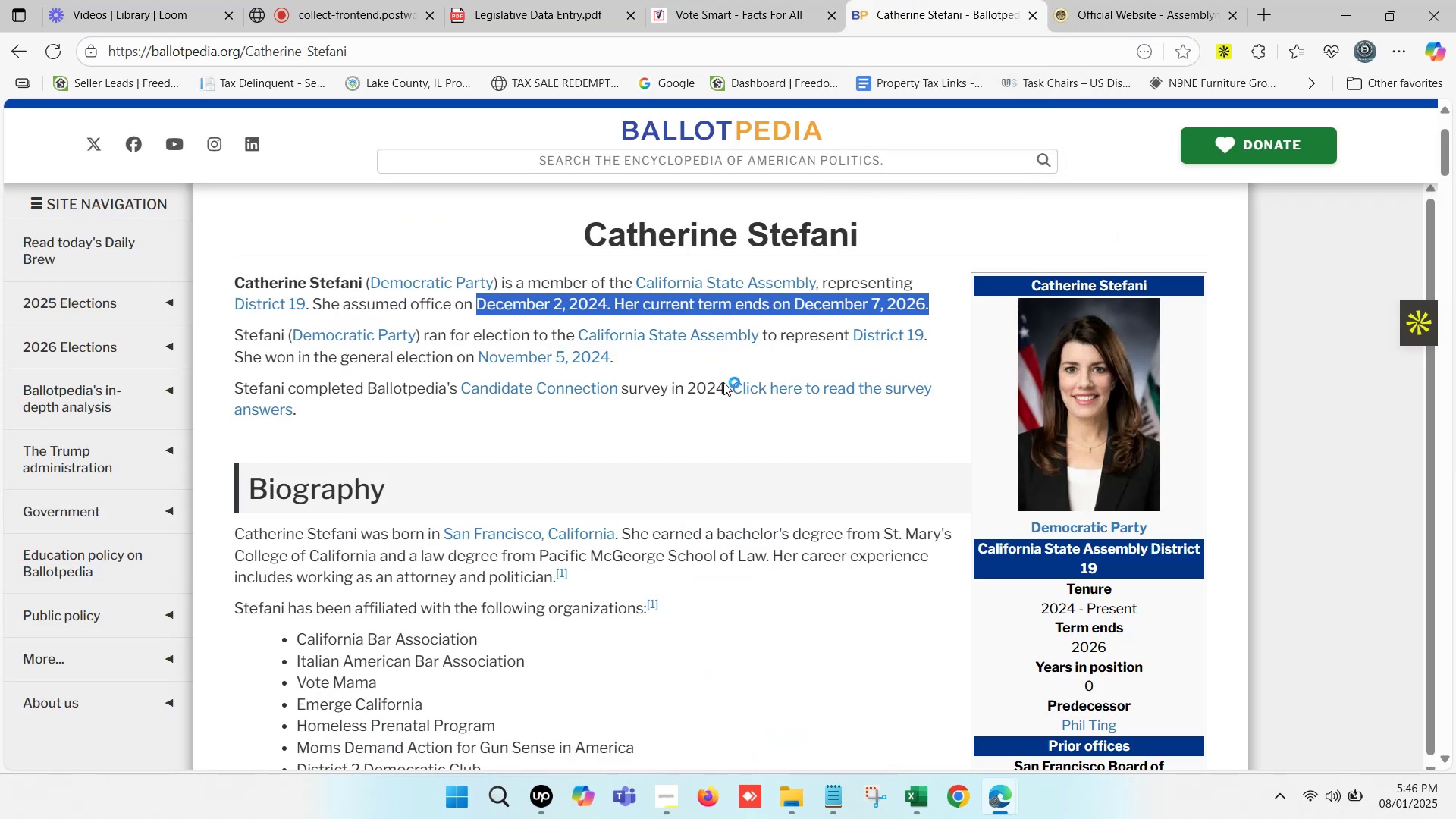 
scroll: coordinate [827, 406], scroll_direction: down, amount: 2.0
 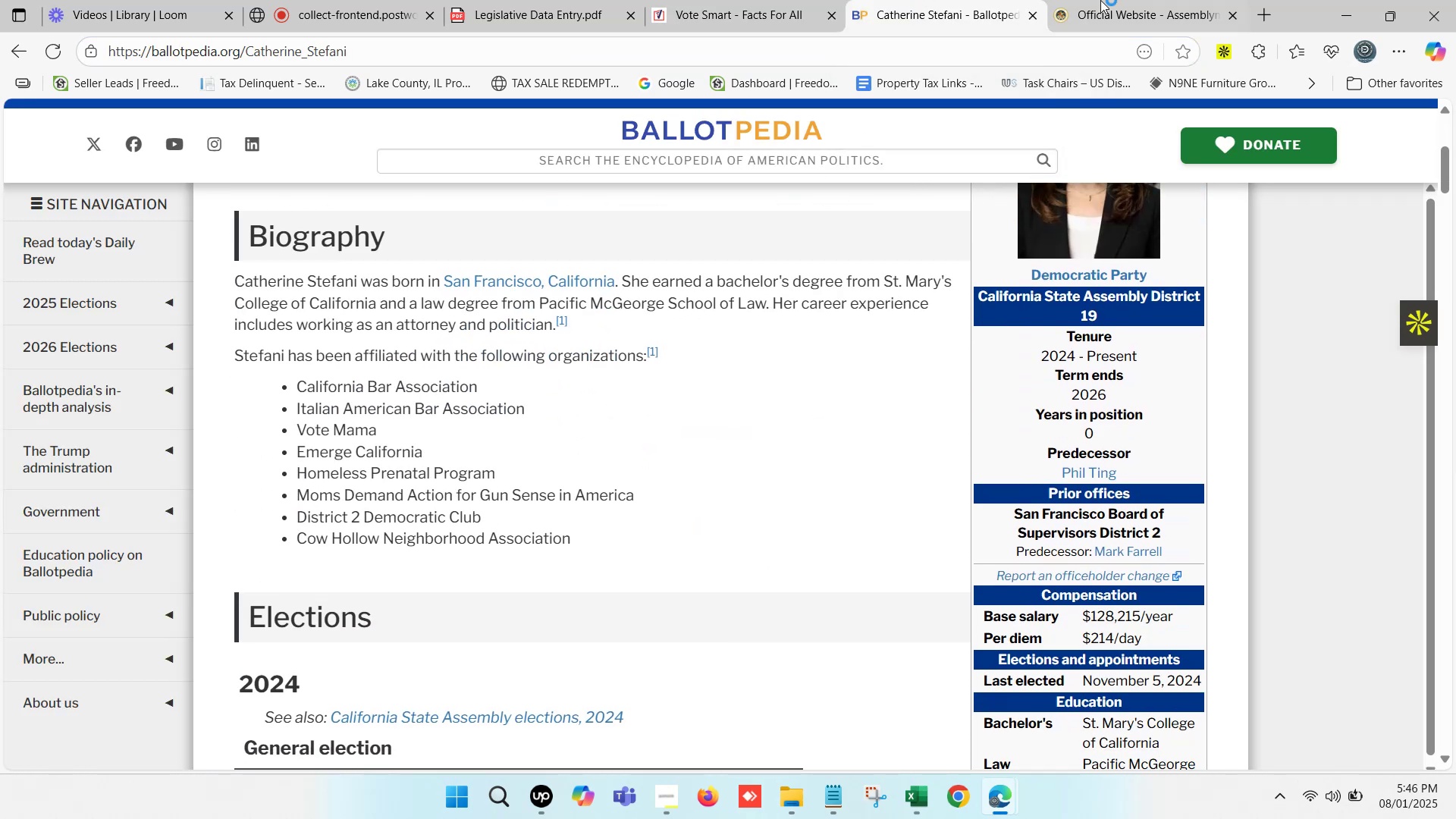 
left_click([1121, 0])
 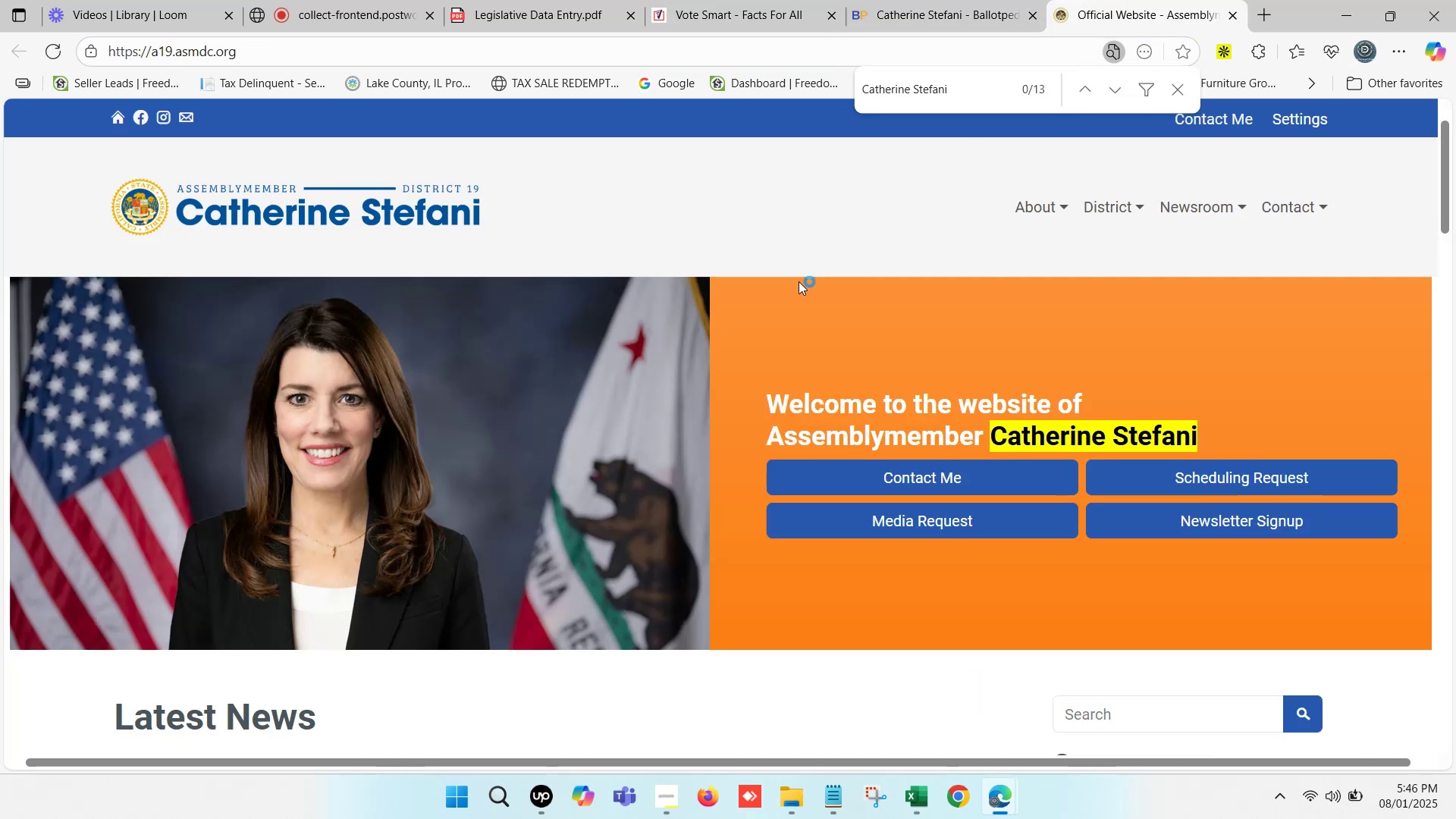 
scroll: coordinate [1041, 323], scroll_direction: up, amount: 2.0
 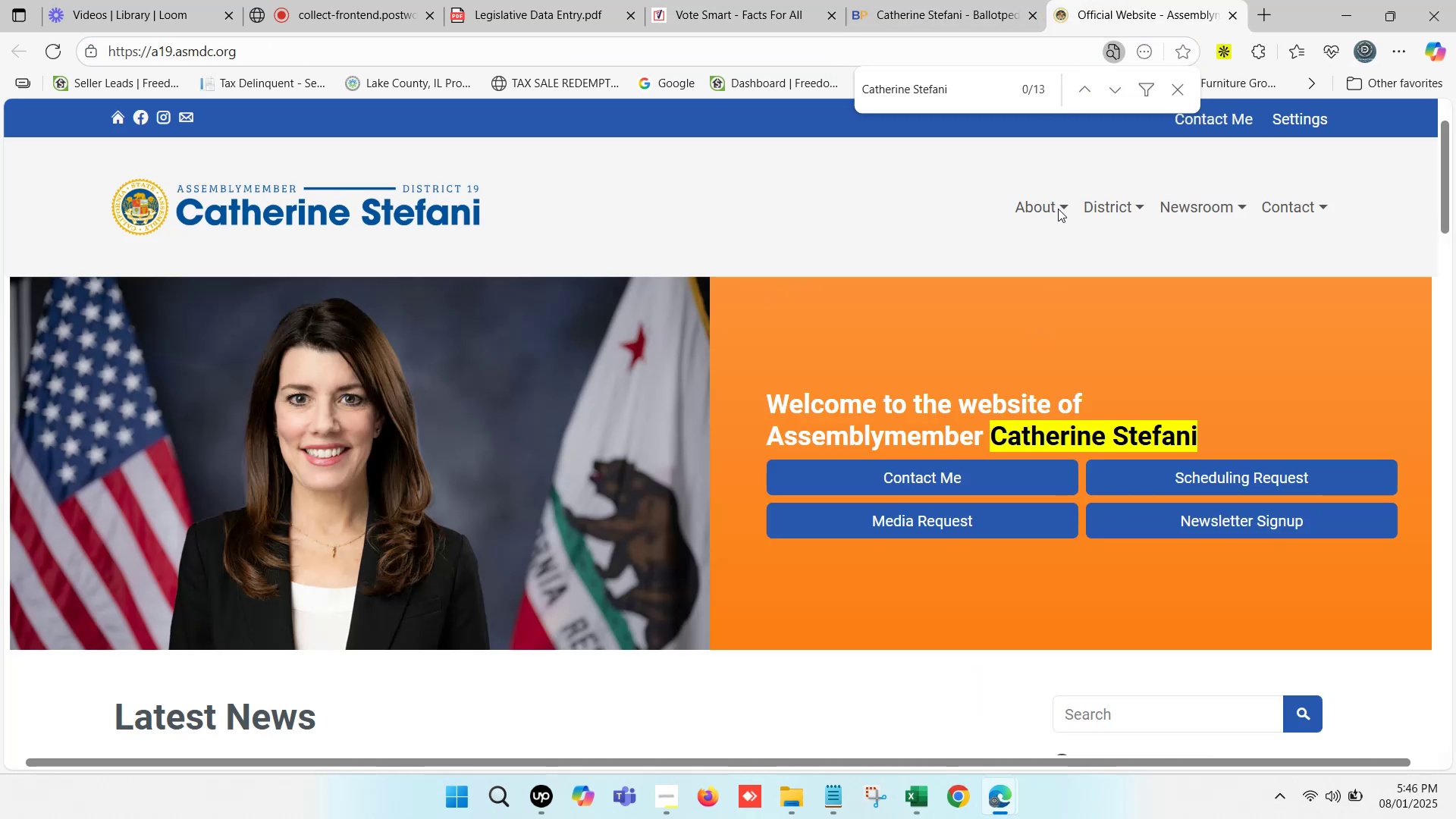 
left_click([1058, 209])
 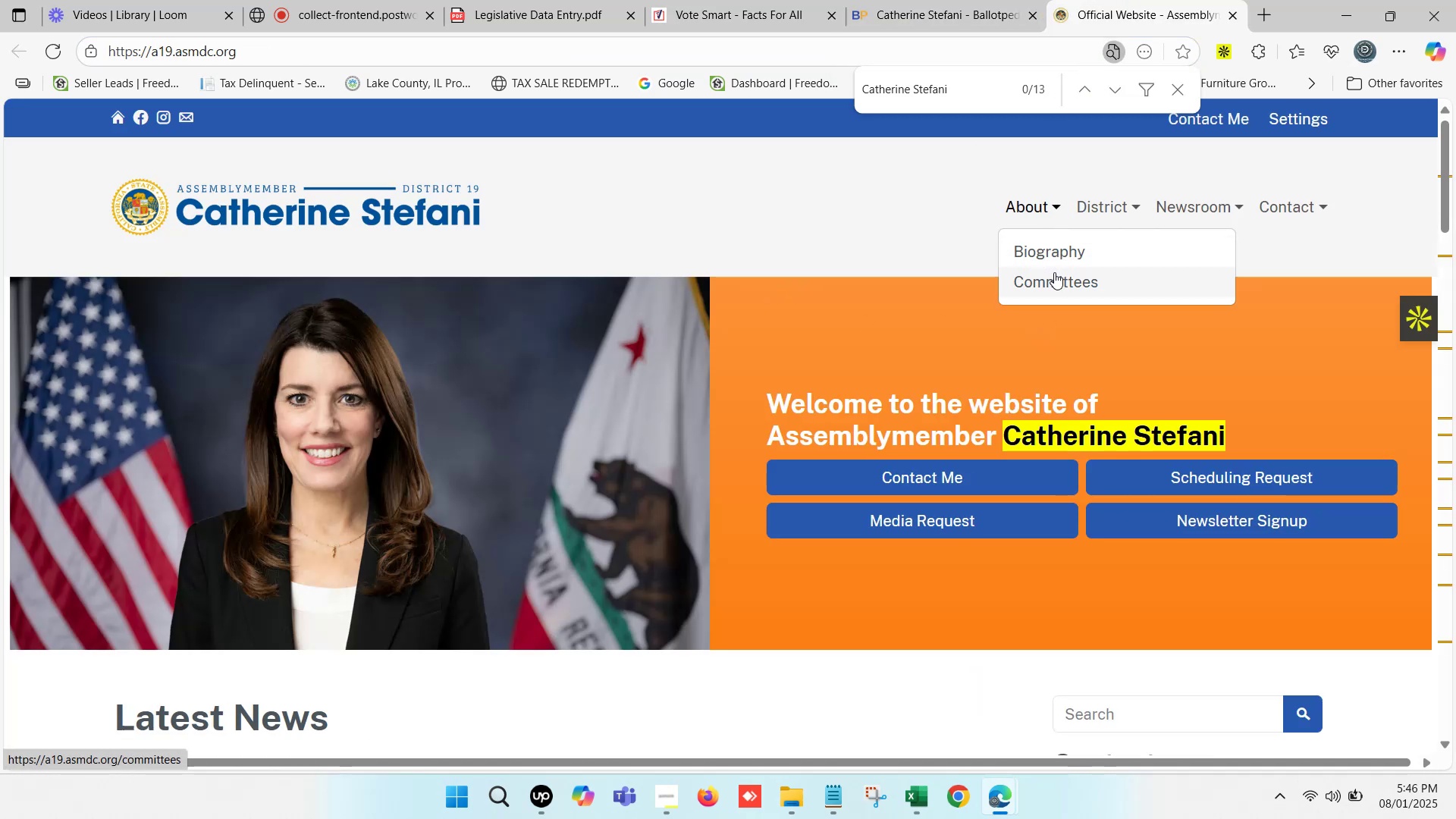 
left_click([1053, 274])
 